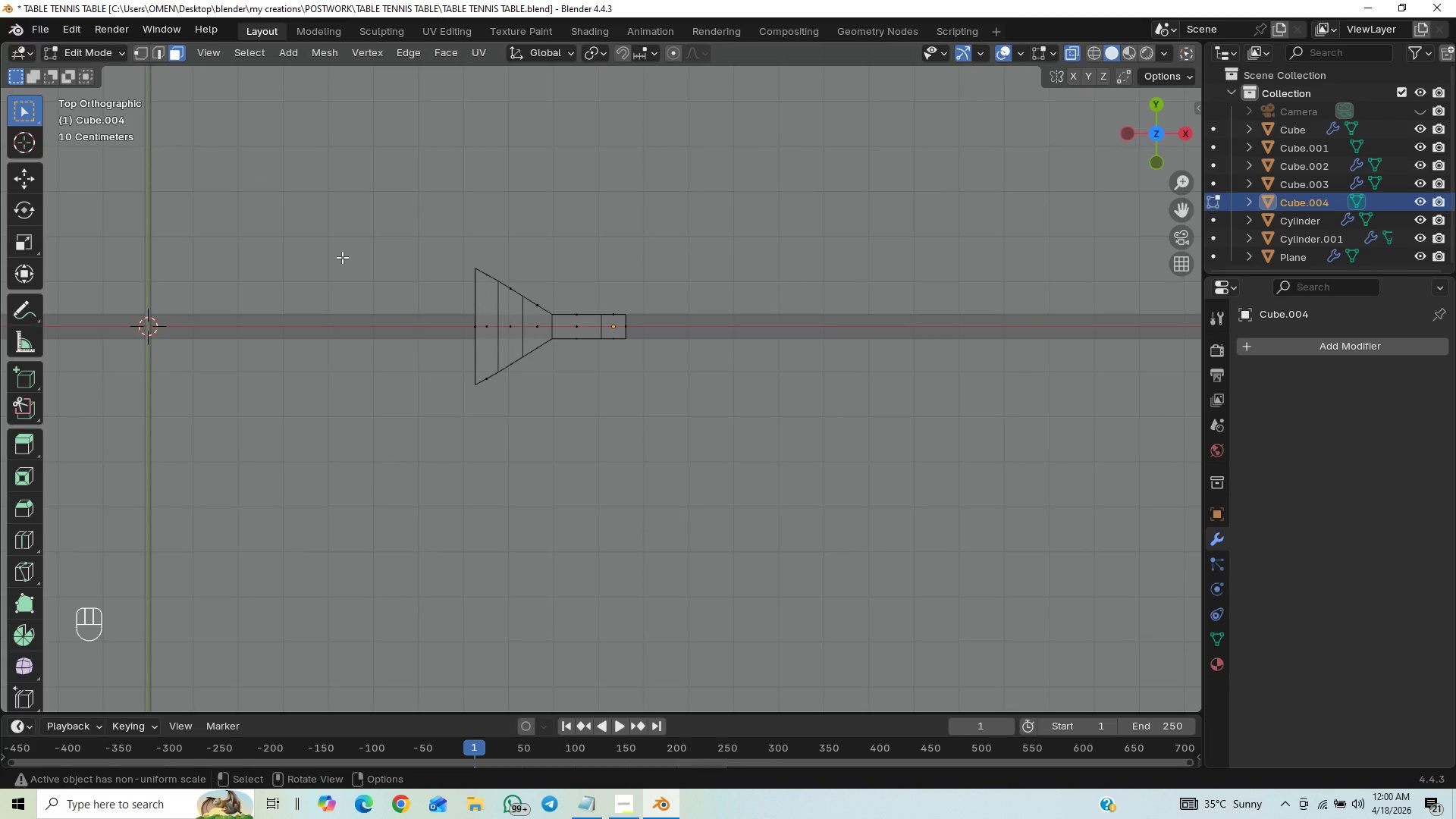 
left_click_drag(start_coordinate=[390, 303], to_coordinate=[483, 356])
 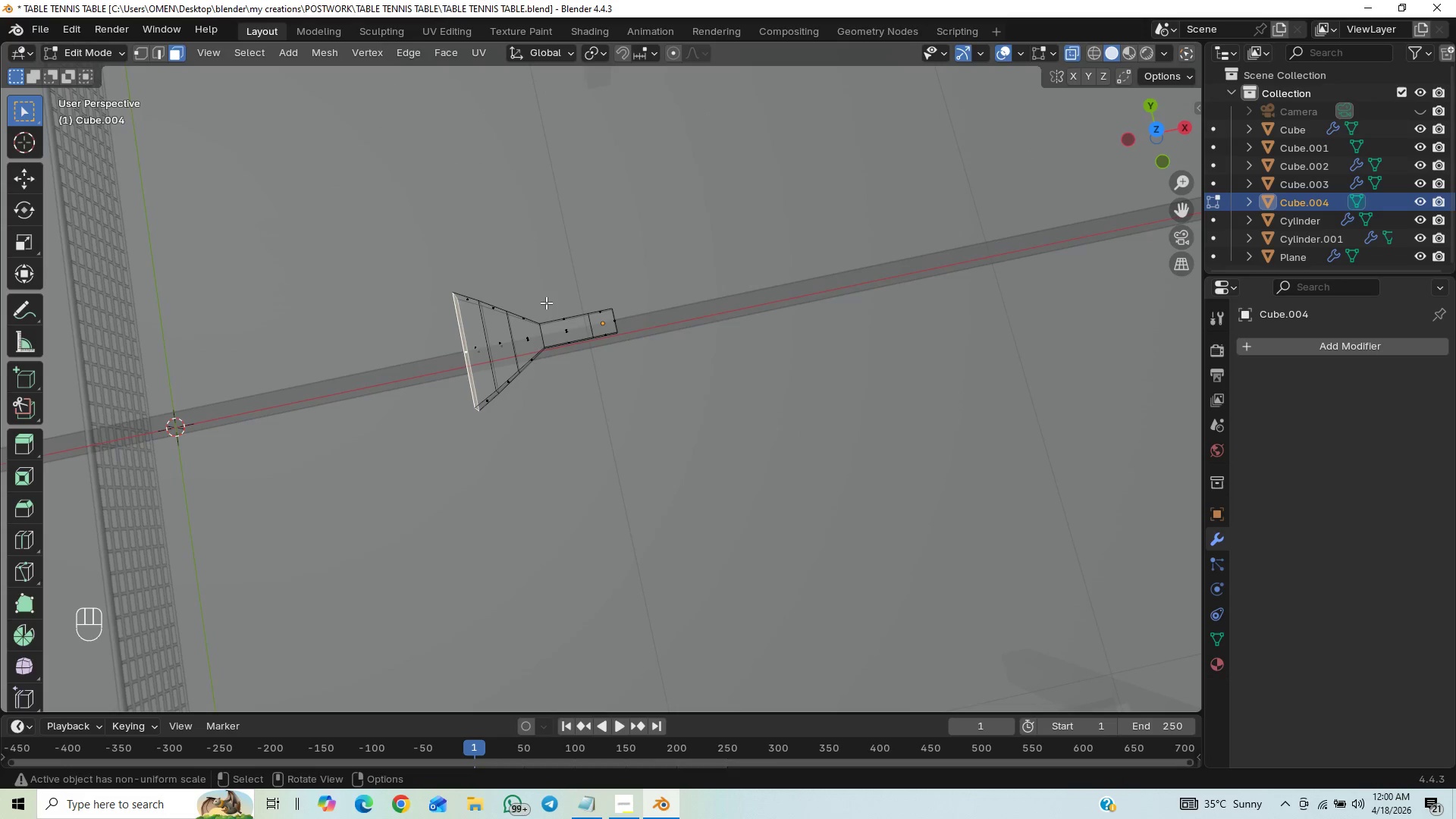 
key(Home)
 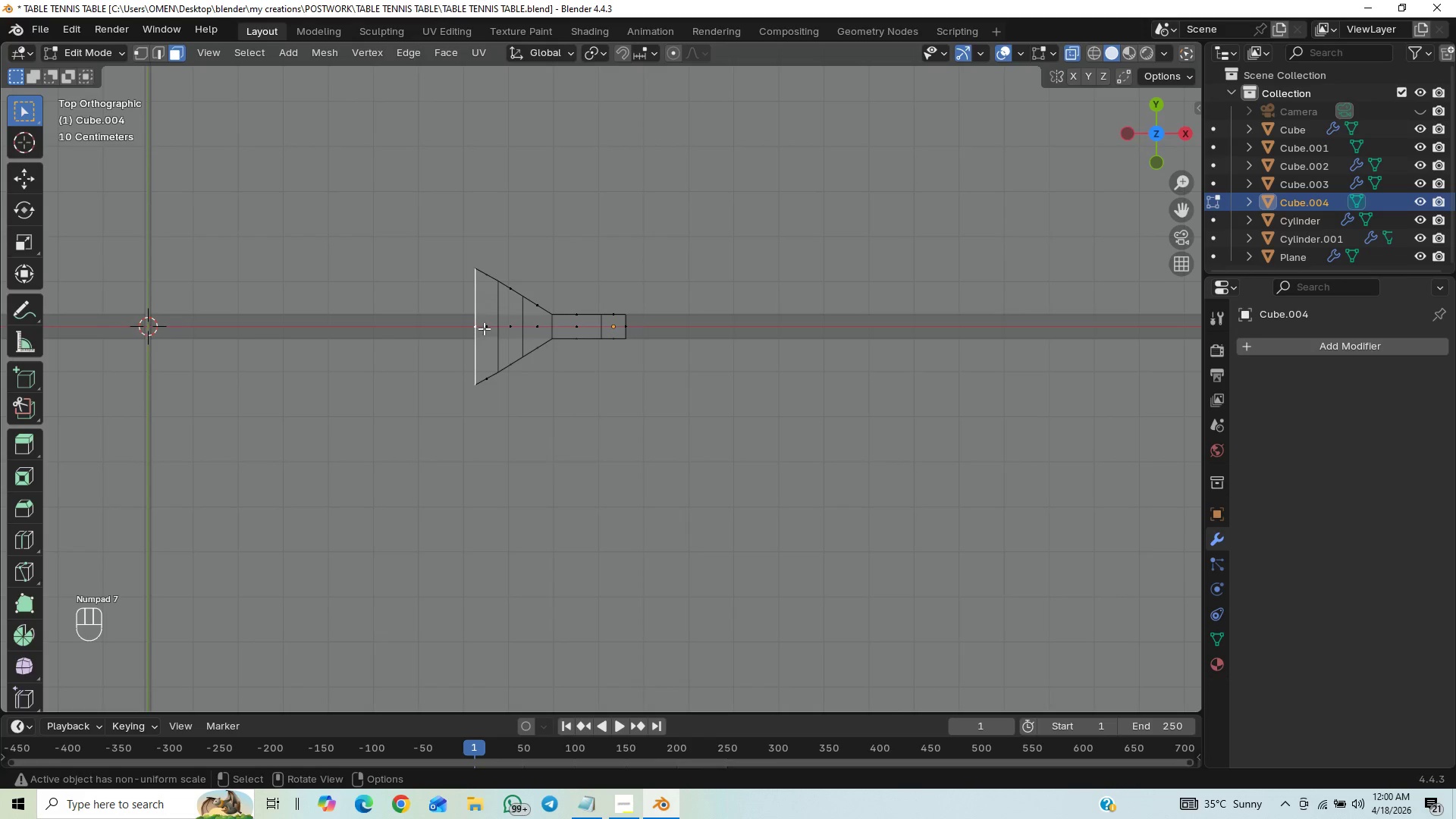 
key(E)
 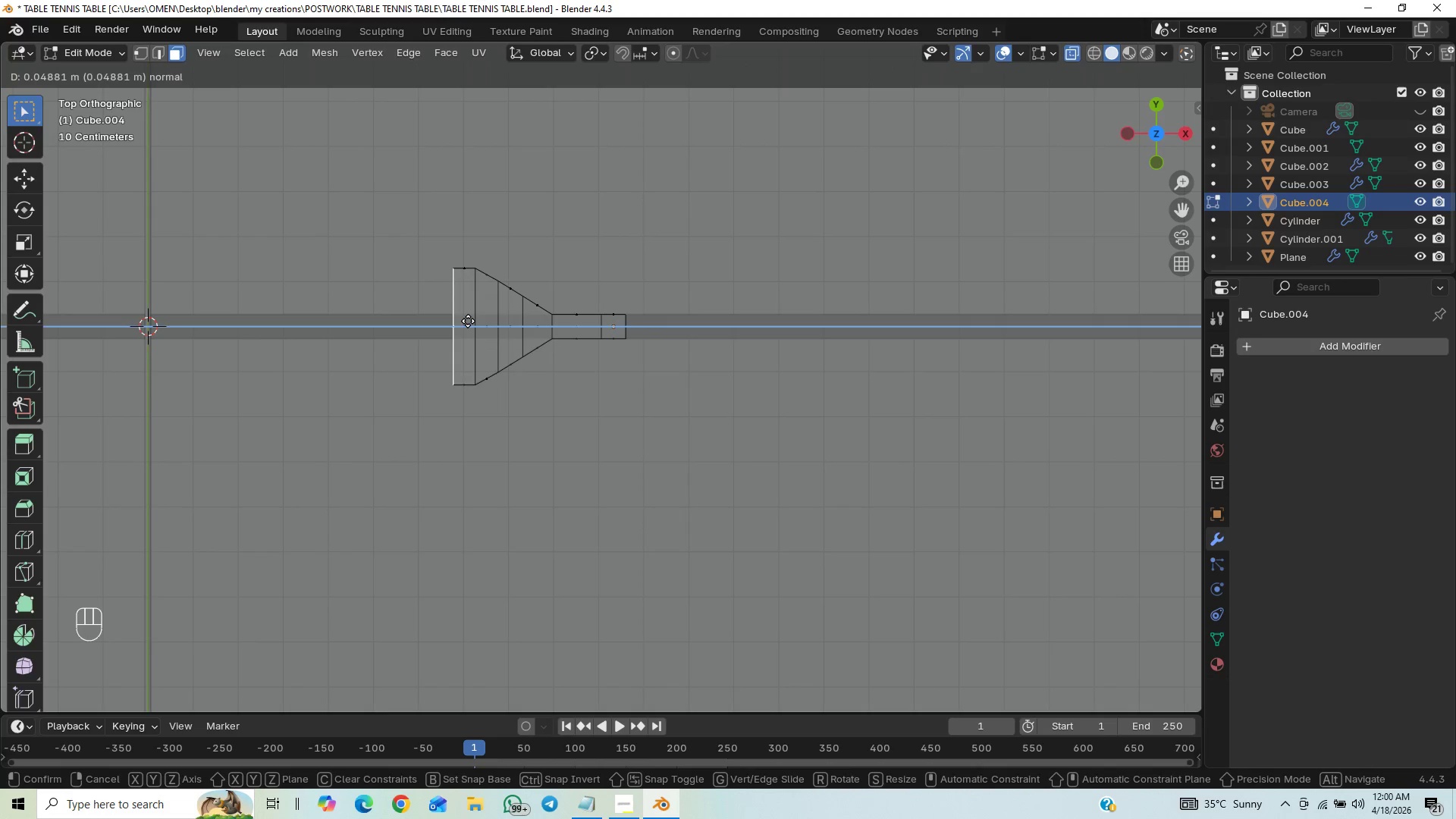 
wait(6.59)
 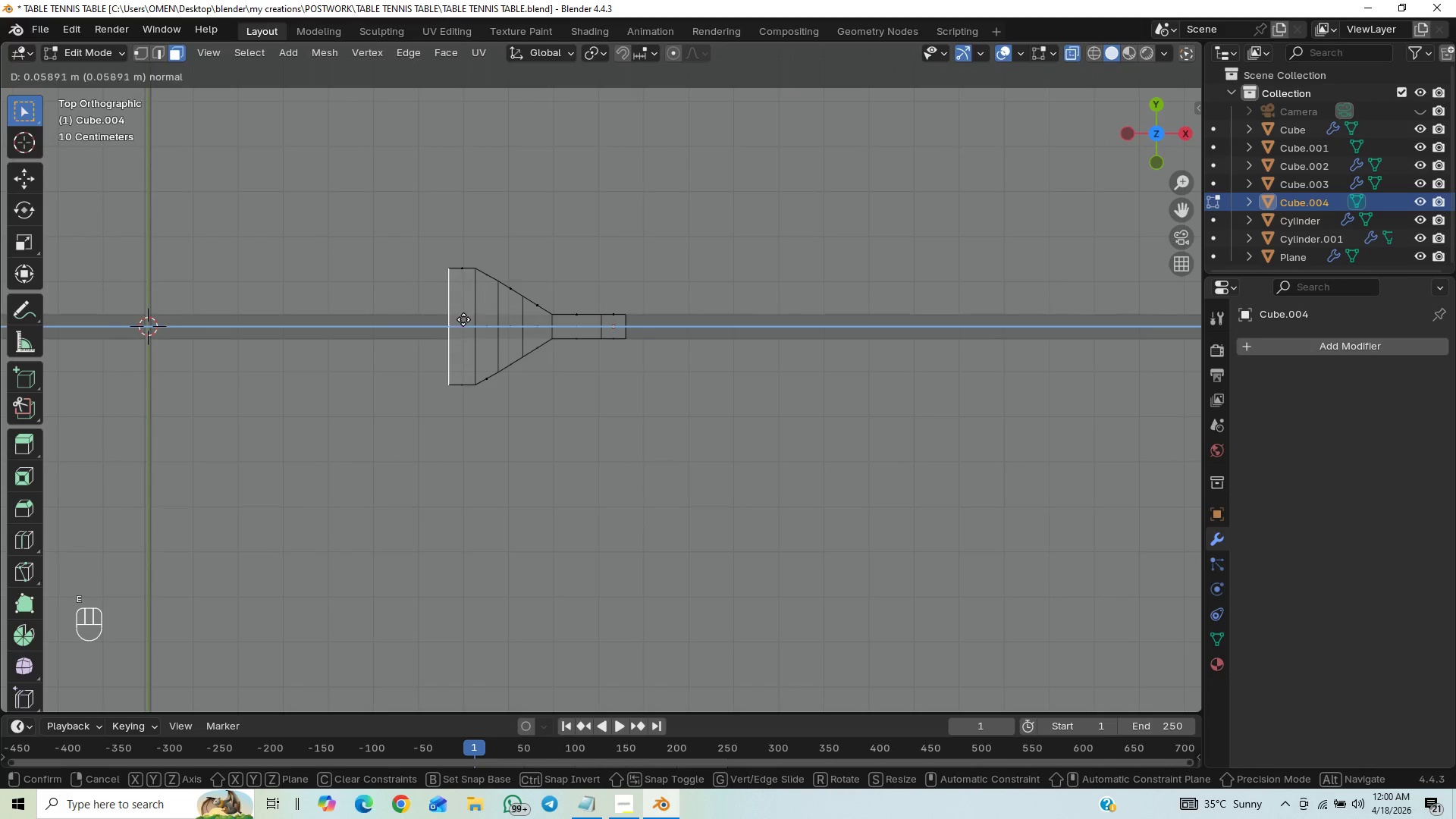 
left_click([467, 321])
 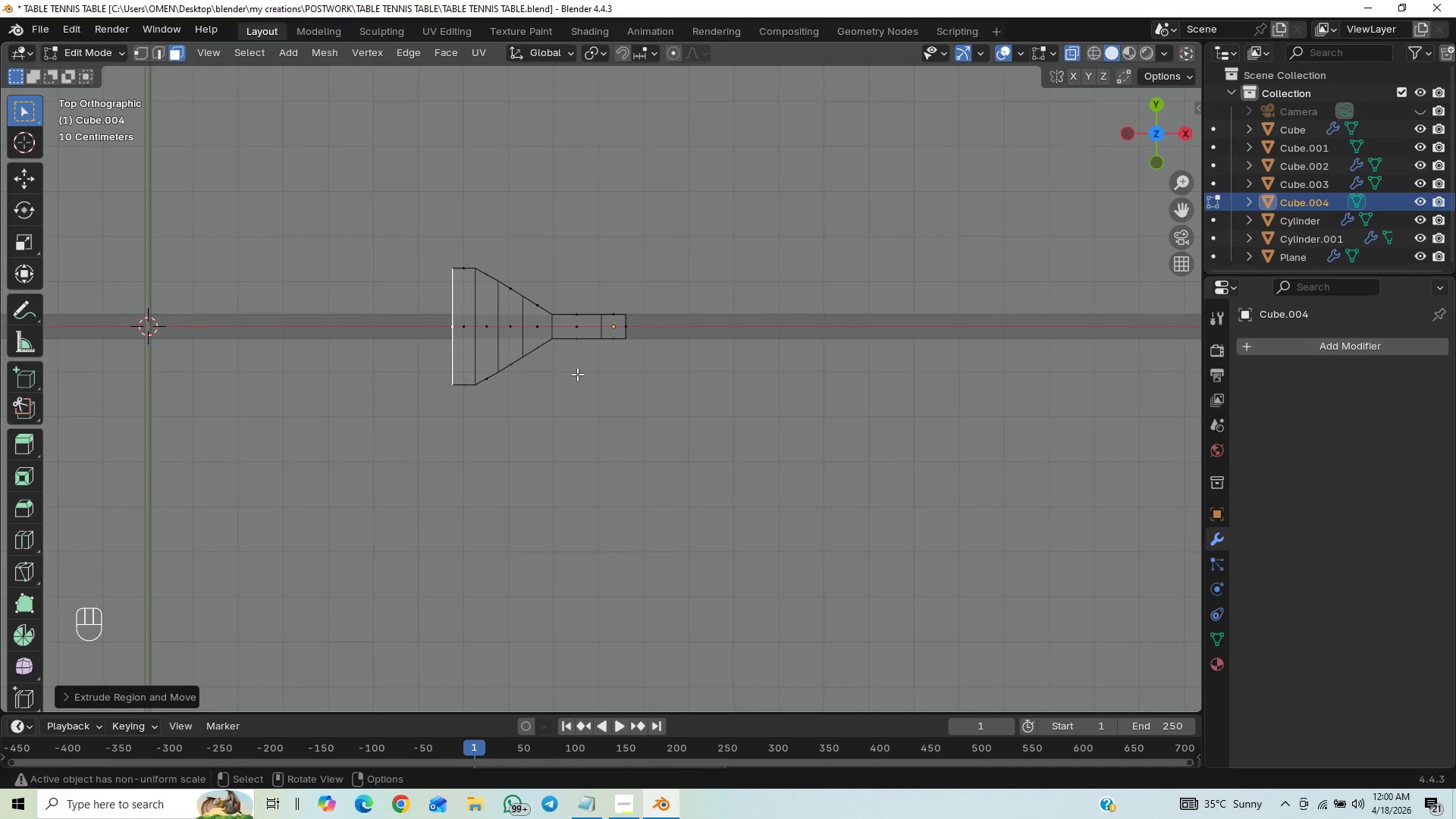 
key(E)
 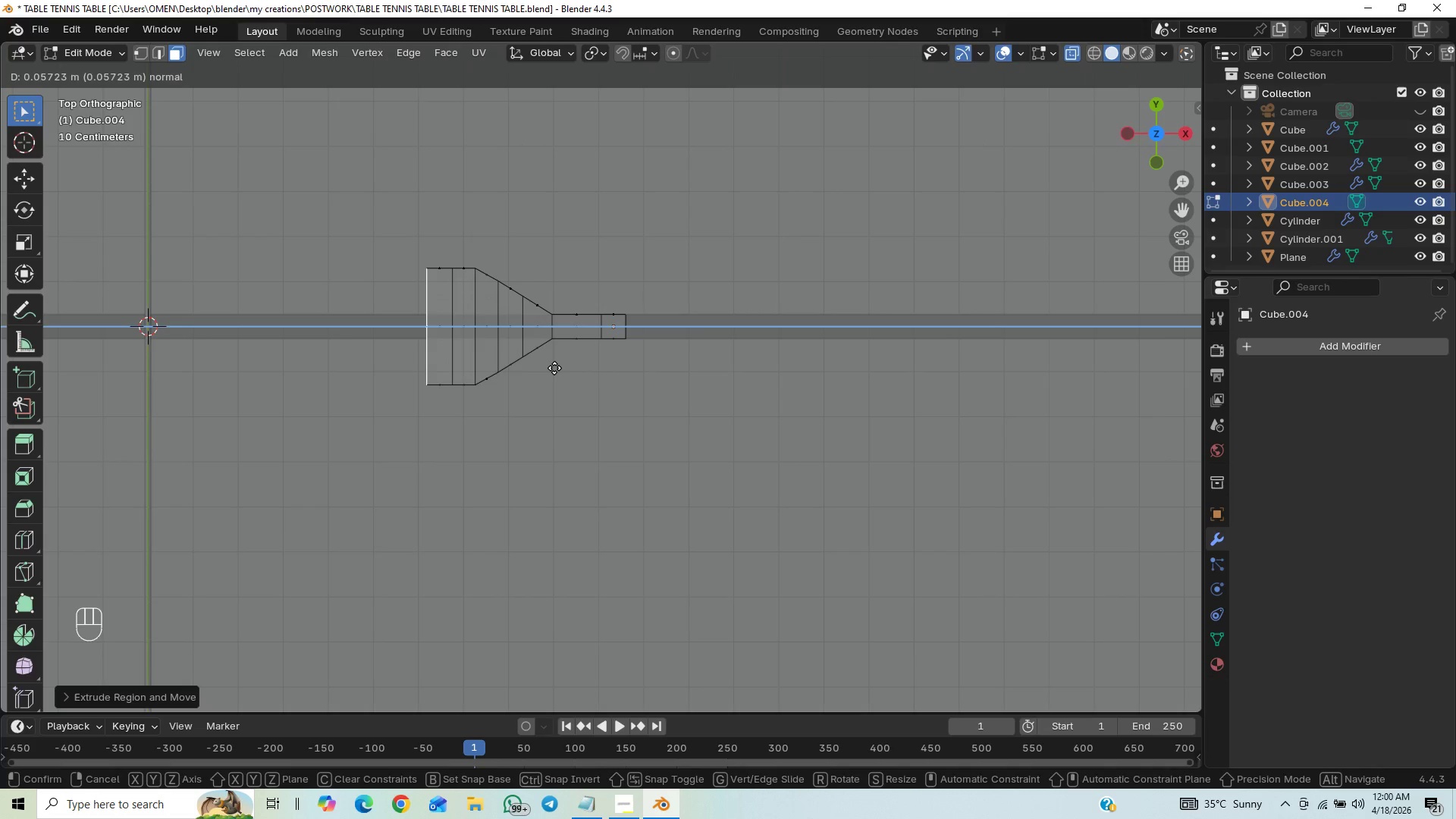 
wait(5.56)
 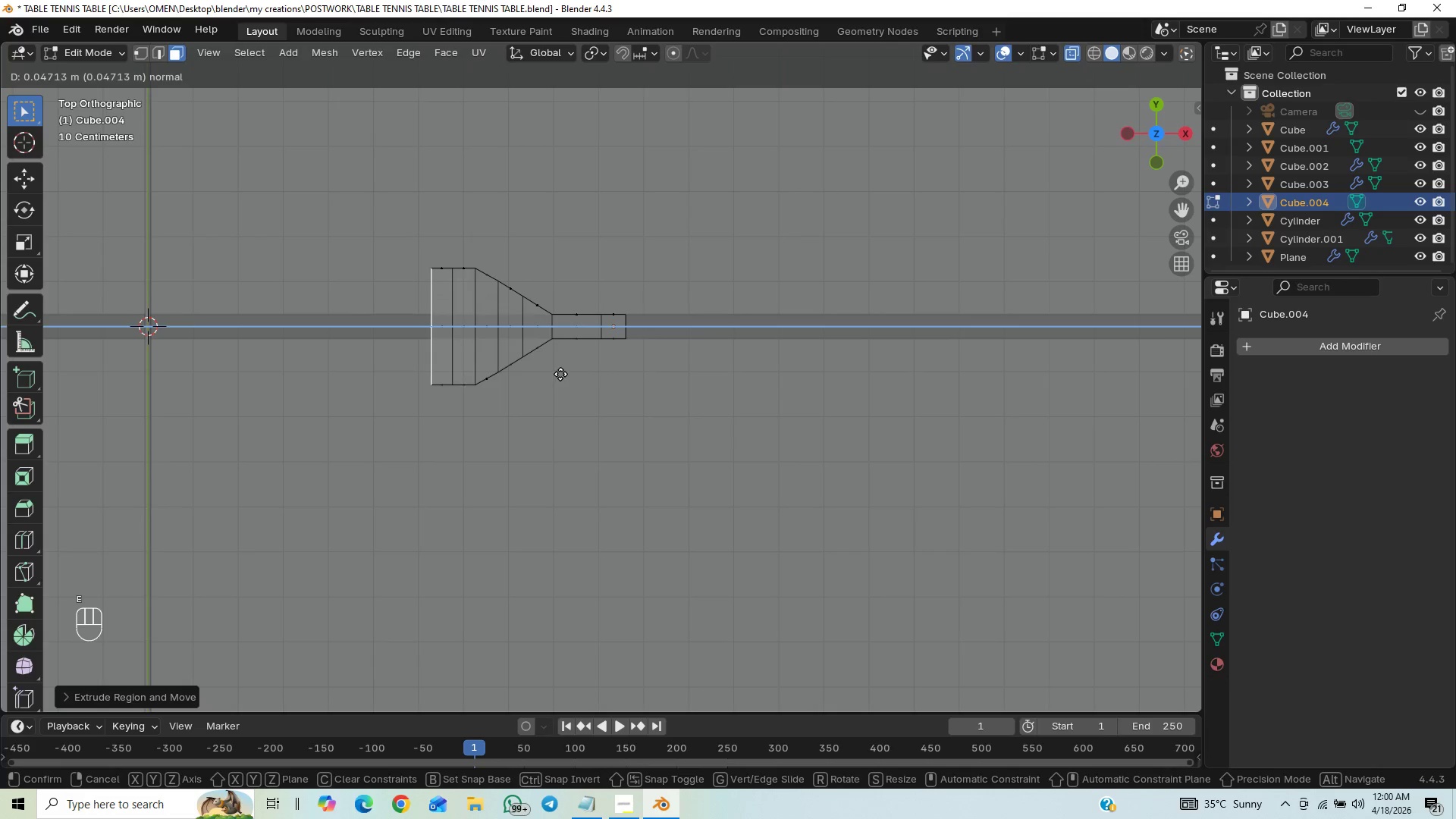 
key(S)
 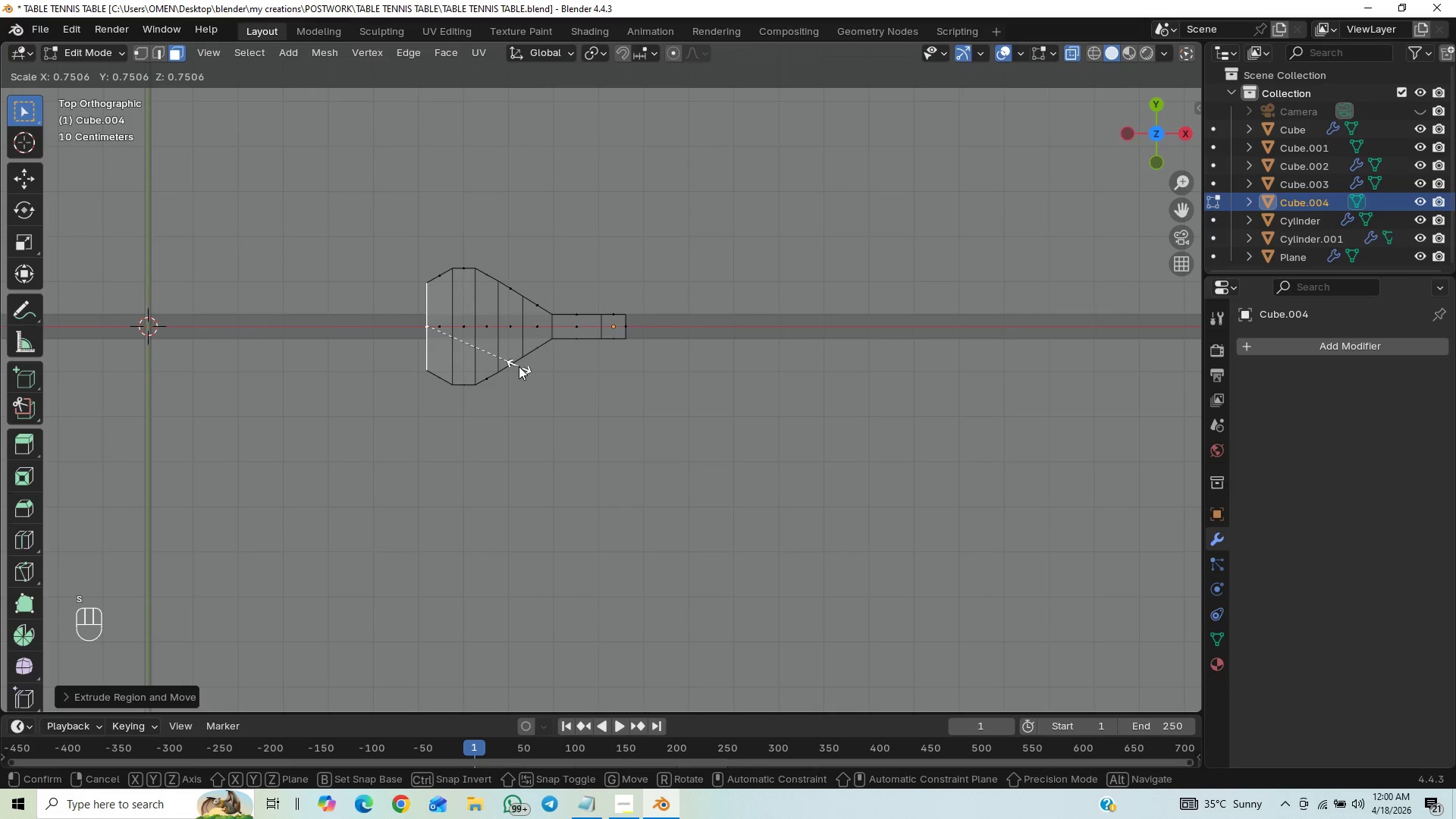 
left_click([519, 366])
 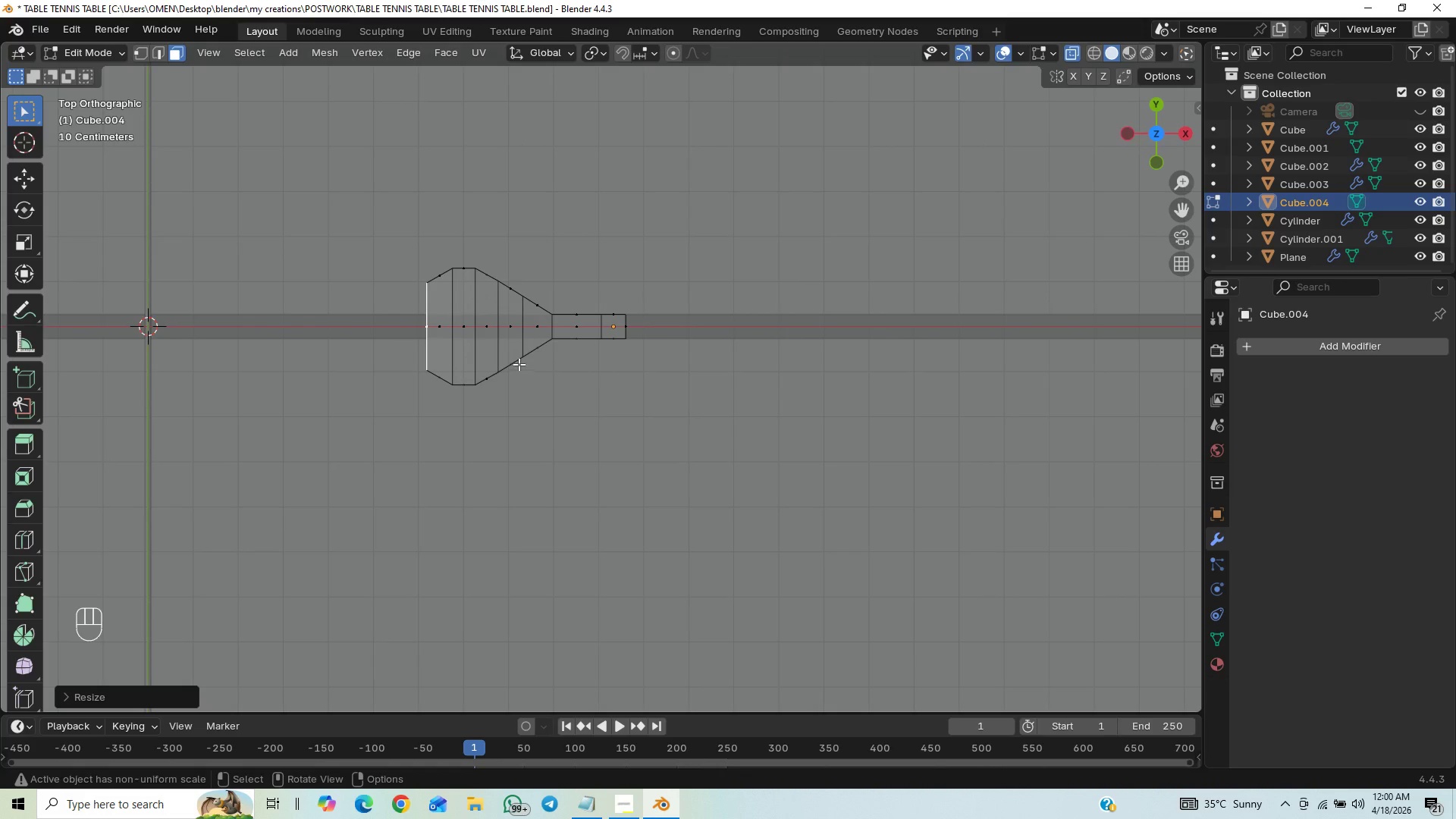 
key(E)
 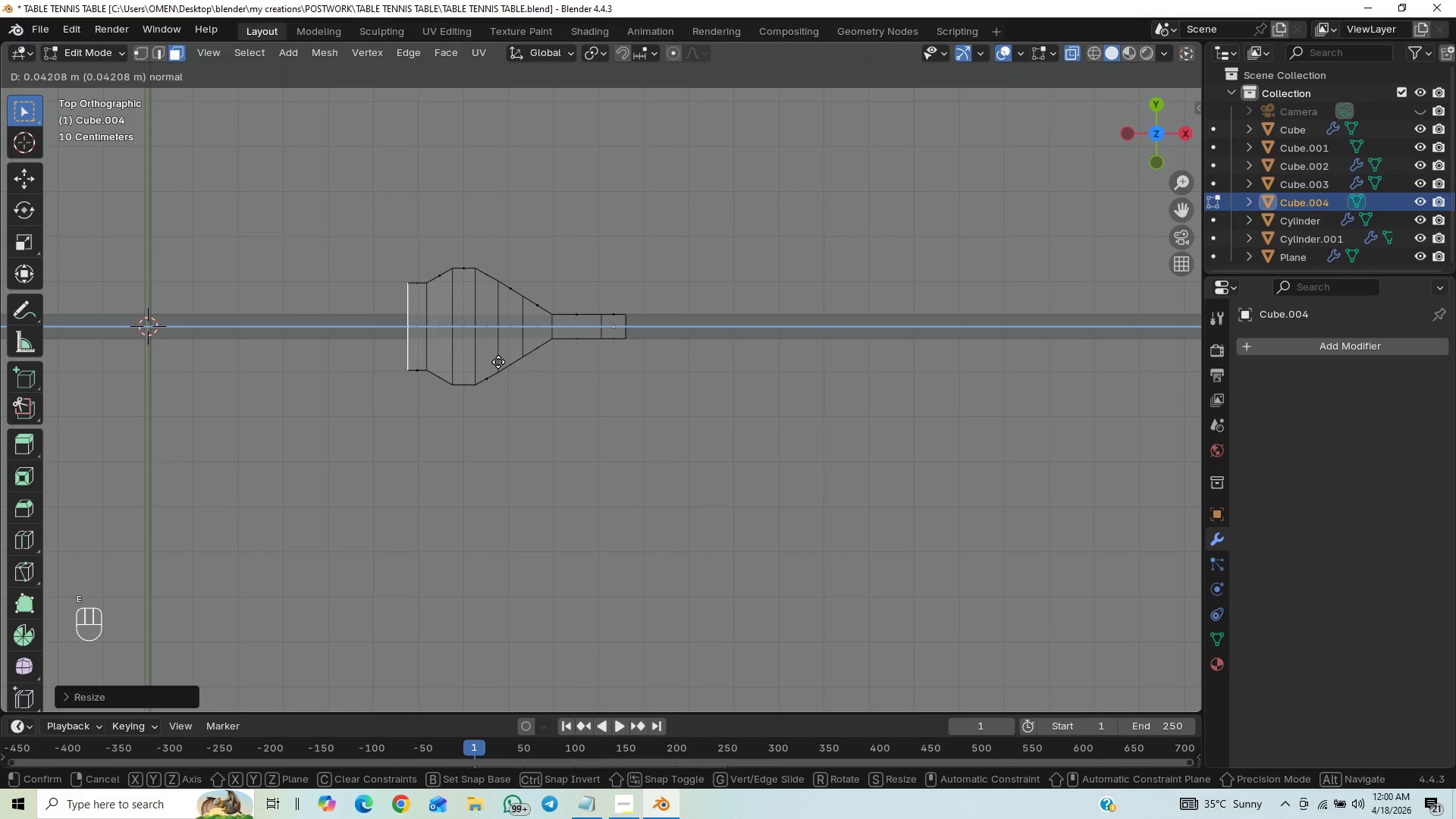 
left_click([498, 361])
 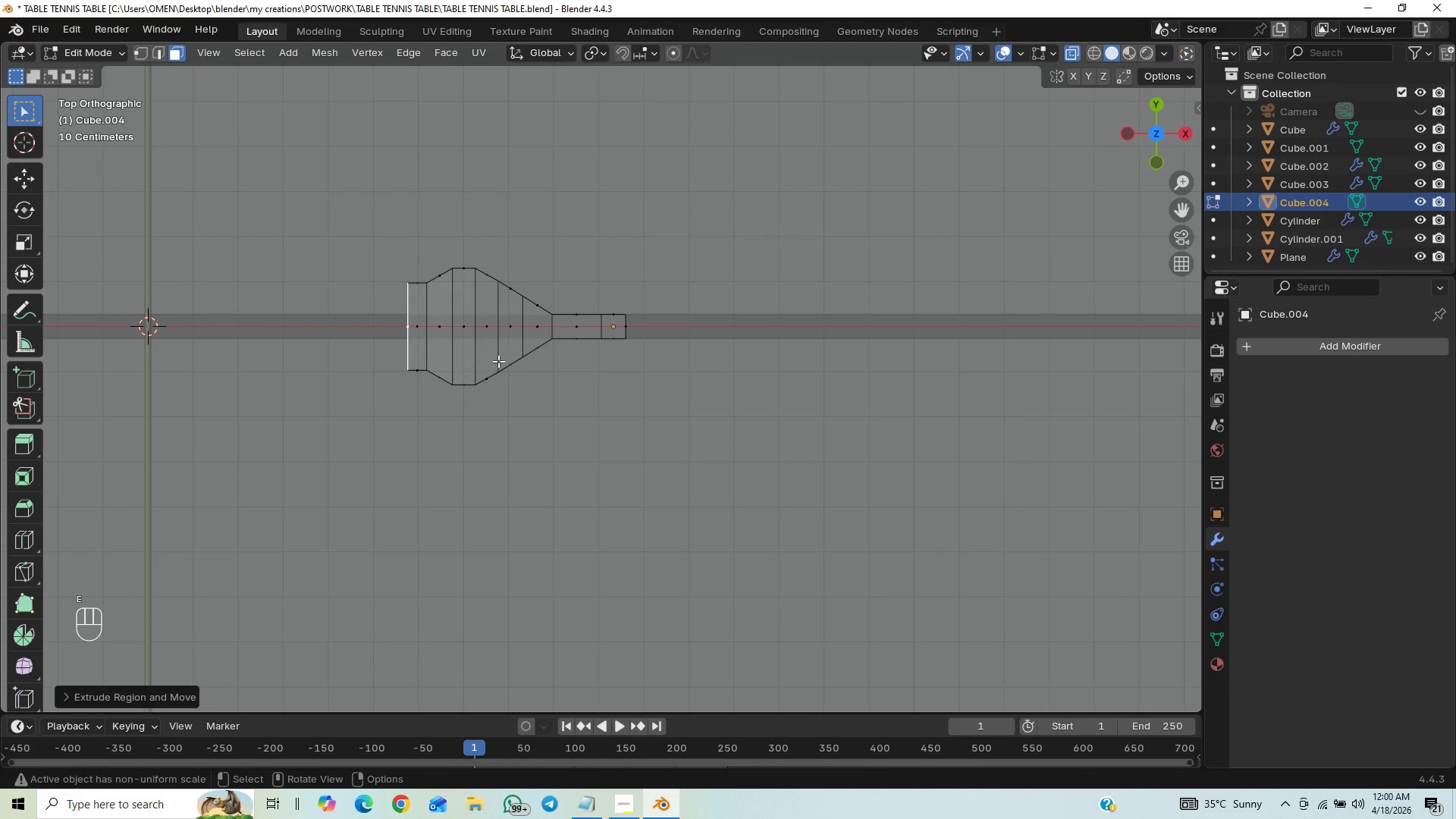 
key(S)
 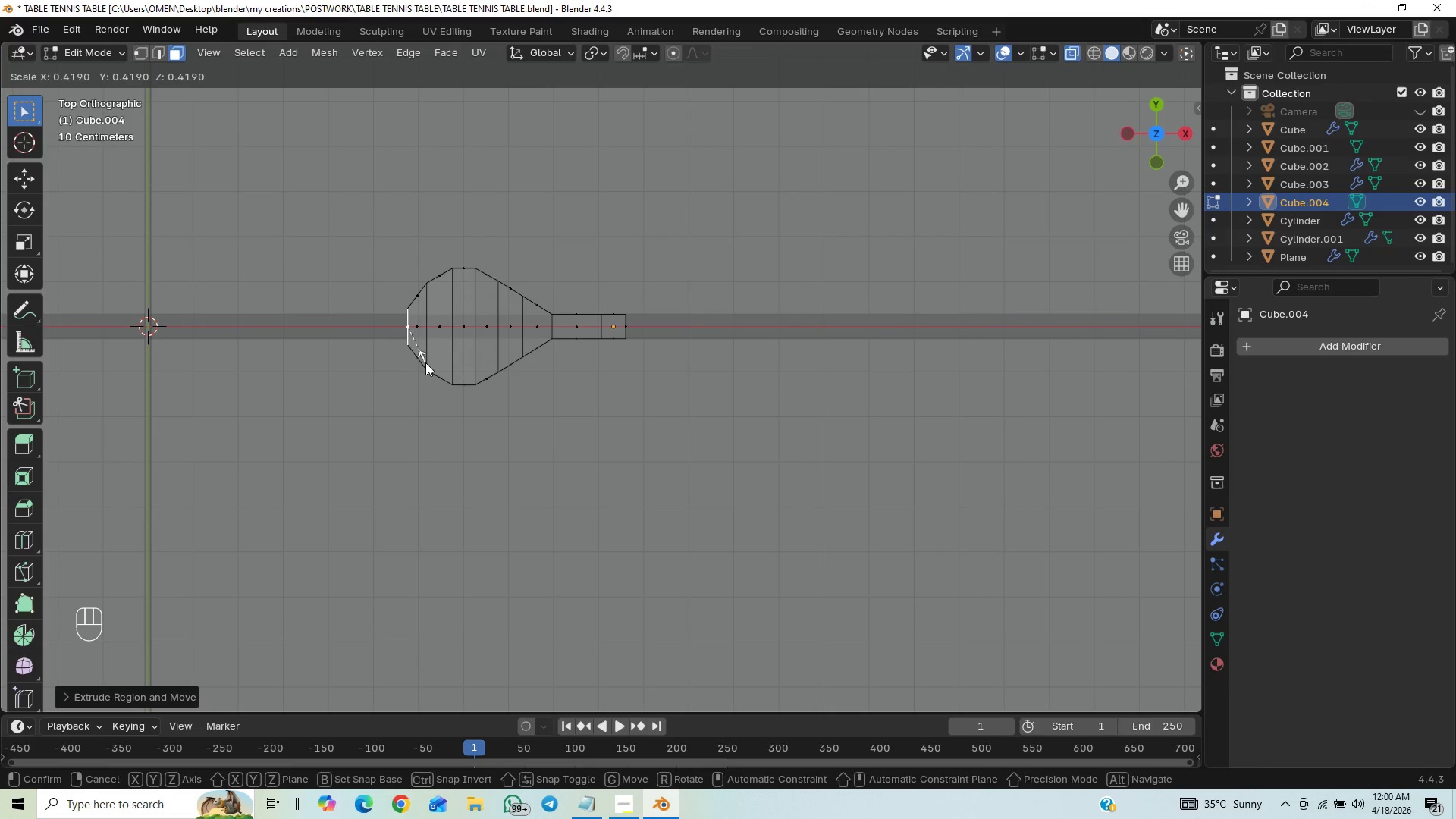 
left_click([425, 361])
 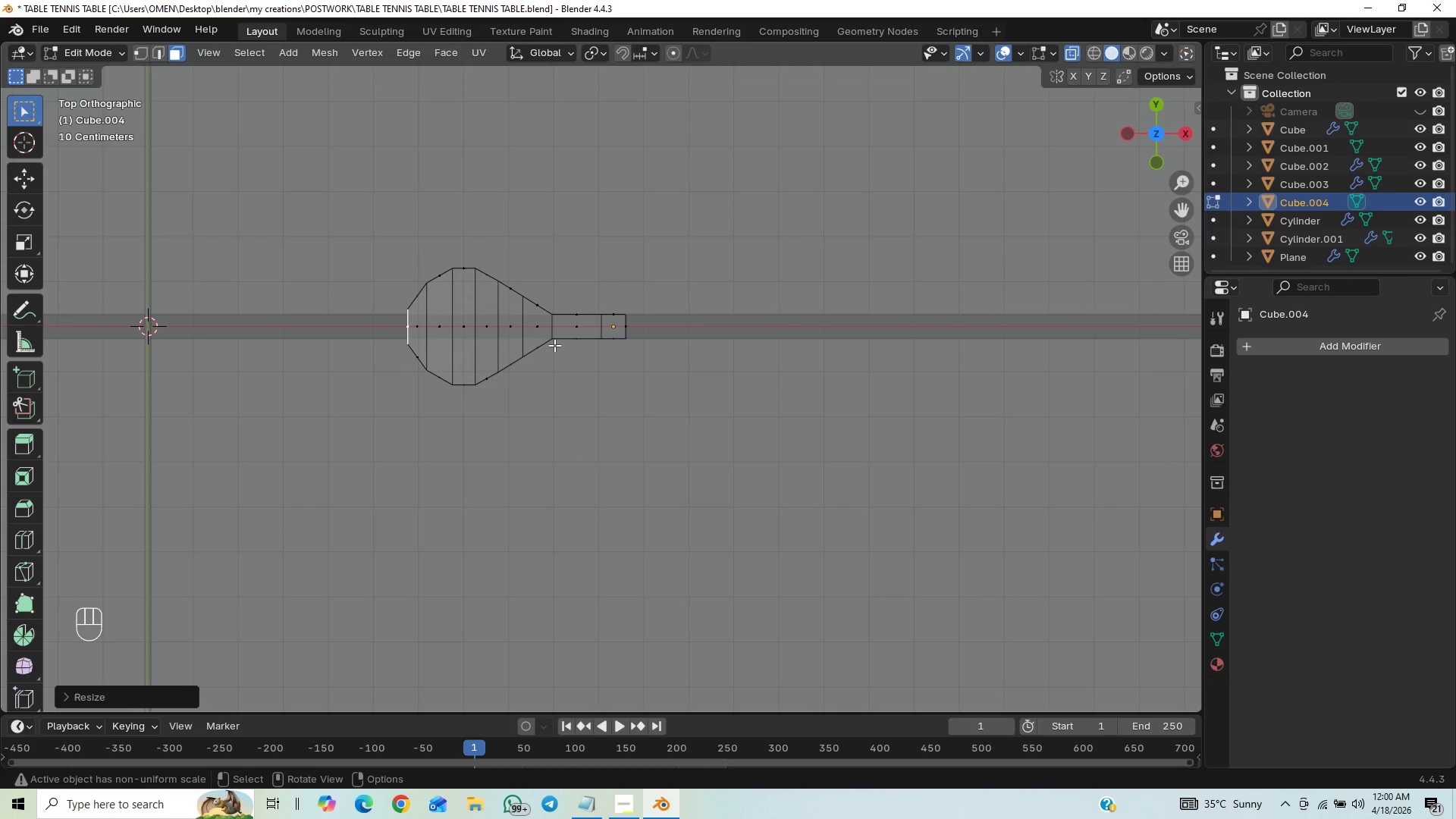 
key(E)
 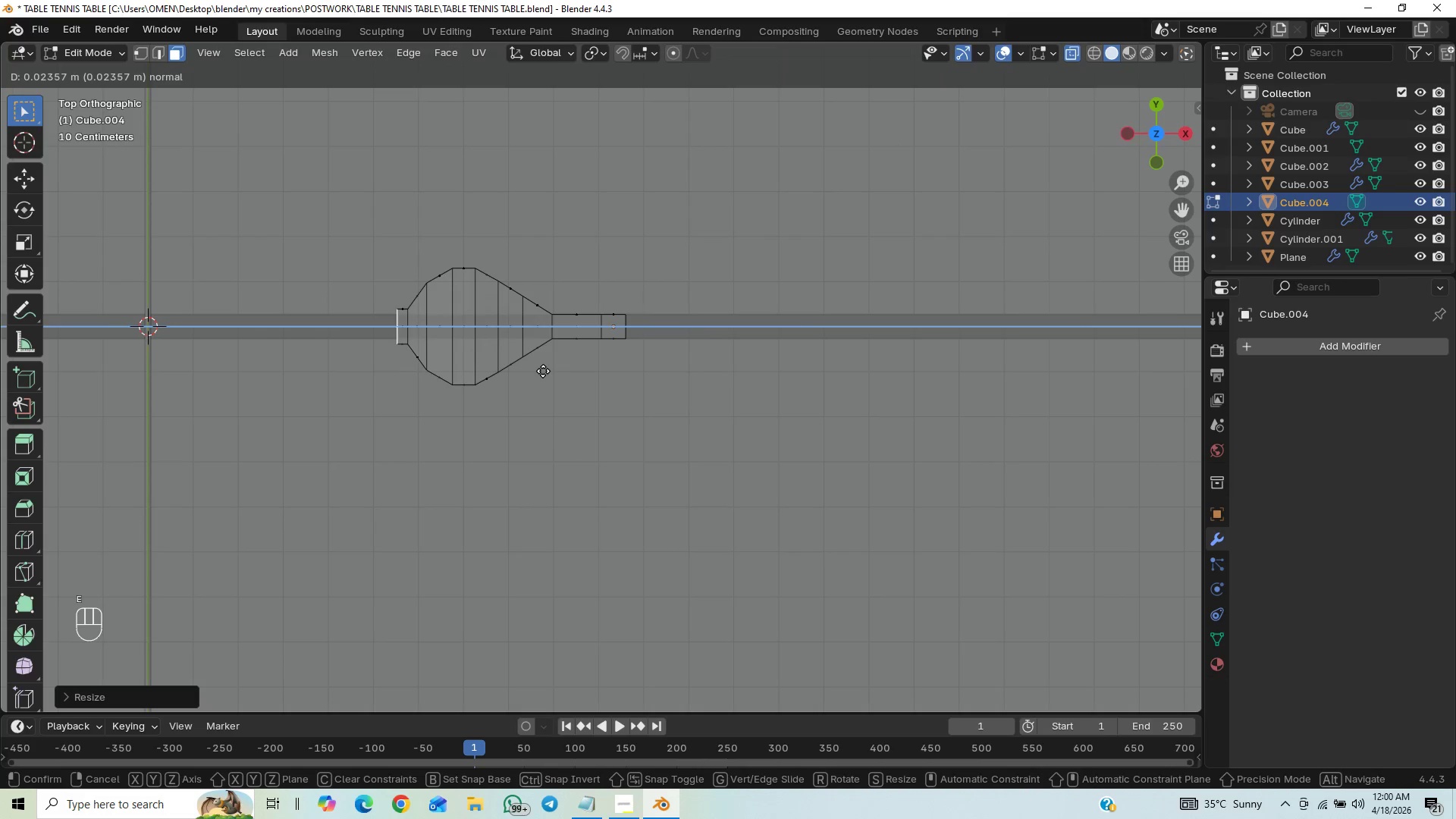 
left_click([543, 371])
 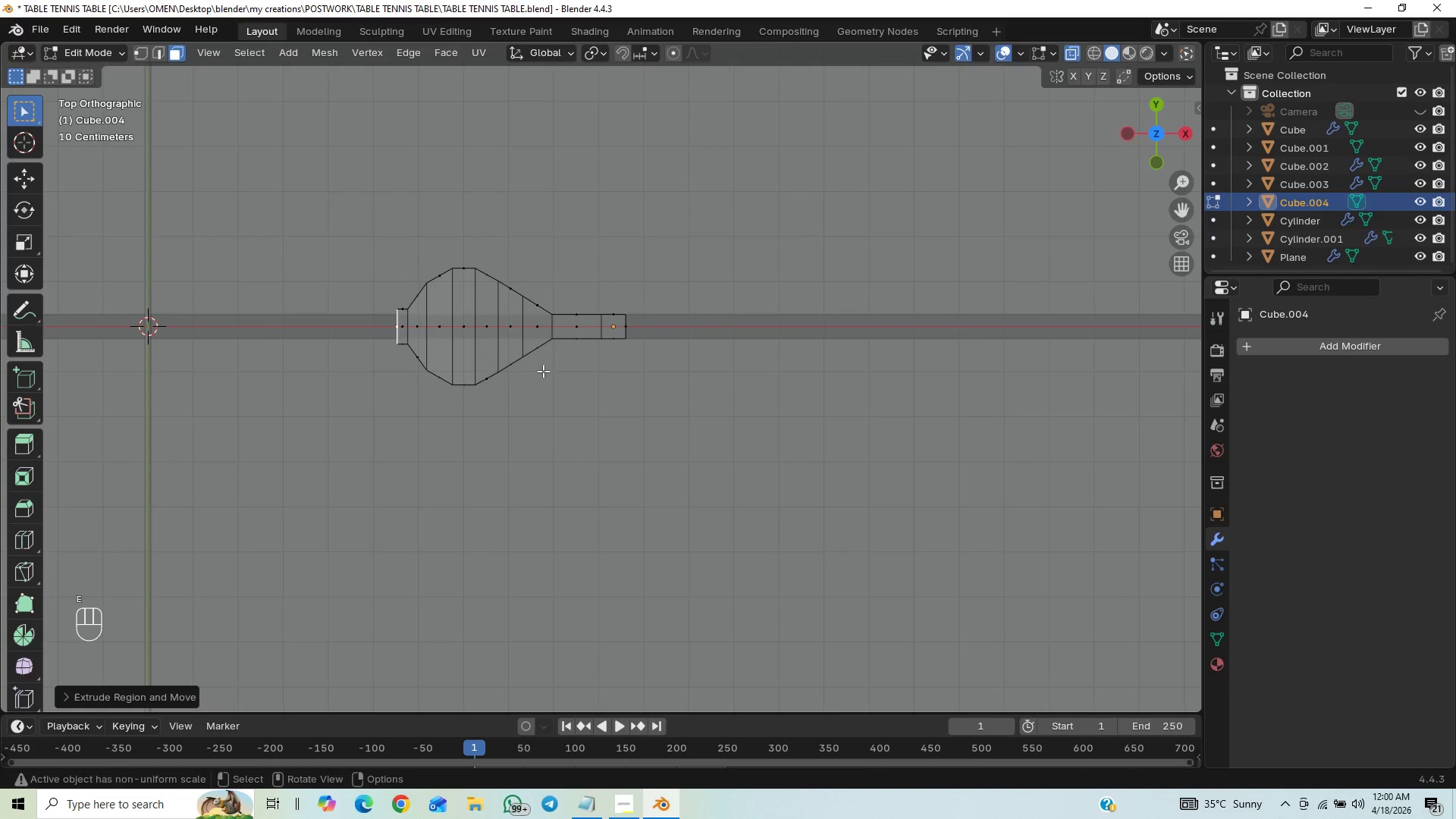 
key(S)
 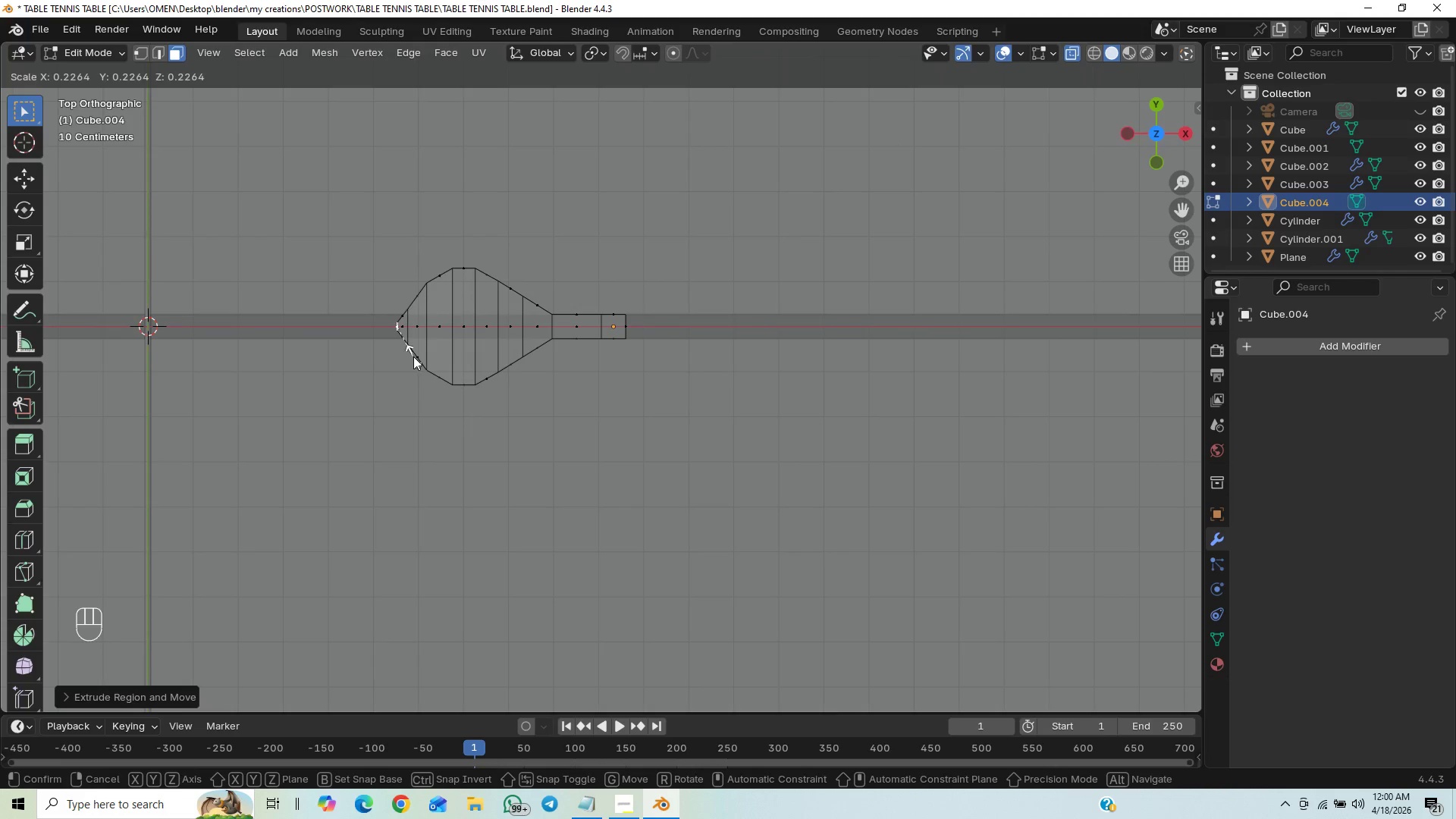 
wait(5.47)
 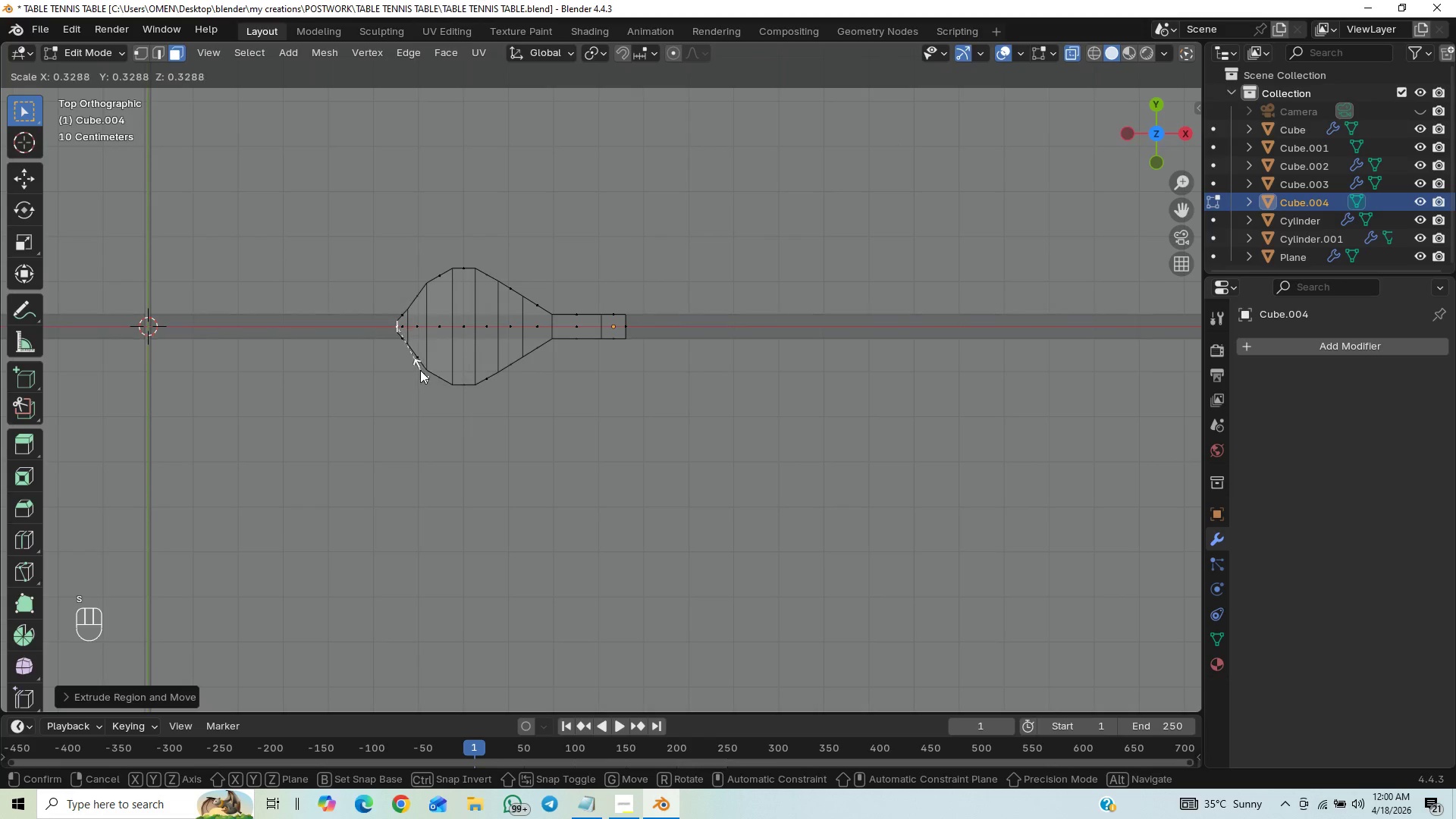 
left_click([410, 353])
 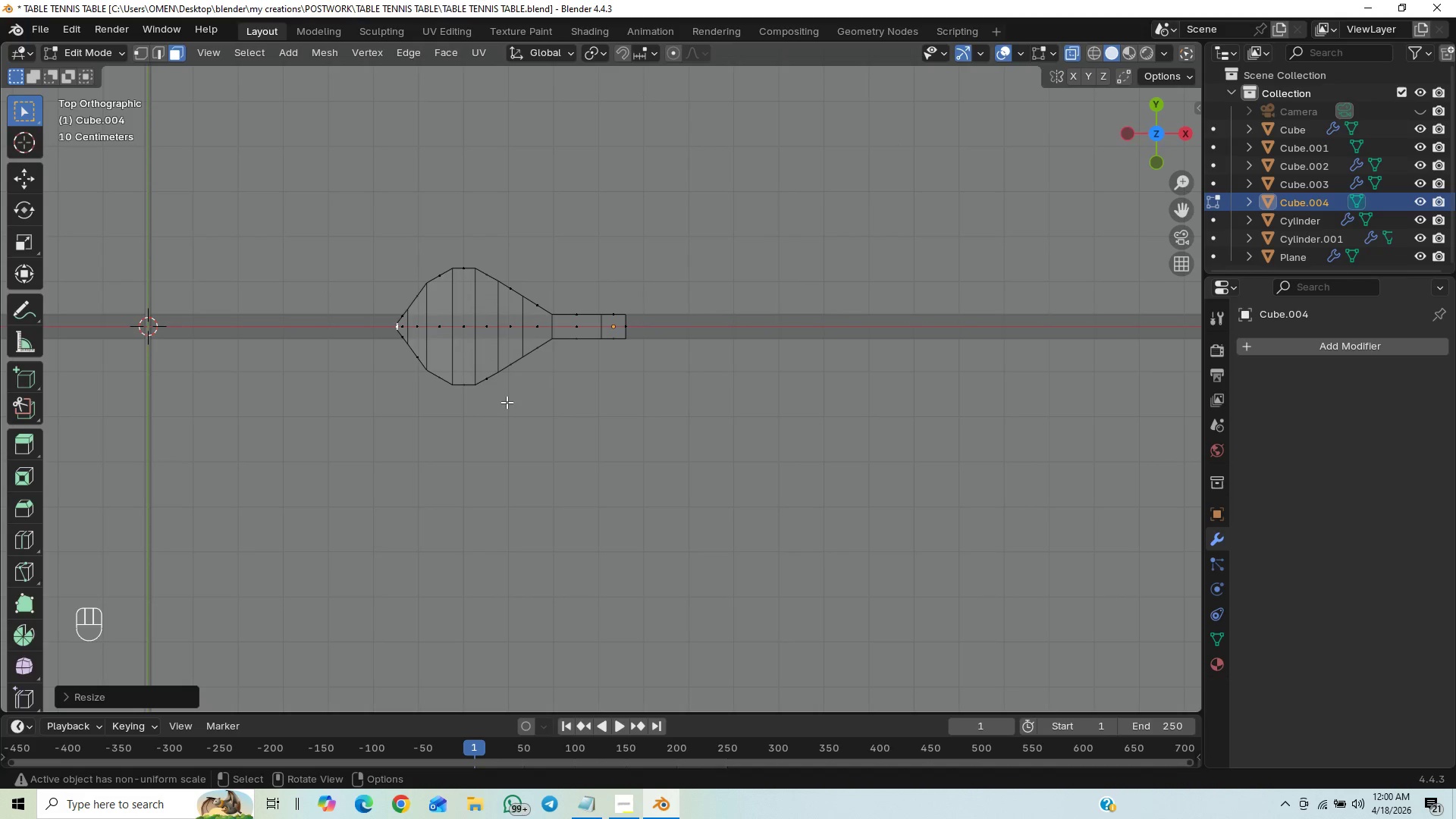 
type(gx)
 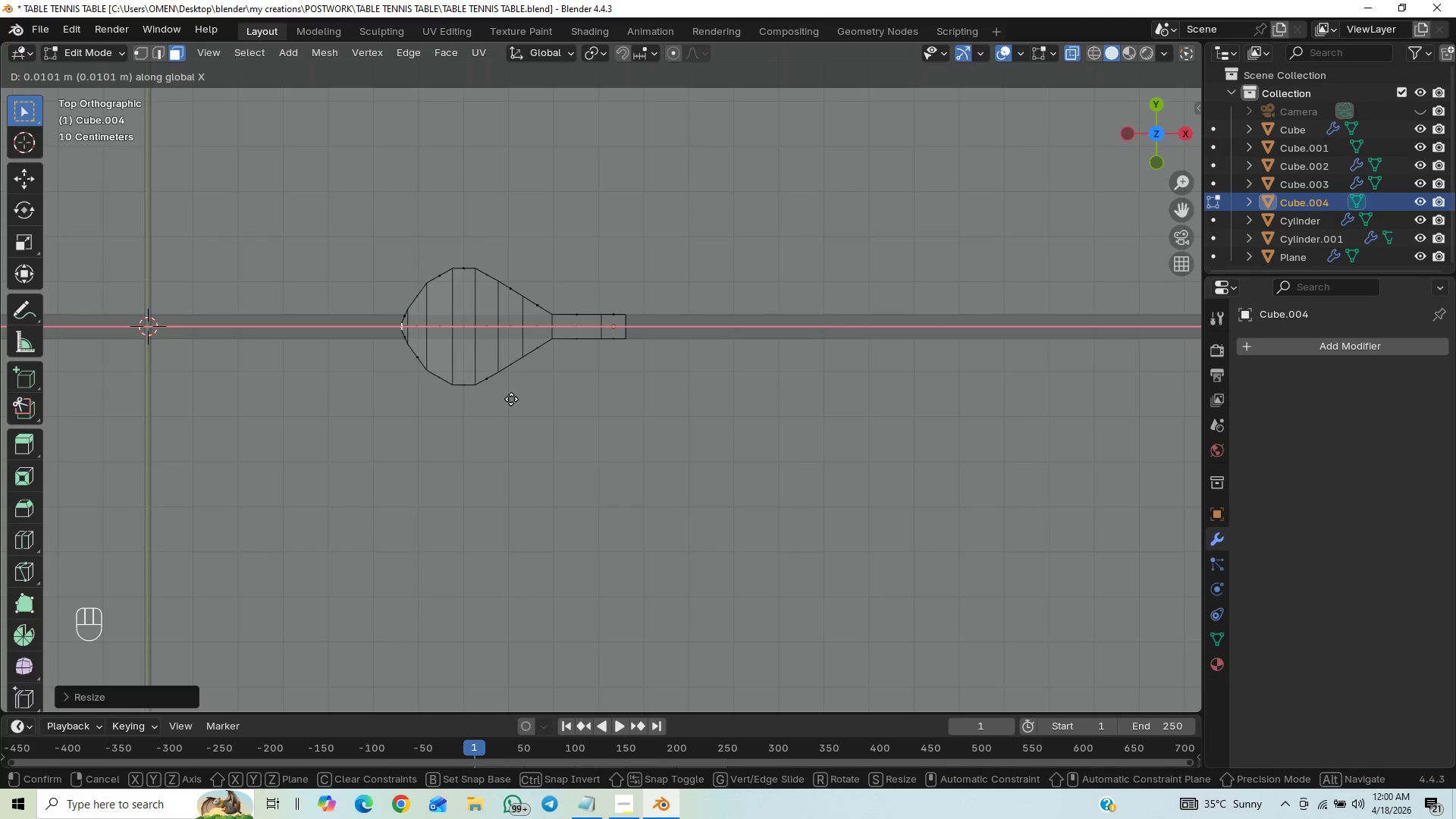 
wait(7.12)
 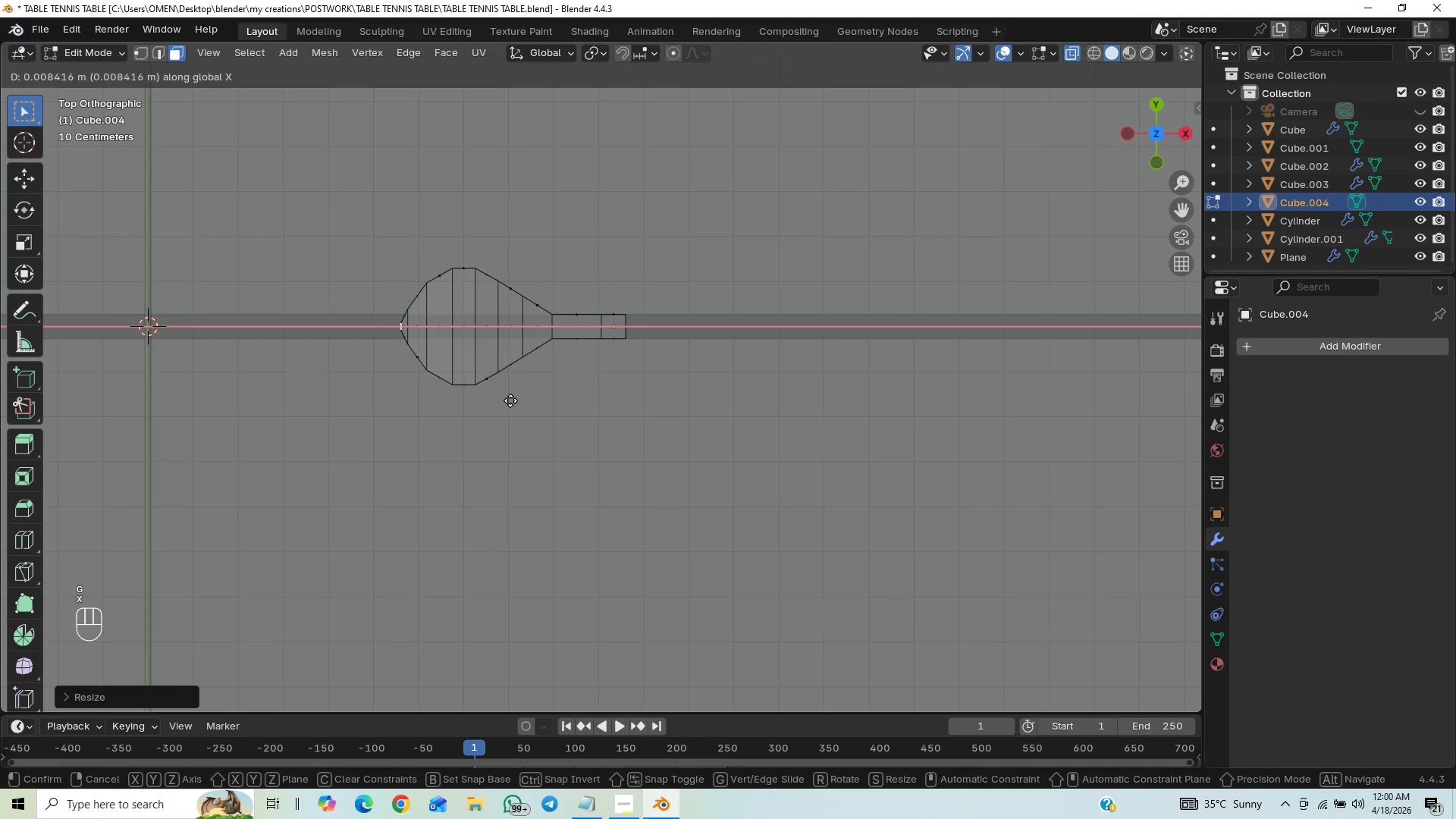 
left_click([513, 394])
 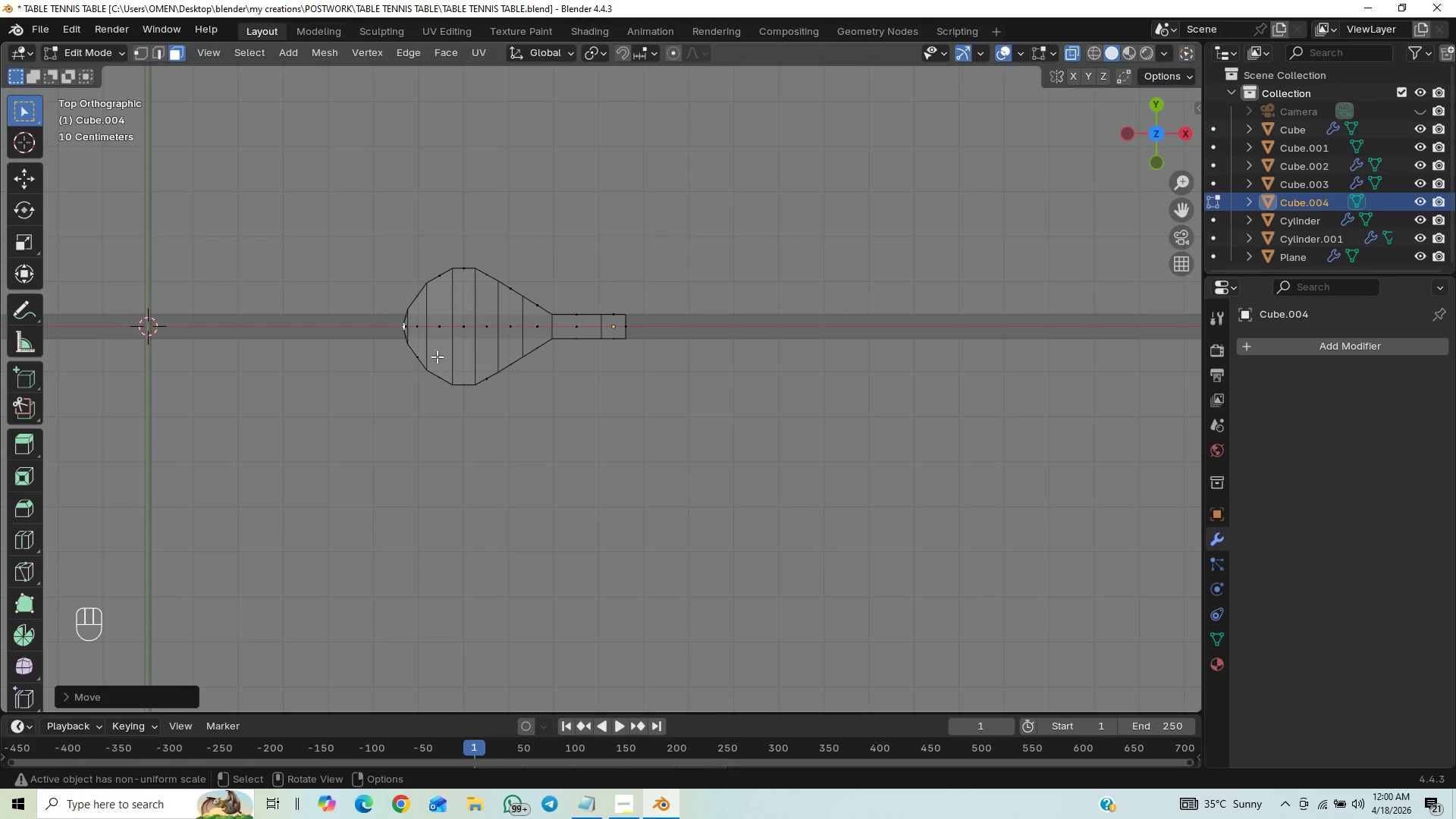 
hold_key(key=ControlLeft, duration=0.88)
 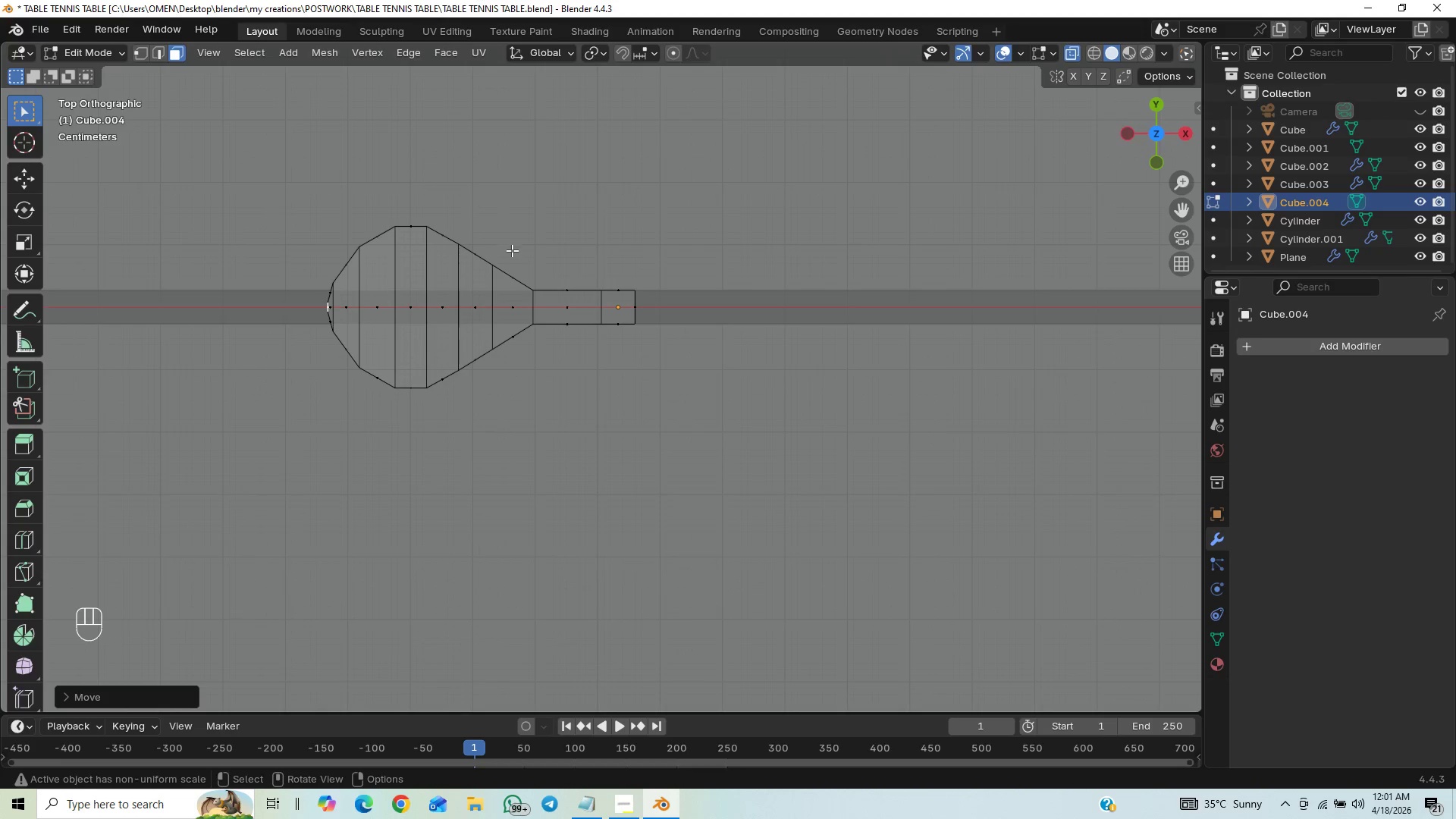 
wait(5.67)
 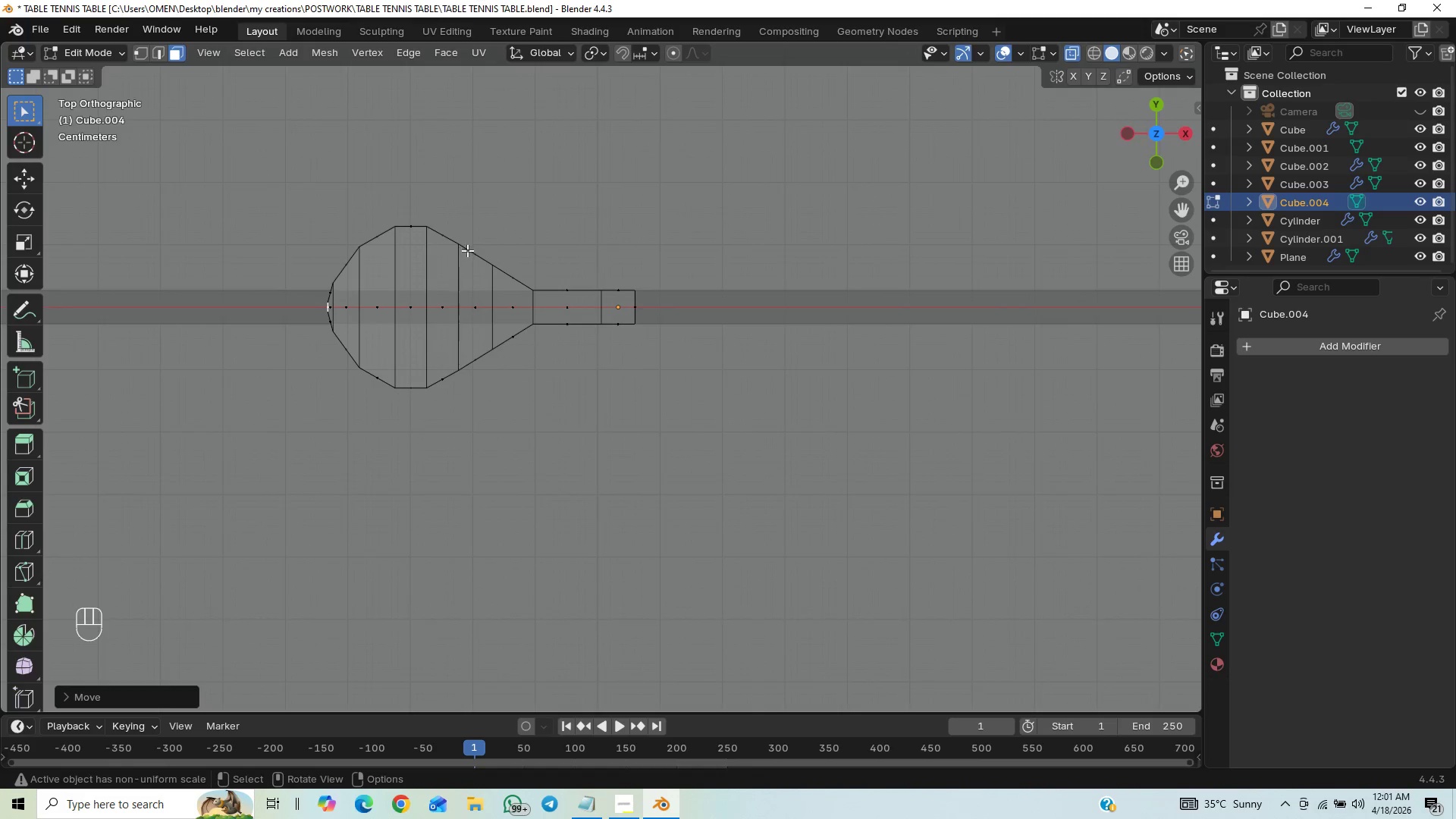 
left_click_drag(start_coordinate=[479, 294], to_coordinate=[503, 323])
 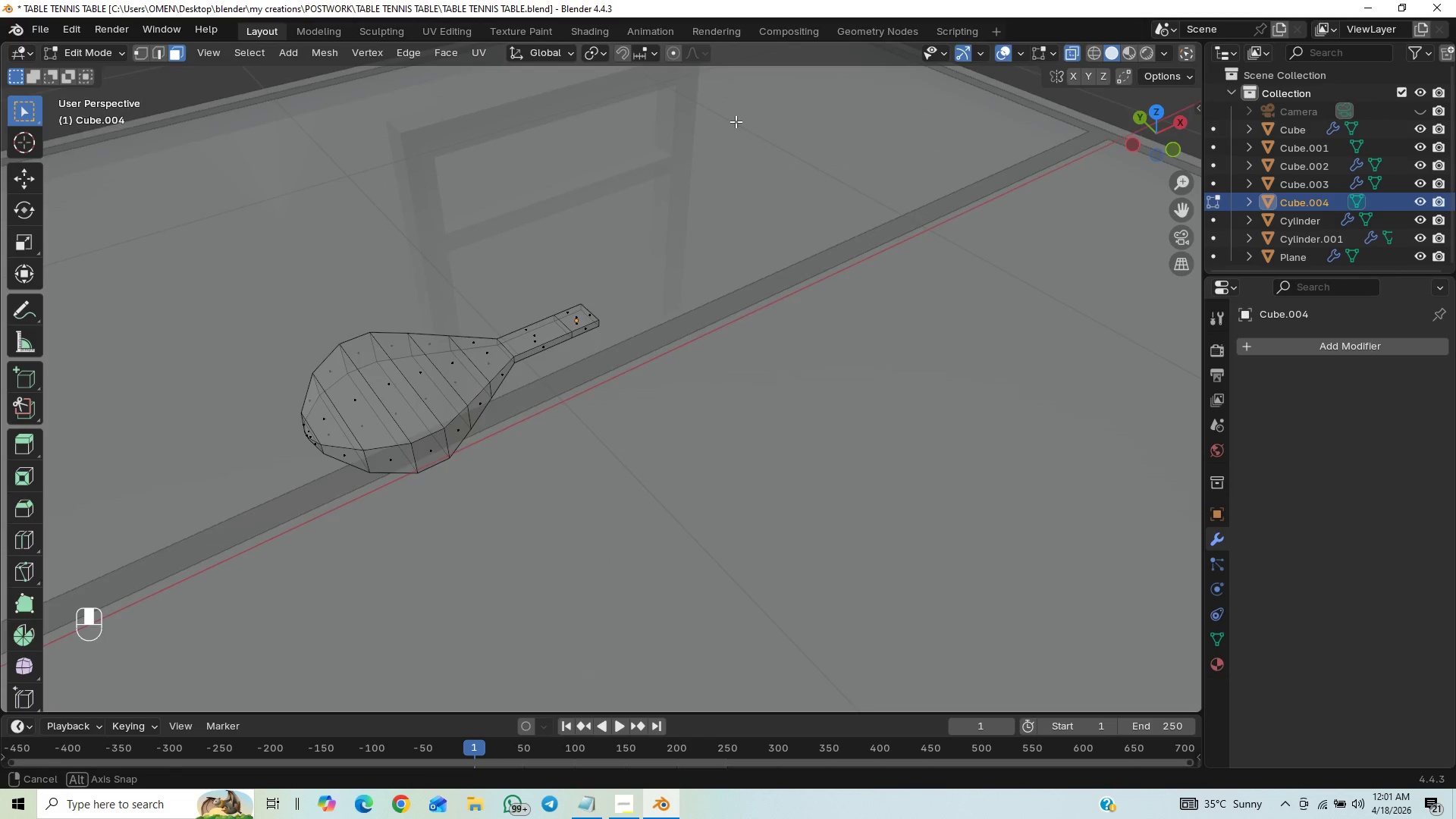 
scroll: coordinate [648, 203], scroll_direction: up, amount: 1.0
 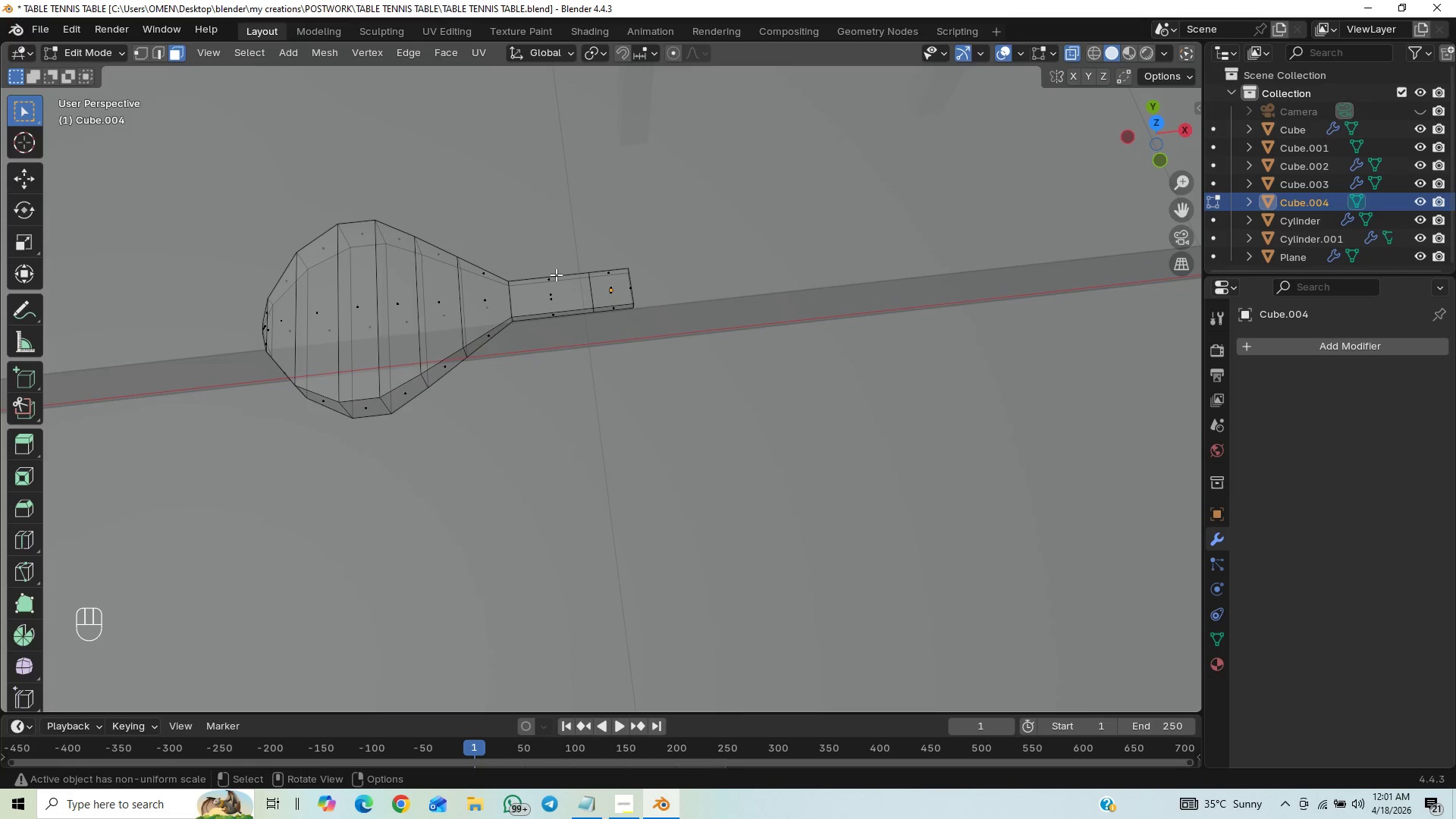 
key(Home)
 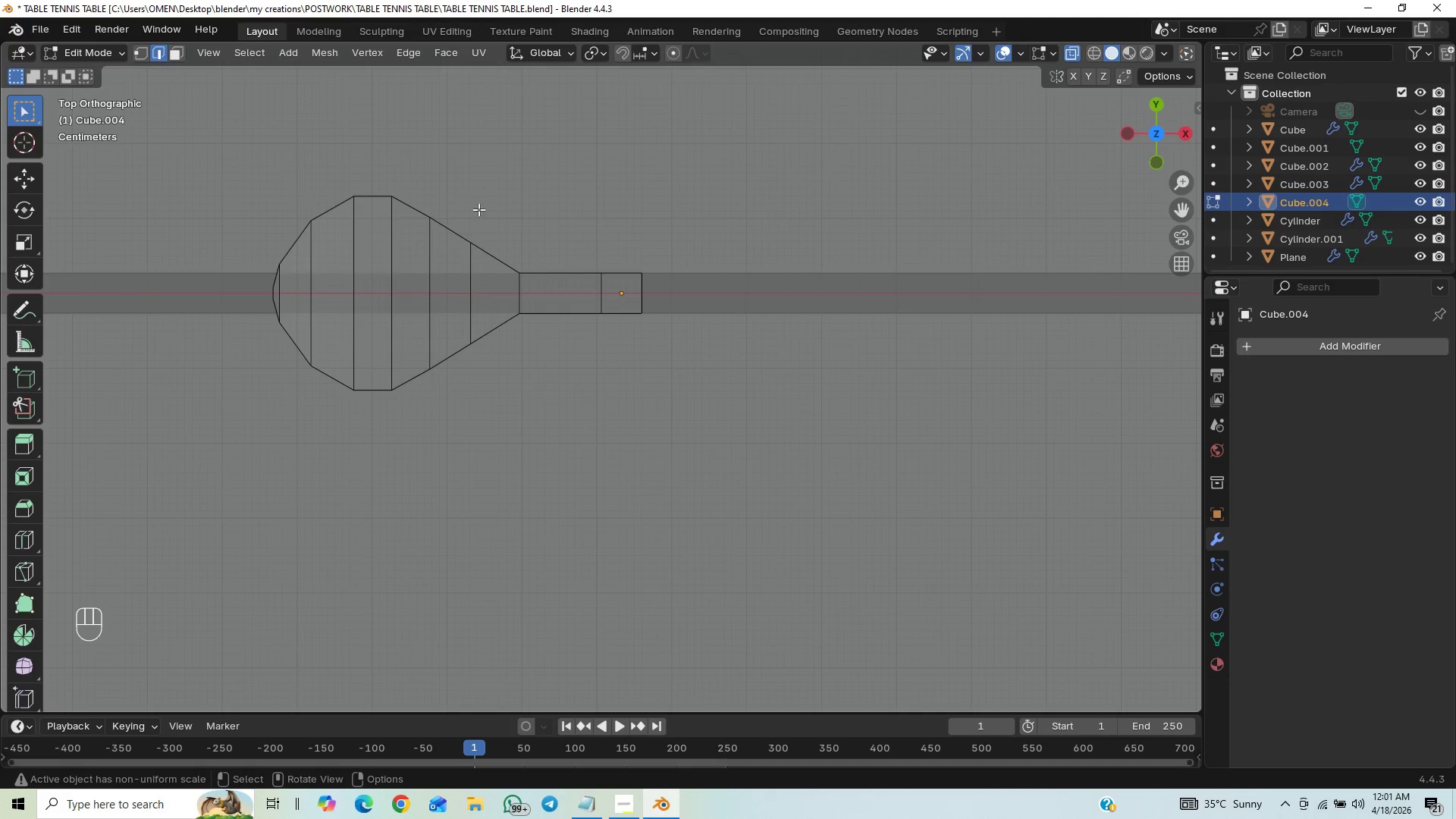 
wait(5.03)
 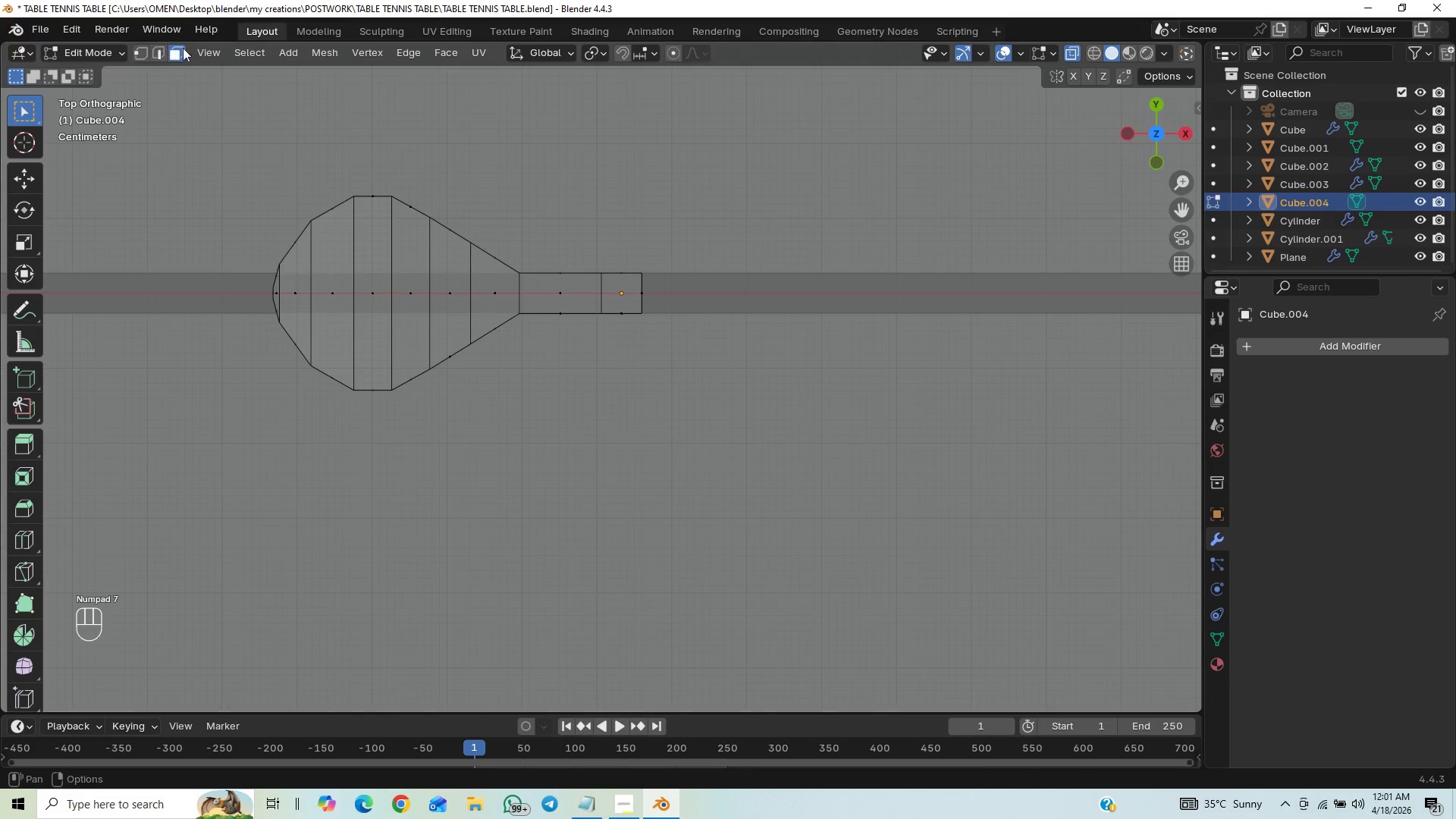 
left_click_drag(start_coordinate=[453, 281], to_coordinate=[497, 306])
 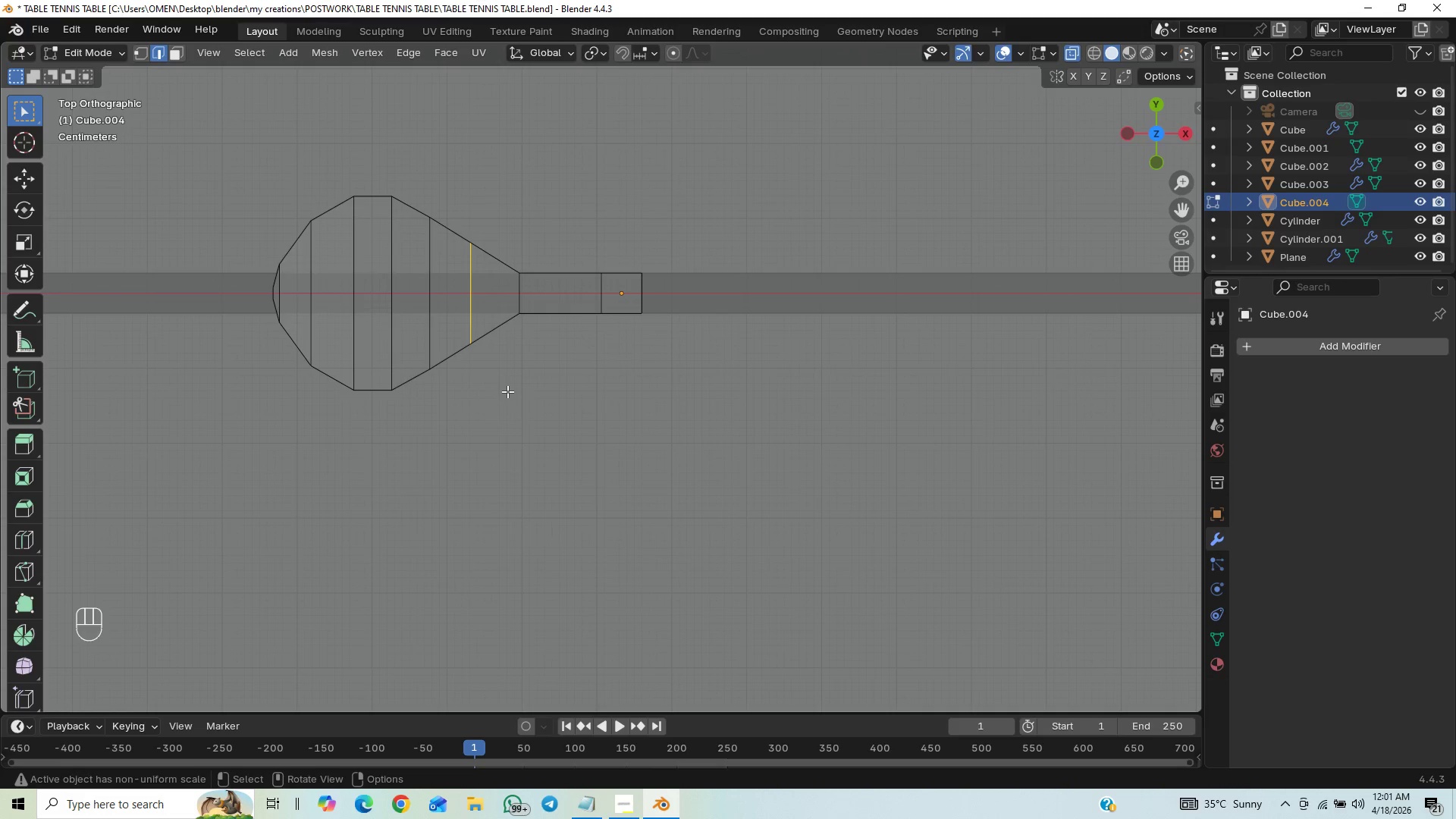 
key(S)
 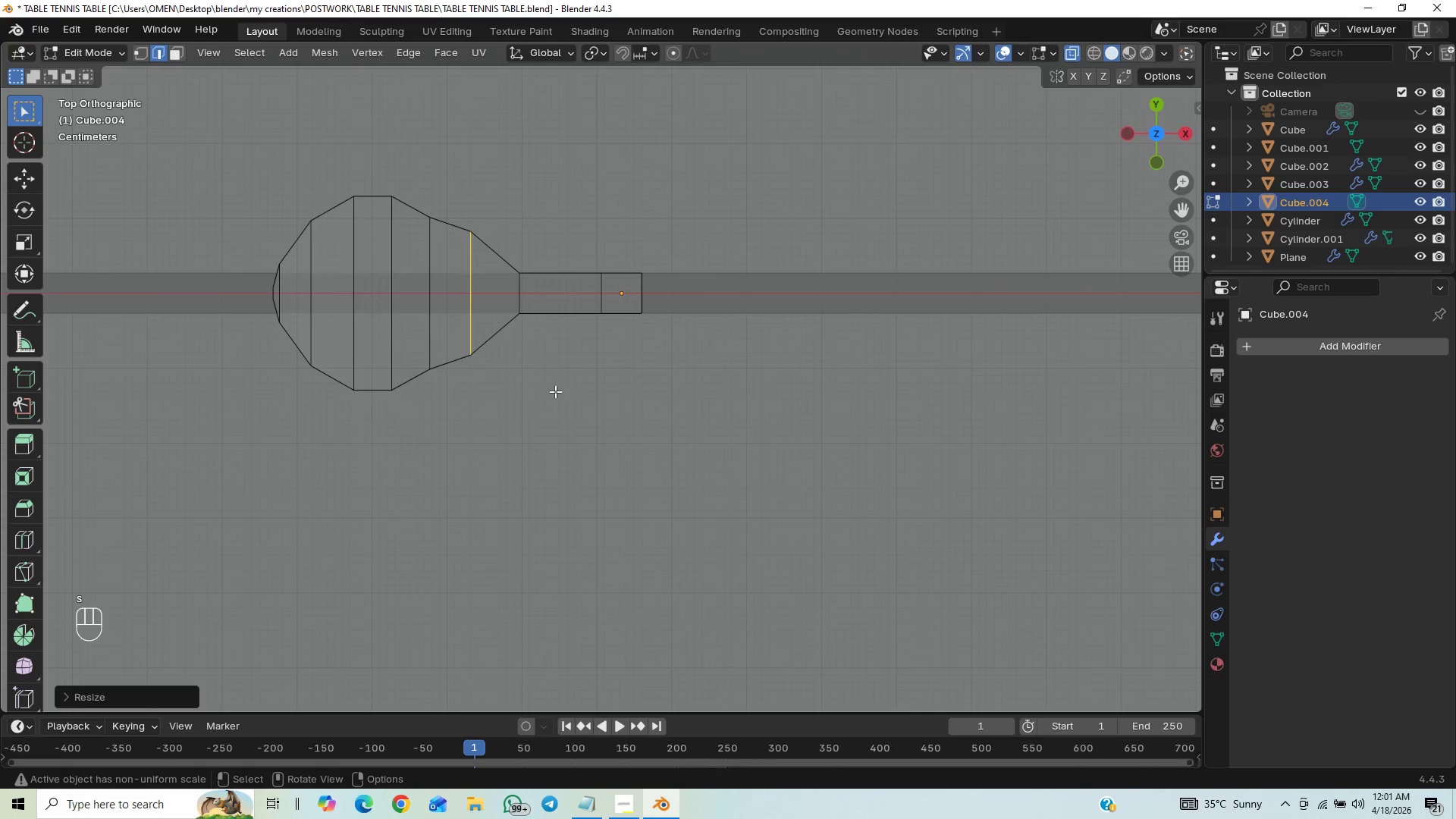 
left_click_drag(start_coordinate=[413, 283], to_coordinate=[445, 300])
 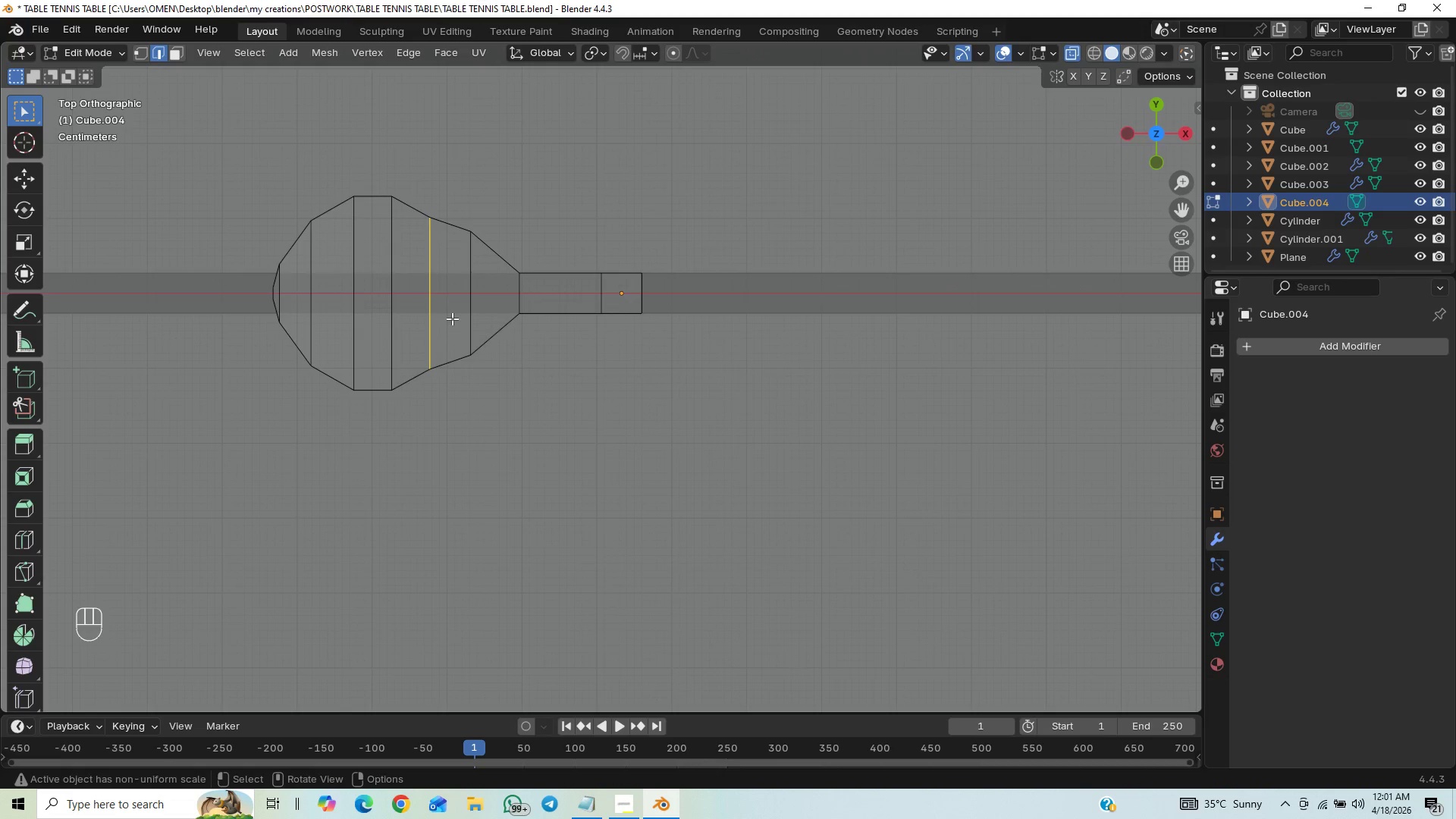 
key(S)
 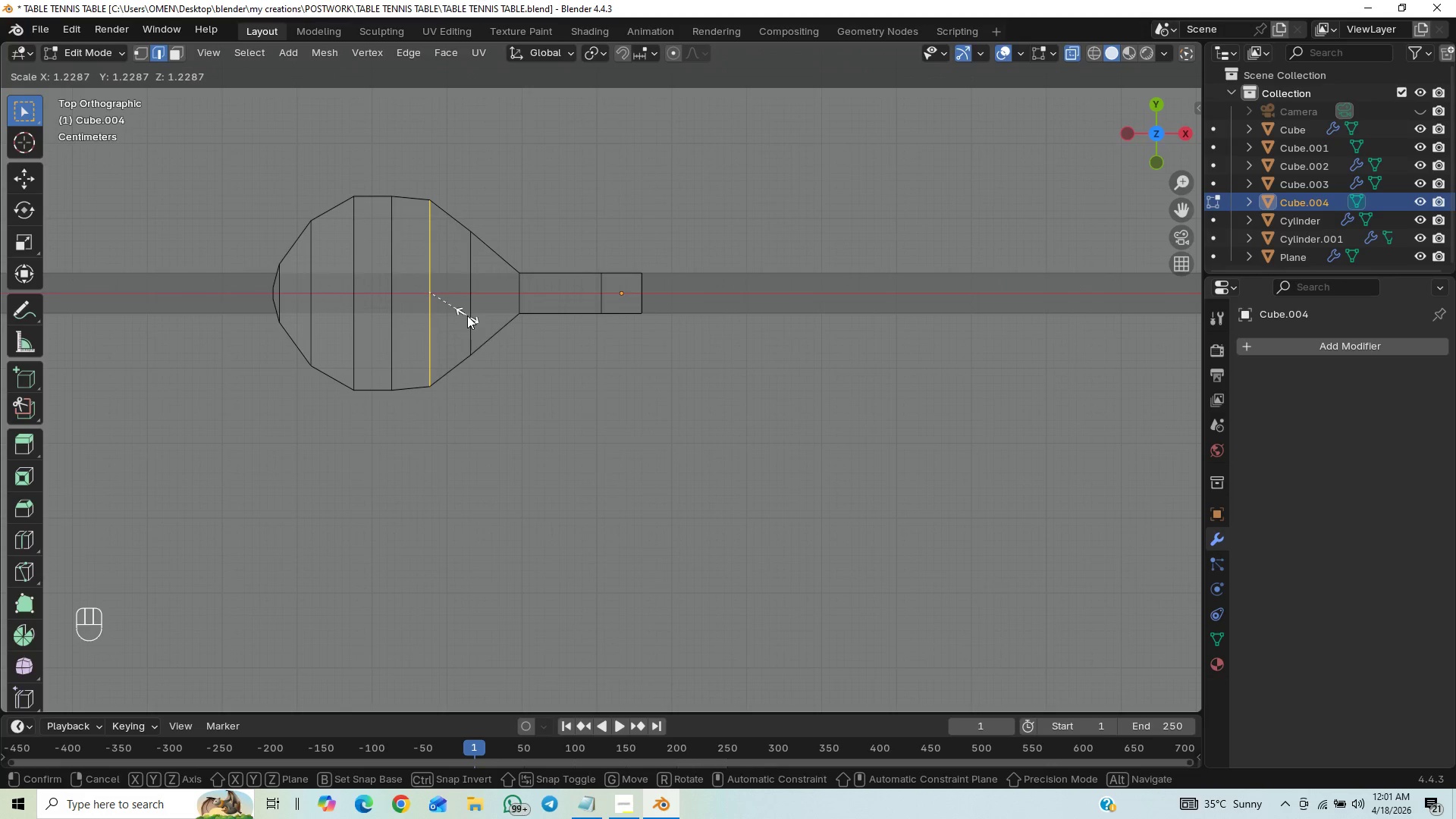 
wait(6.5)
 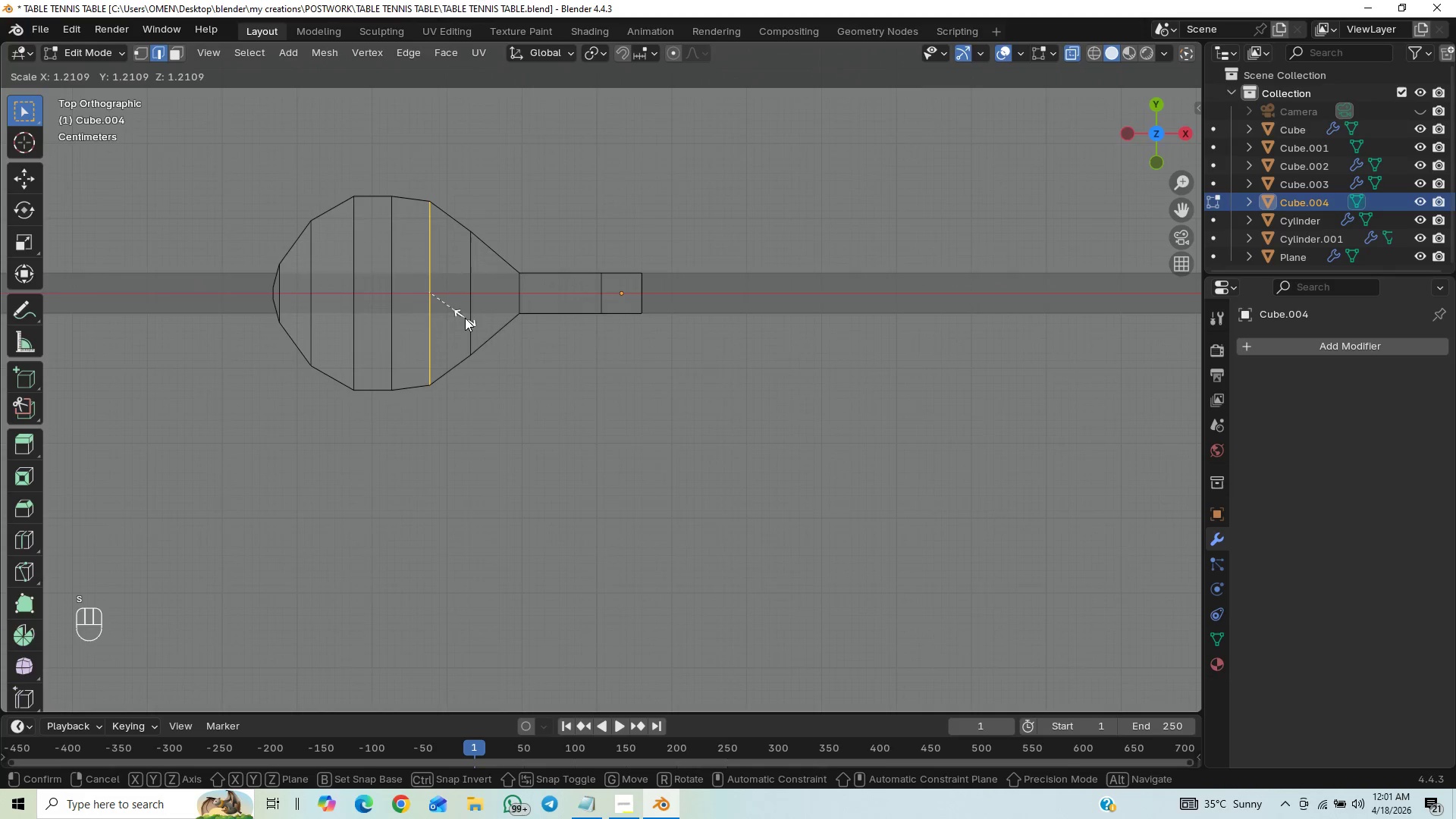 
left_click([467, 315])
 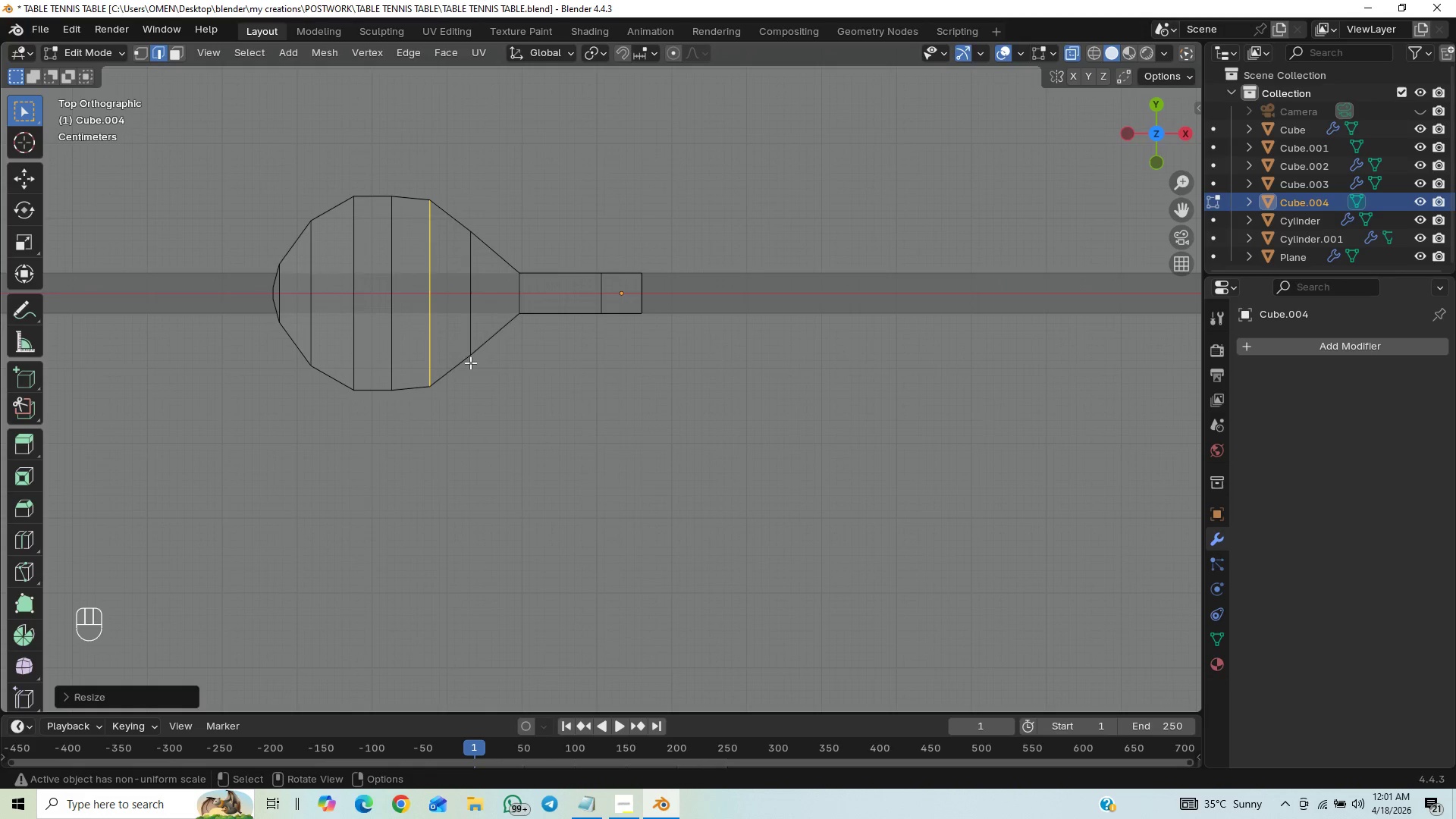 
hold_key(key=ControlLeft, duration=0.8)
 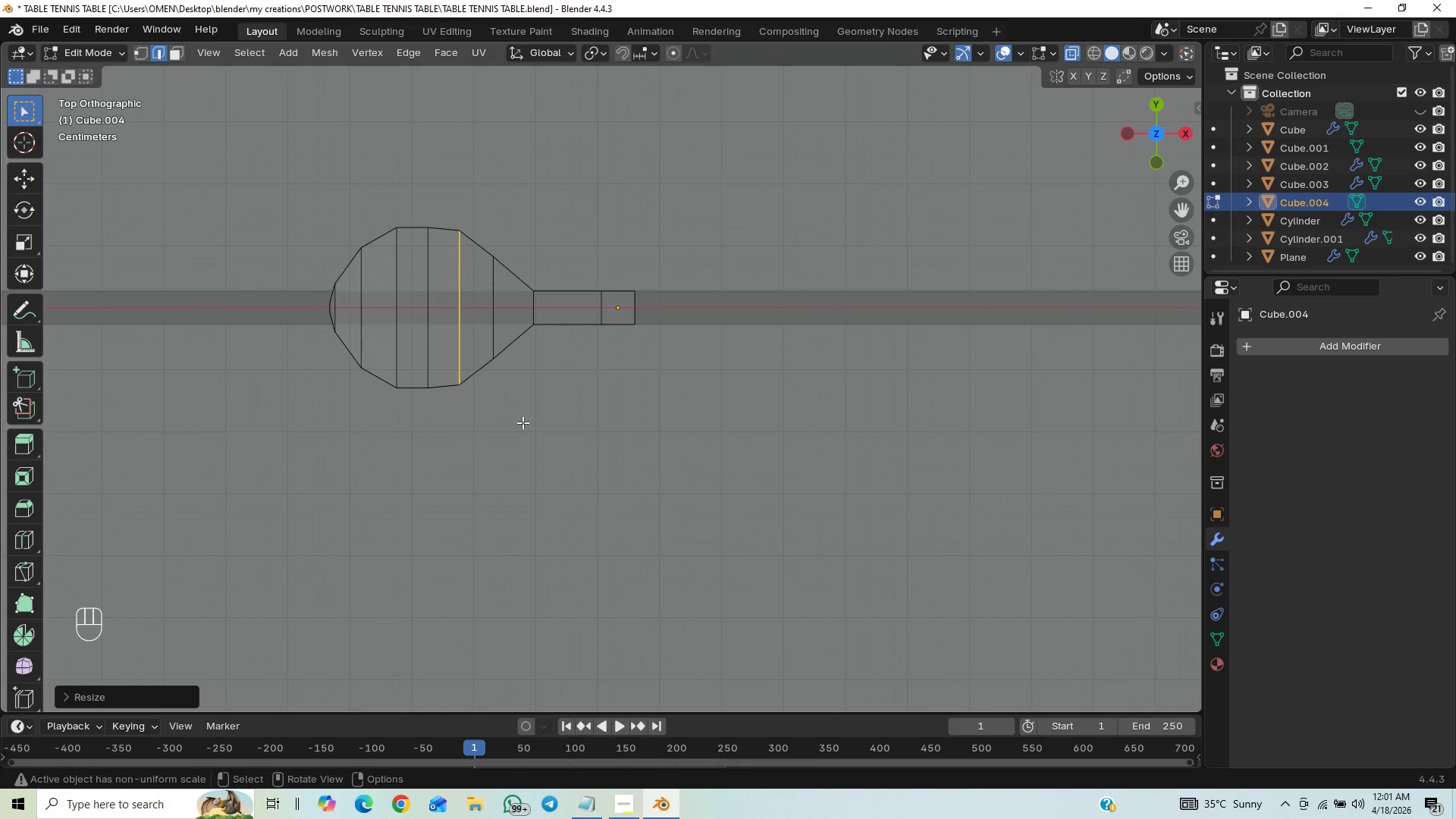 
left_click_drag(start_coordinate=[227, 196], to_coordinate=[483, 457])
 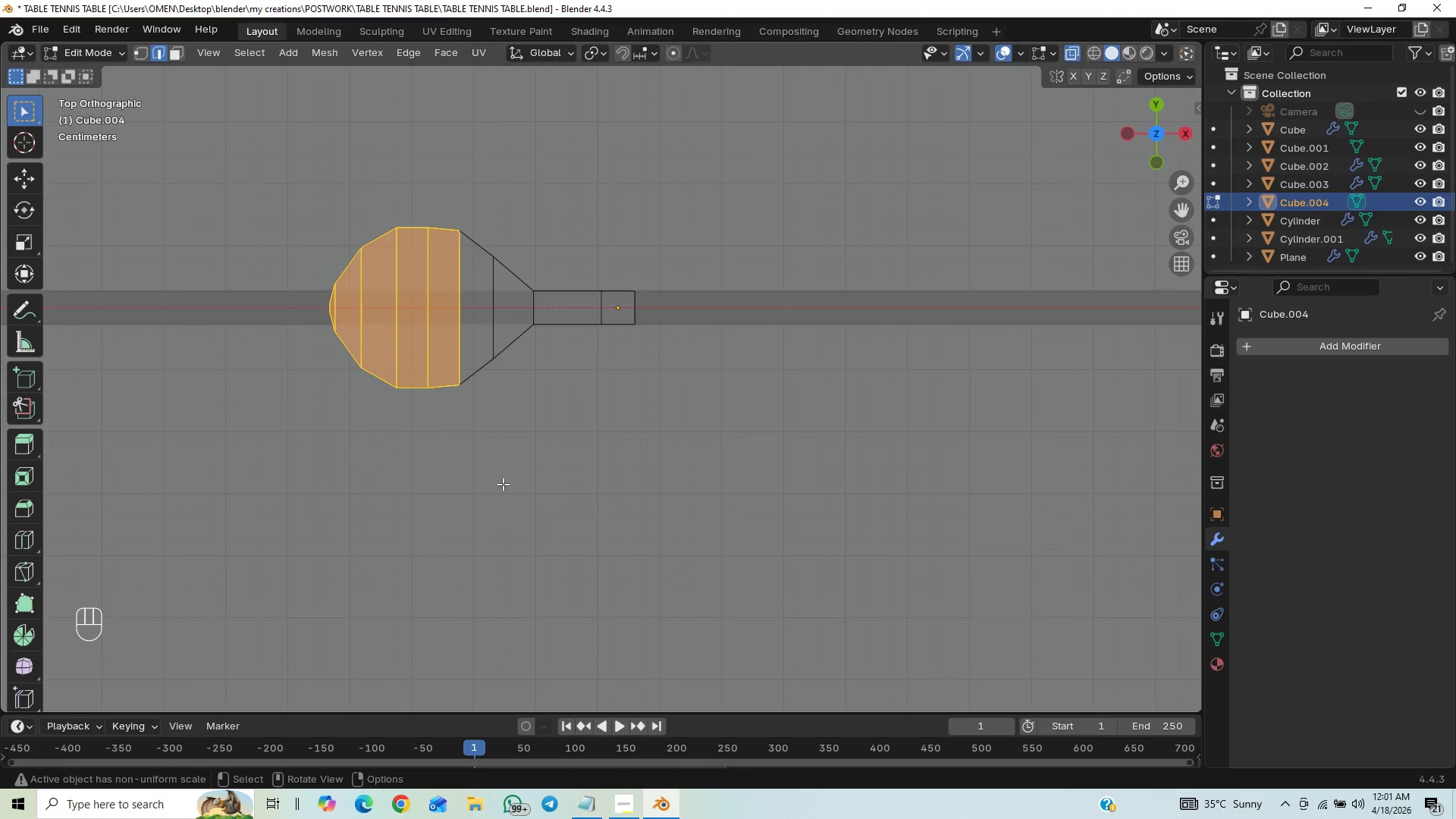 
type(gx)
 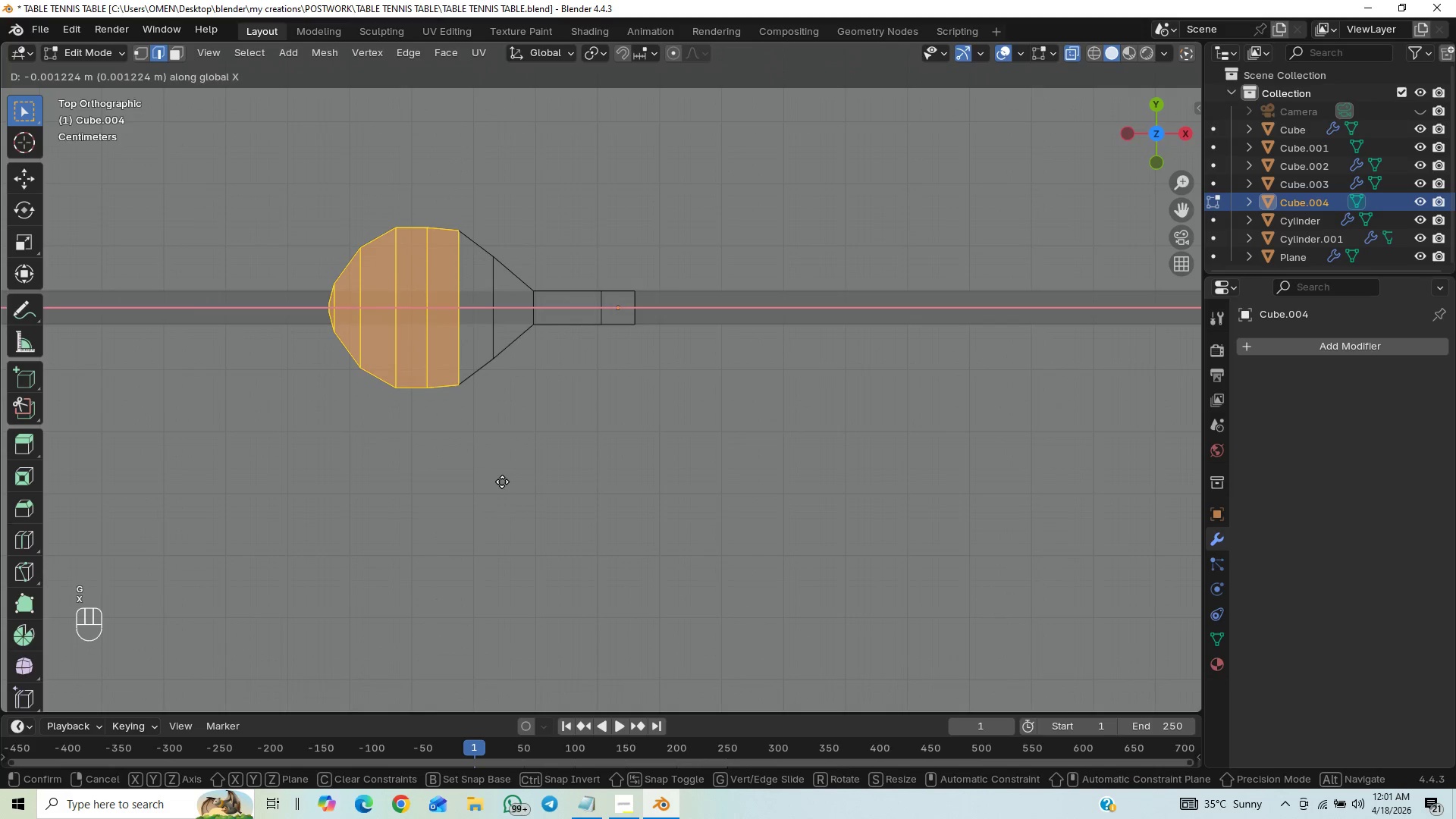 
hold_key(key=ShiftLeft, duration=1.5)
 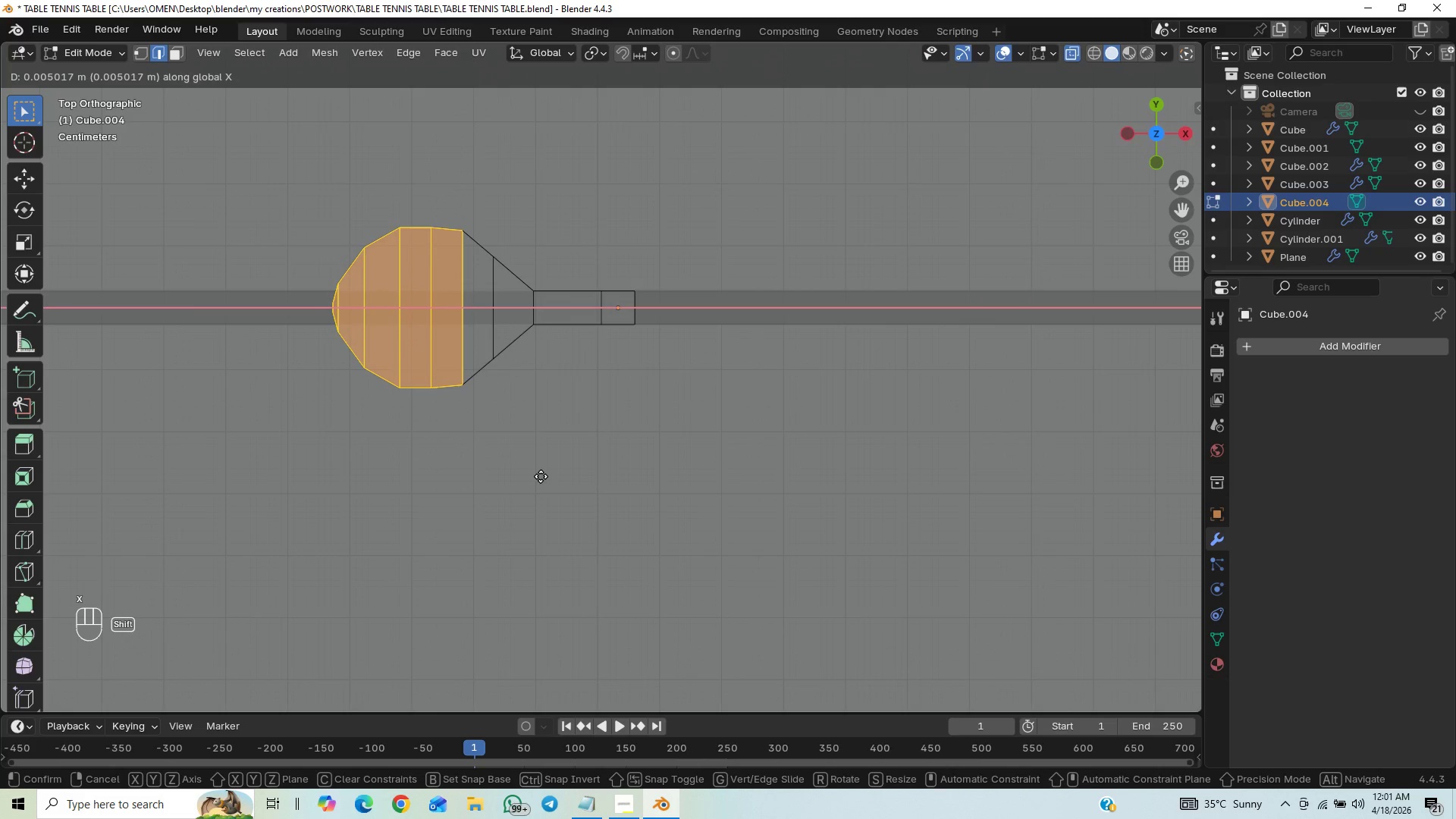 
hold_key(key=ShiftLeft, duration=1.52)
 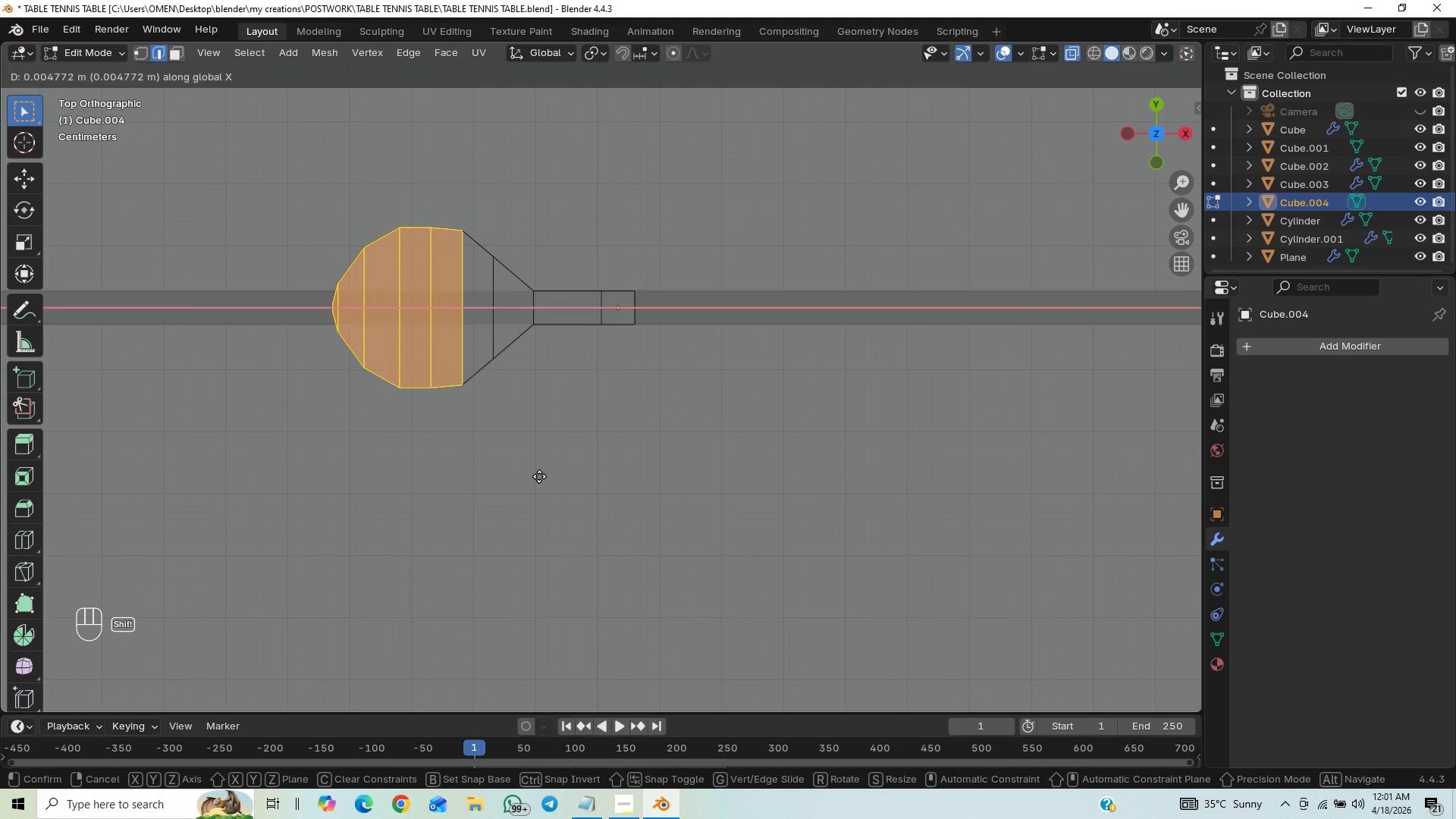 
hold_key(key=ShiftLeft, duration=1.5)
 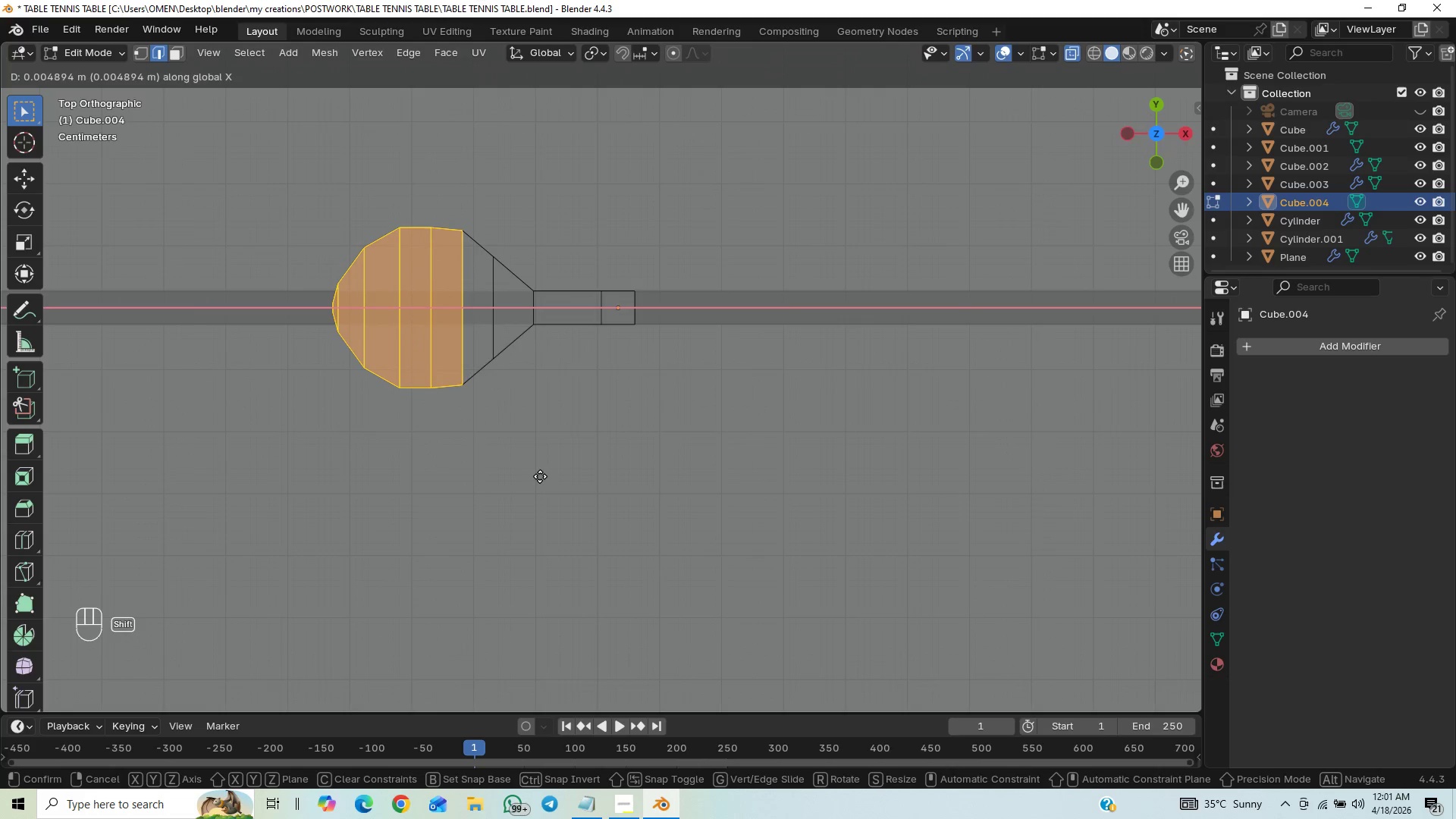 
hold_key(key=ShiftLeft, duration=1.09)
left_click([540, 476])
 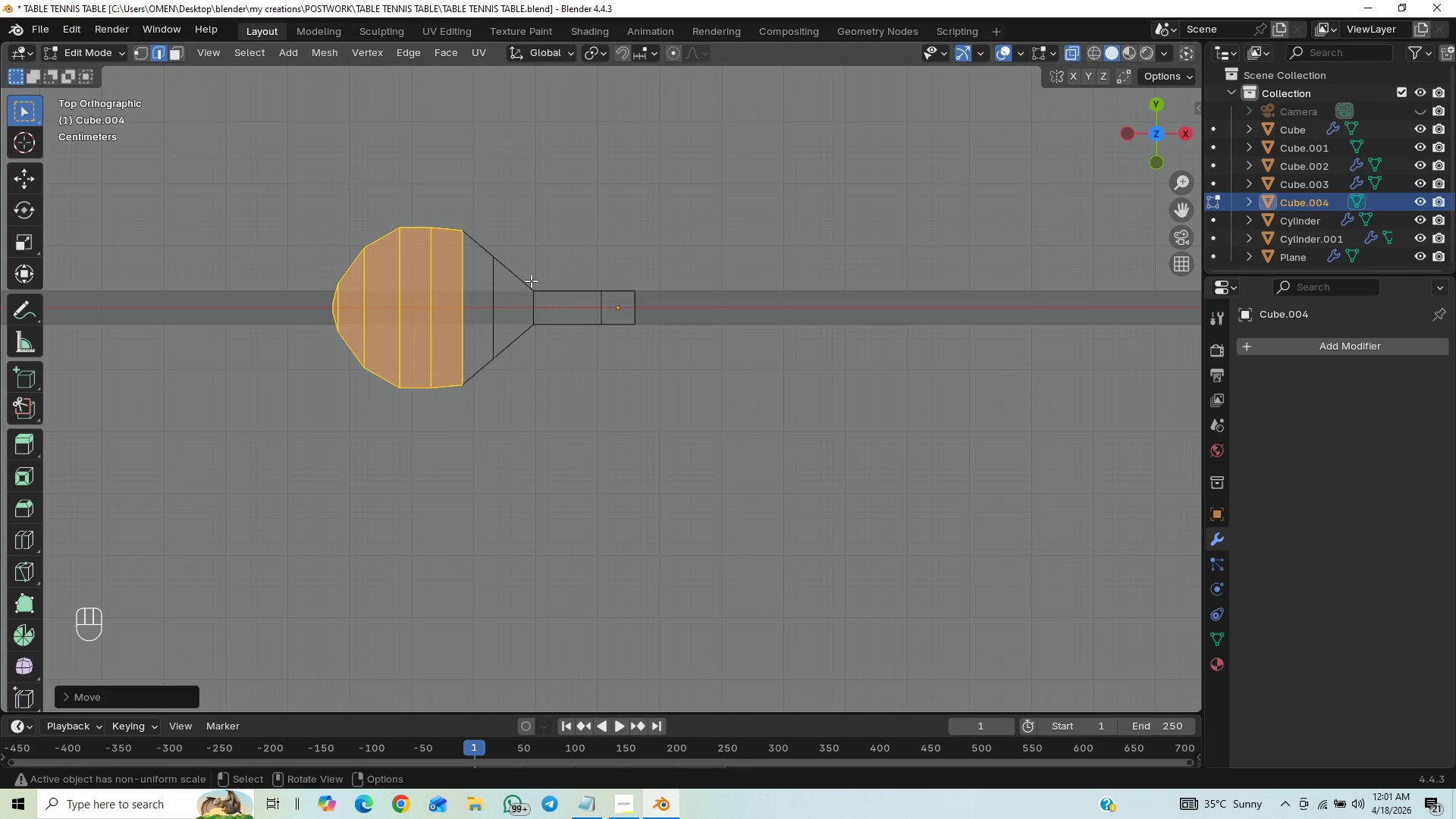 
left_click_drag(start_coordinate=[516, 244], to_coordinate=[483, 394])
 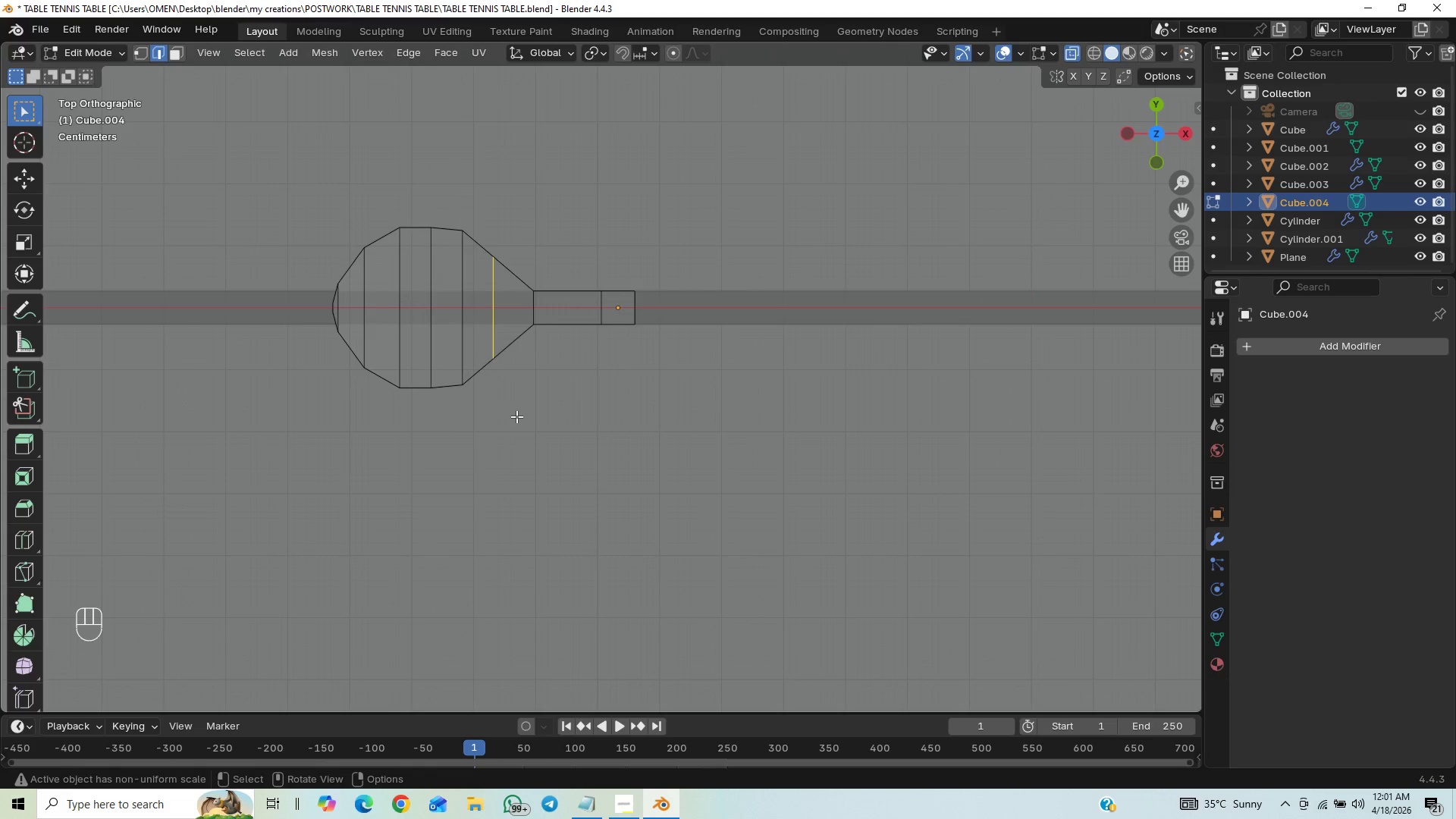 
key(S)
 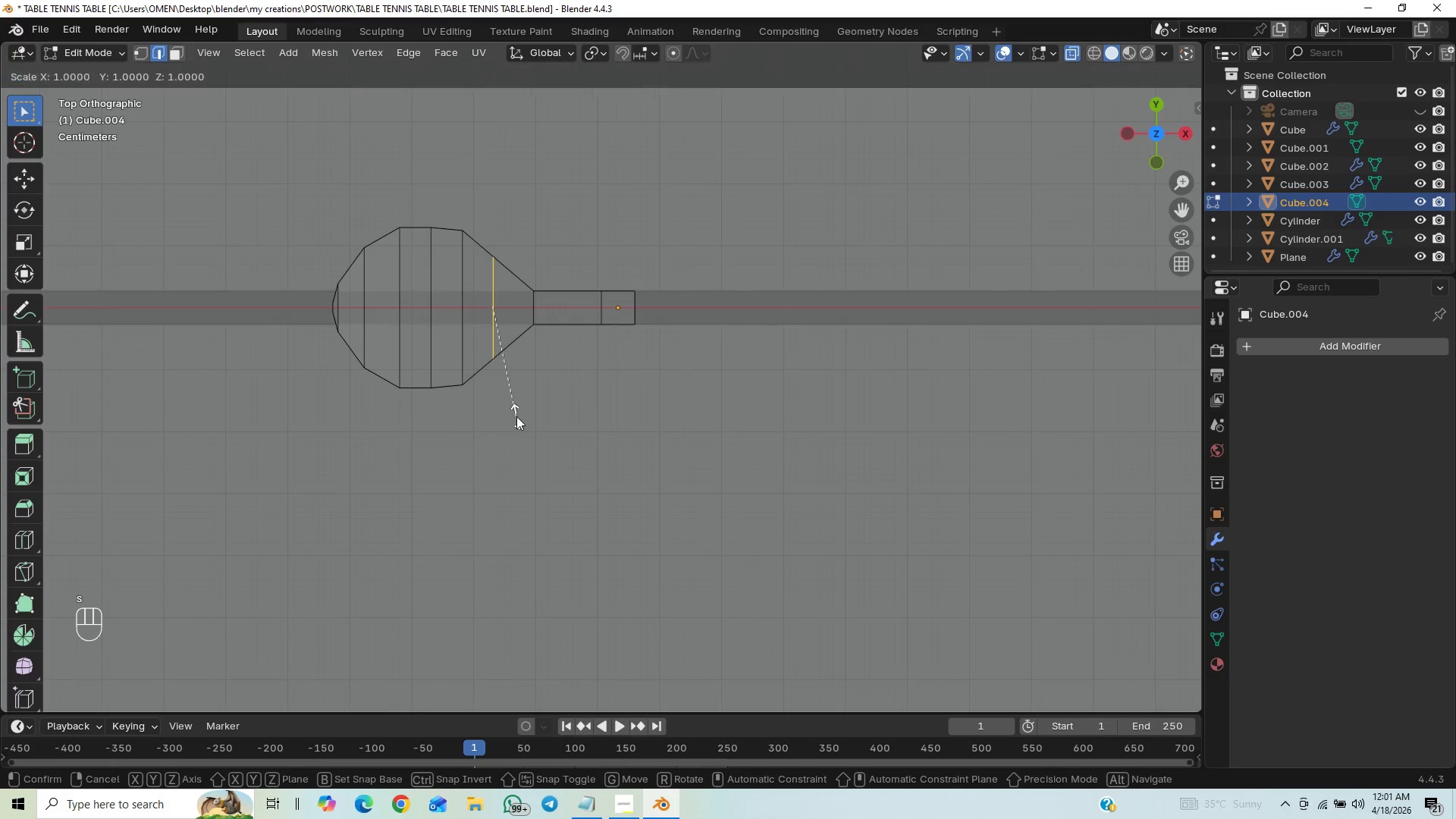 
hold_key(key=ShiftLeft, duration=0.88)
 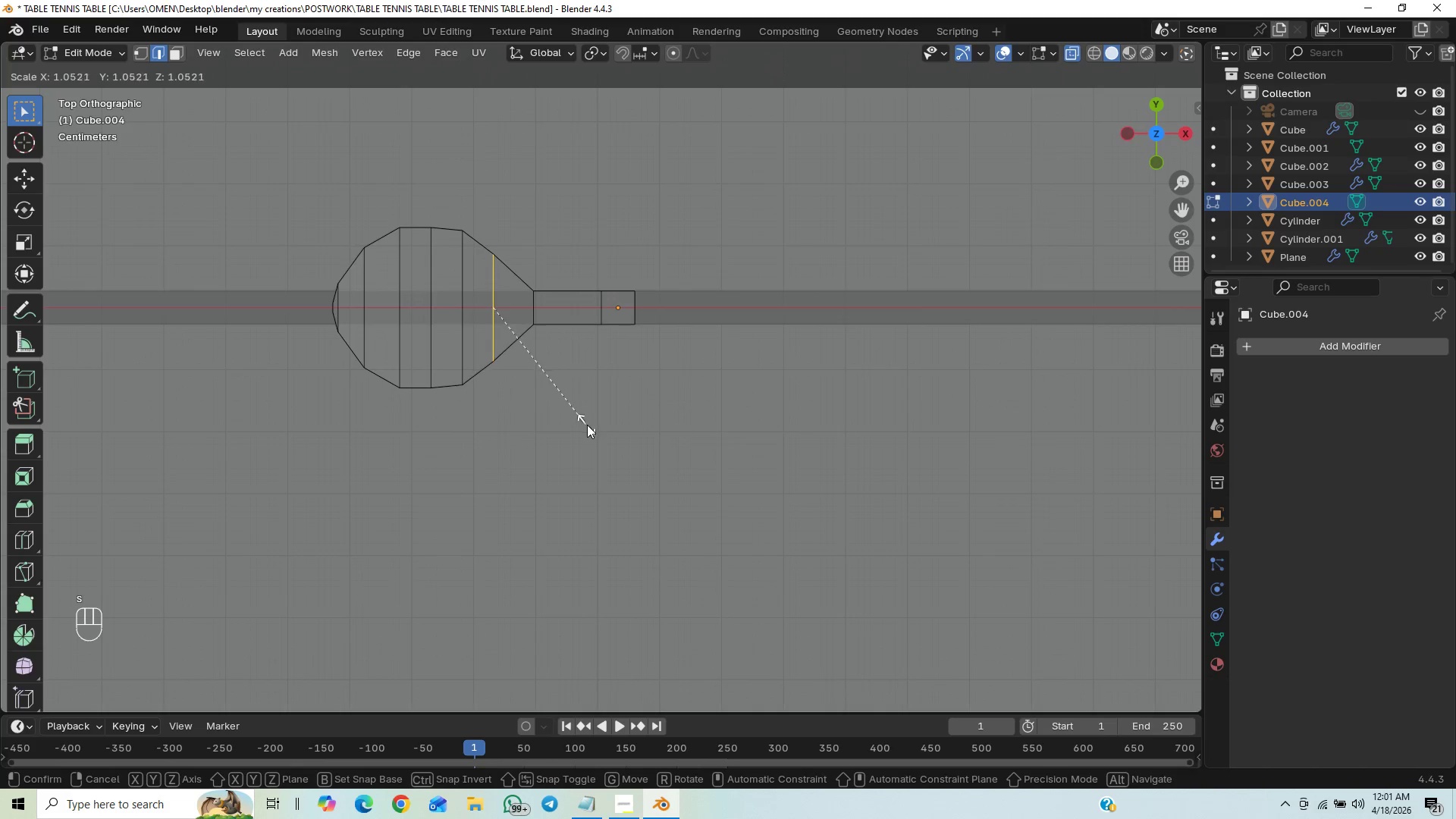 
hold_key(key=ShiftLeft, duration=1.51)
 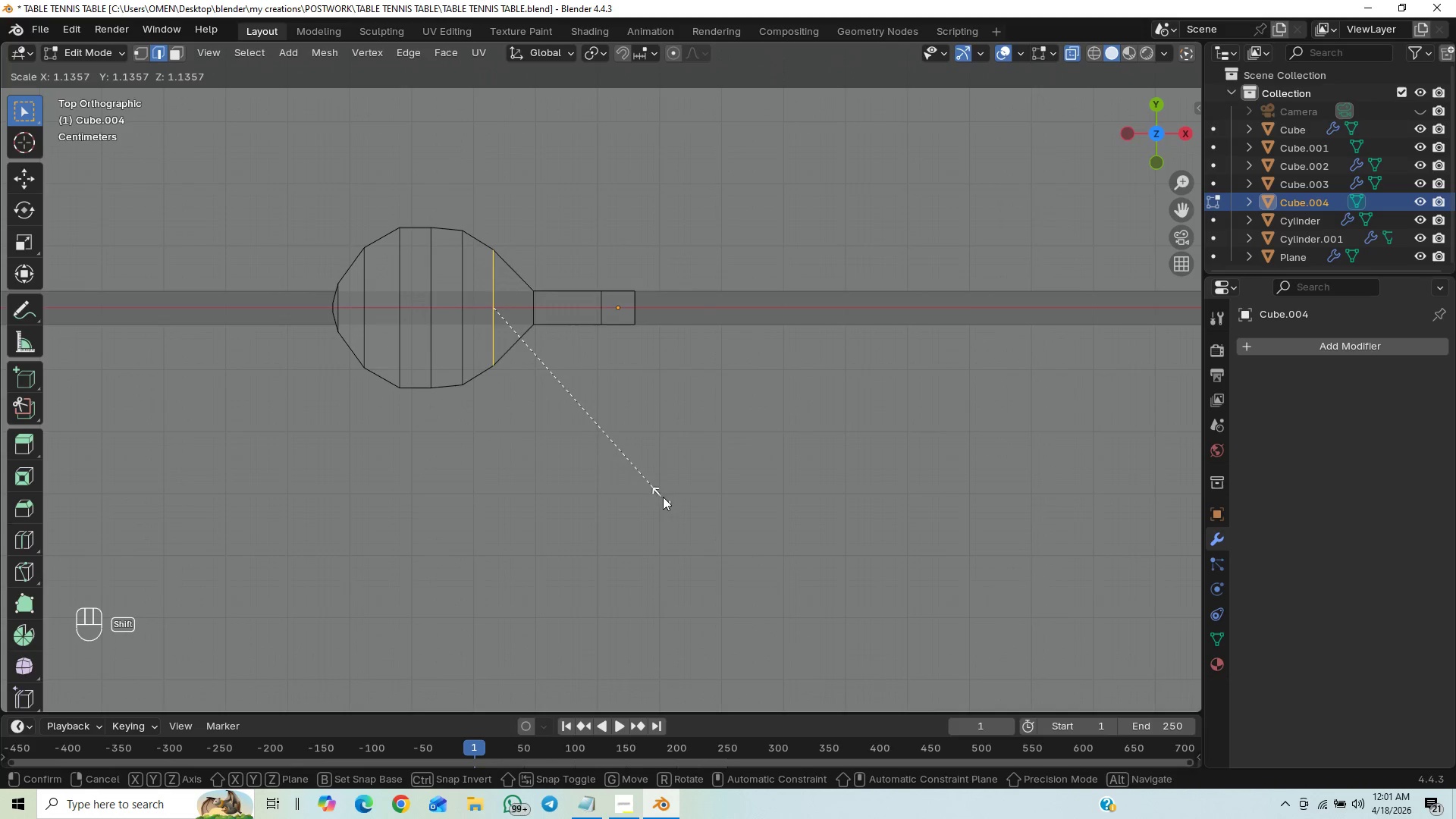 
hold_key(key=ShiftLeft, duration=1.52)
 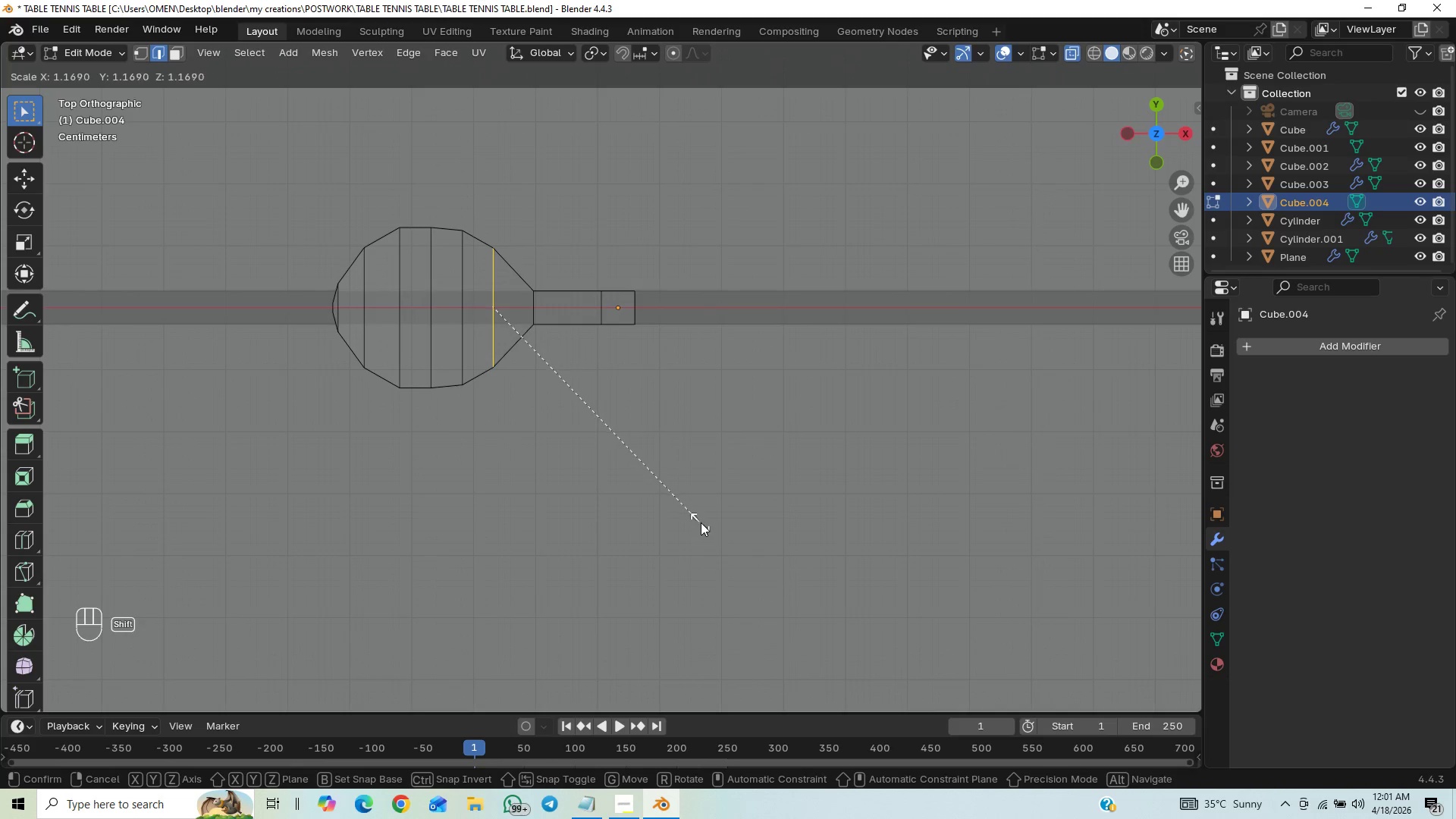 
hold_key(key=ShiftLeft, duration=1.52)
 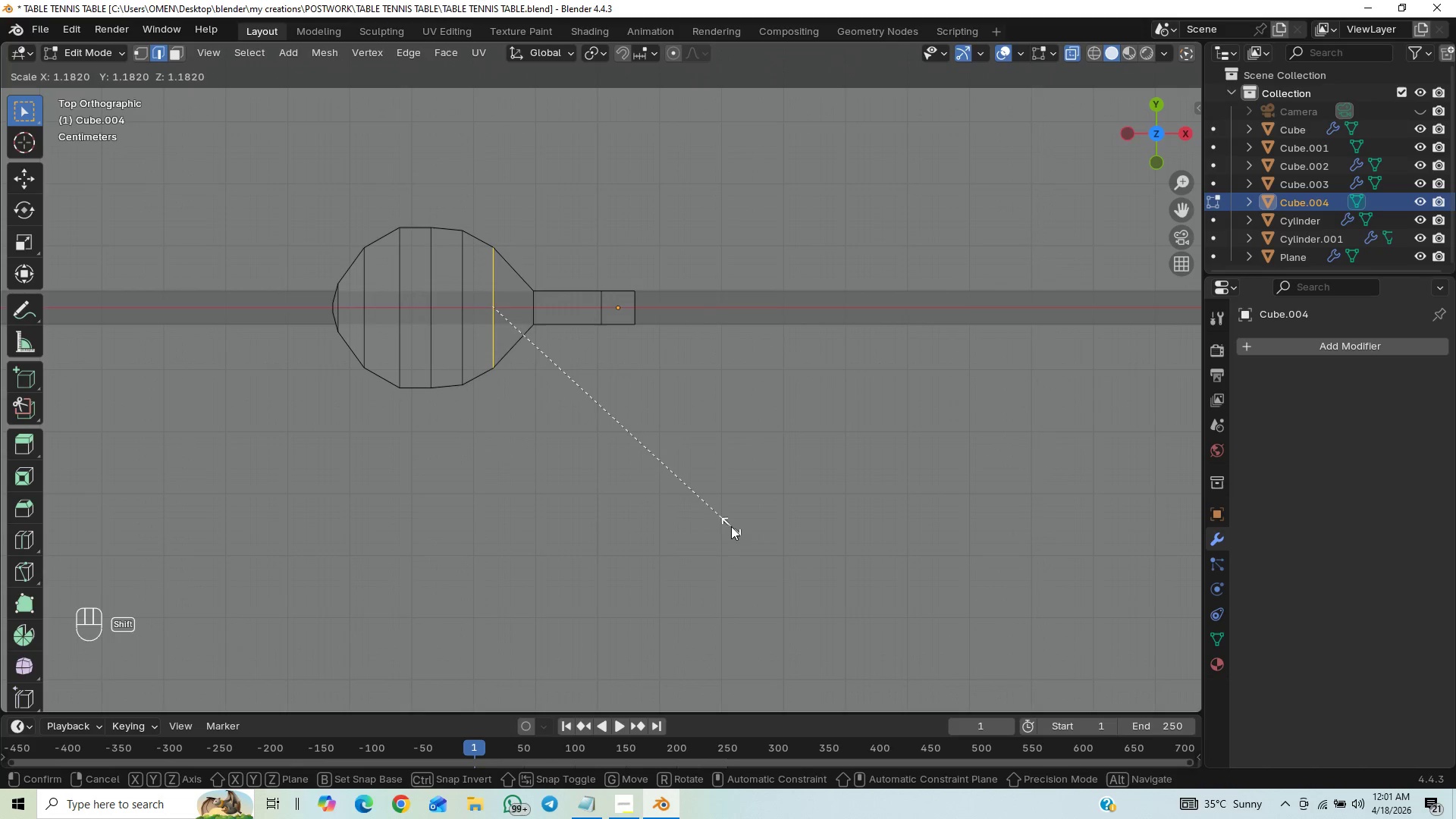 
hold_key(key=ShiftLeft, duration=1.5)
 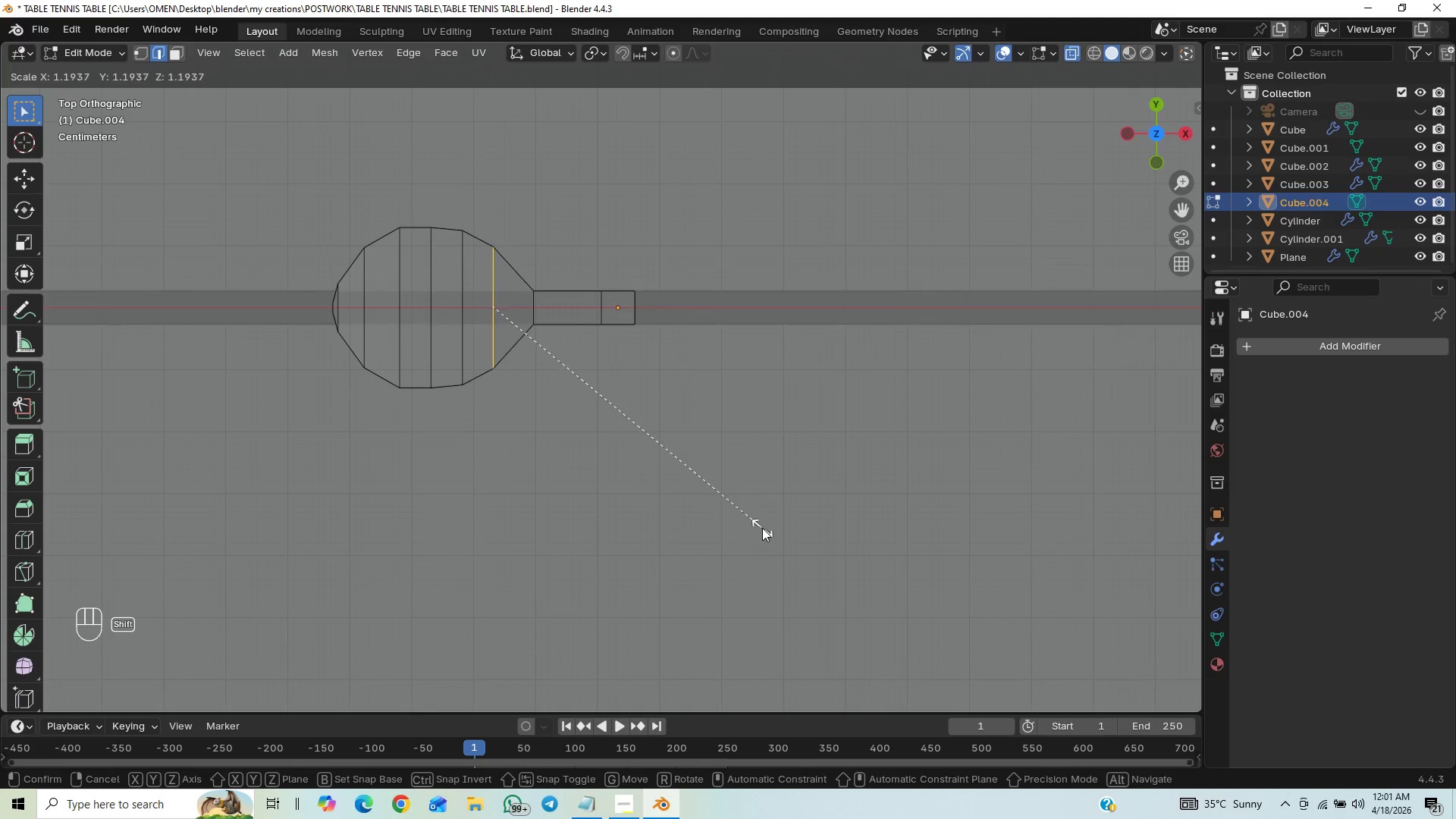 
hold_key(key=ShiftLeft, duration=1.51)
 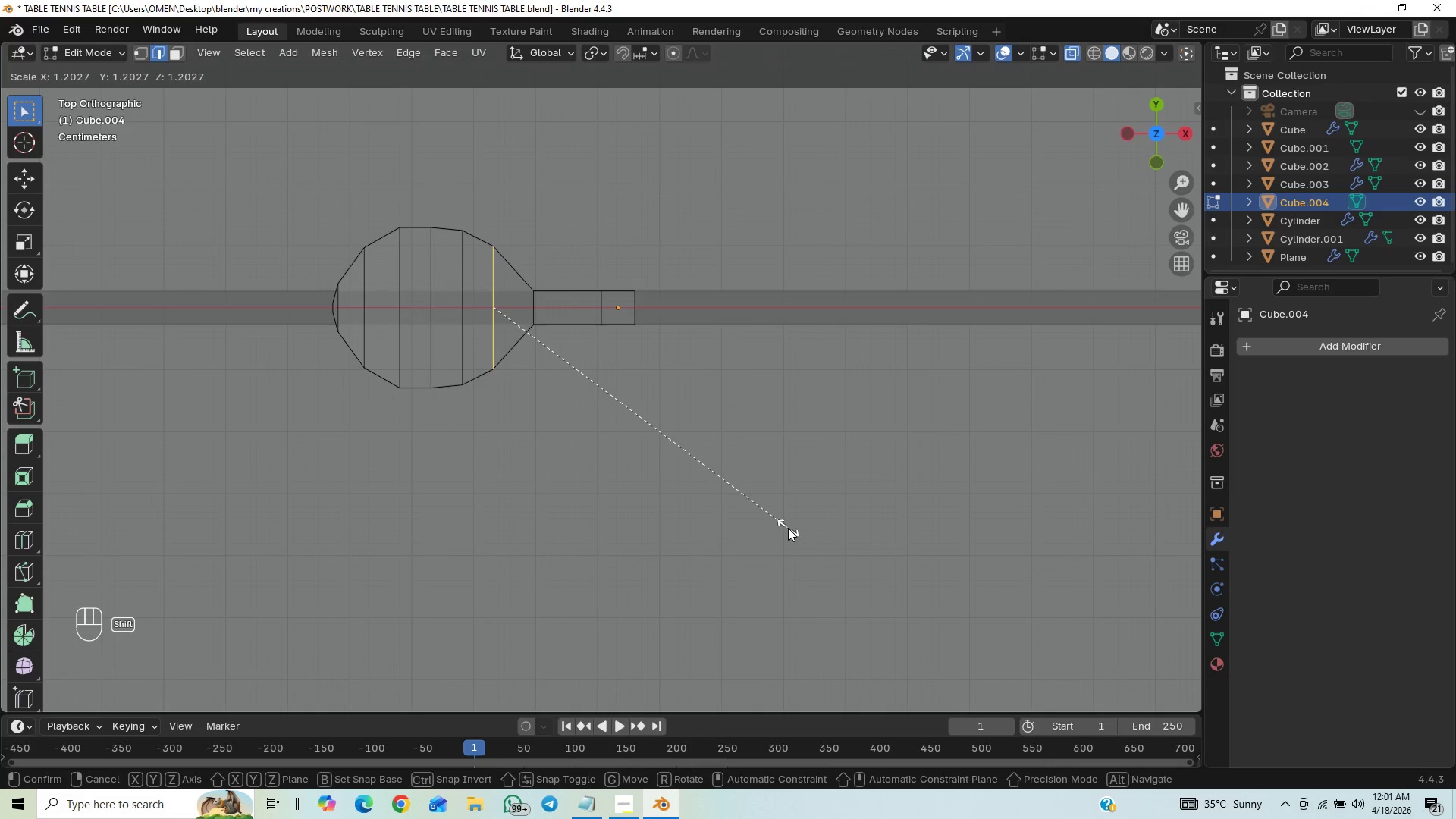 
hold_key(key=ShiftLeft, duration=1.52)
 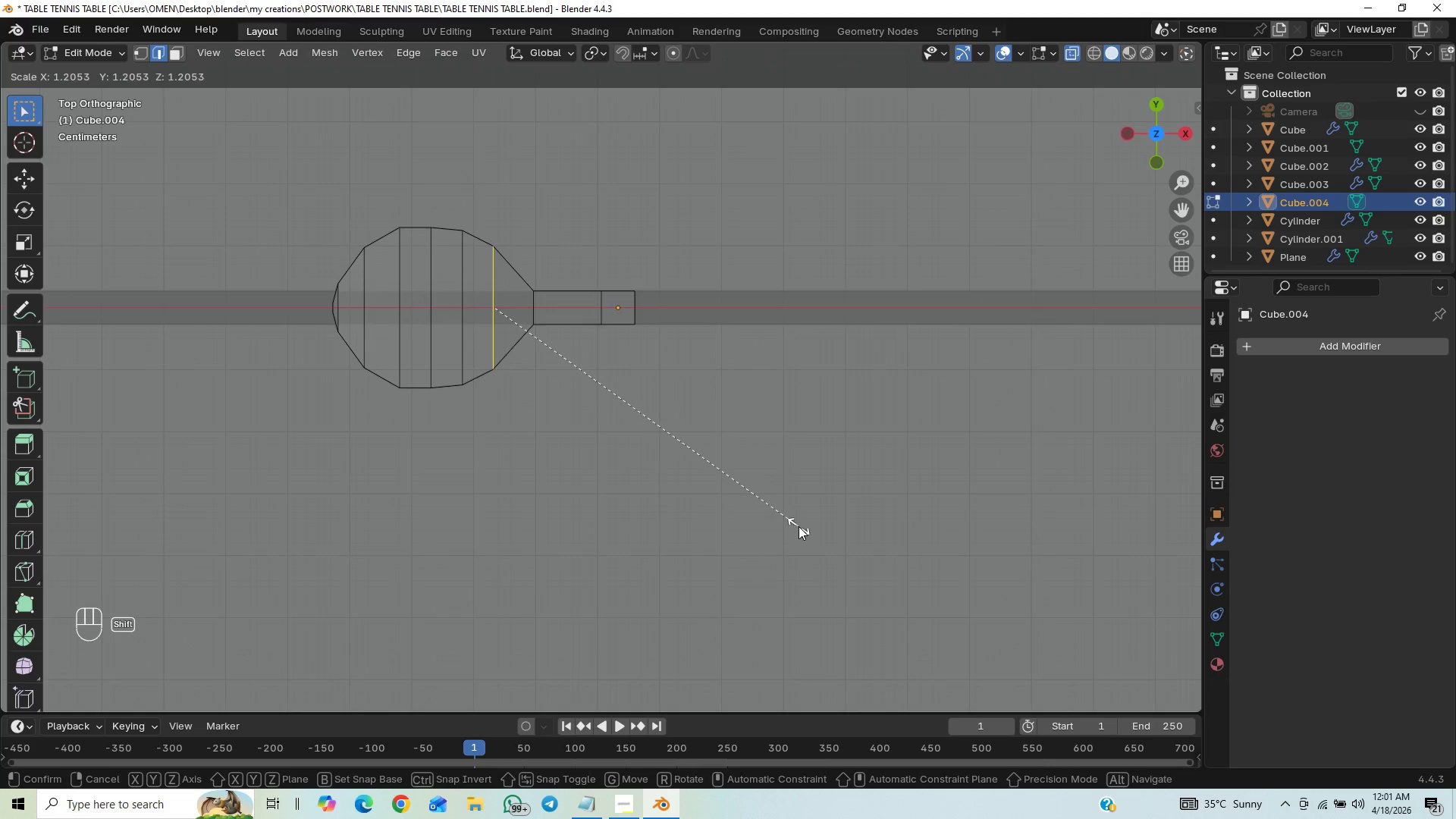 
hold_key(key=ShiftLeft, duration=1.45)
 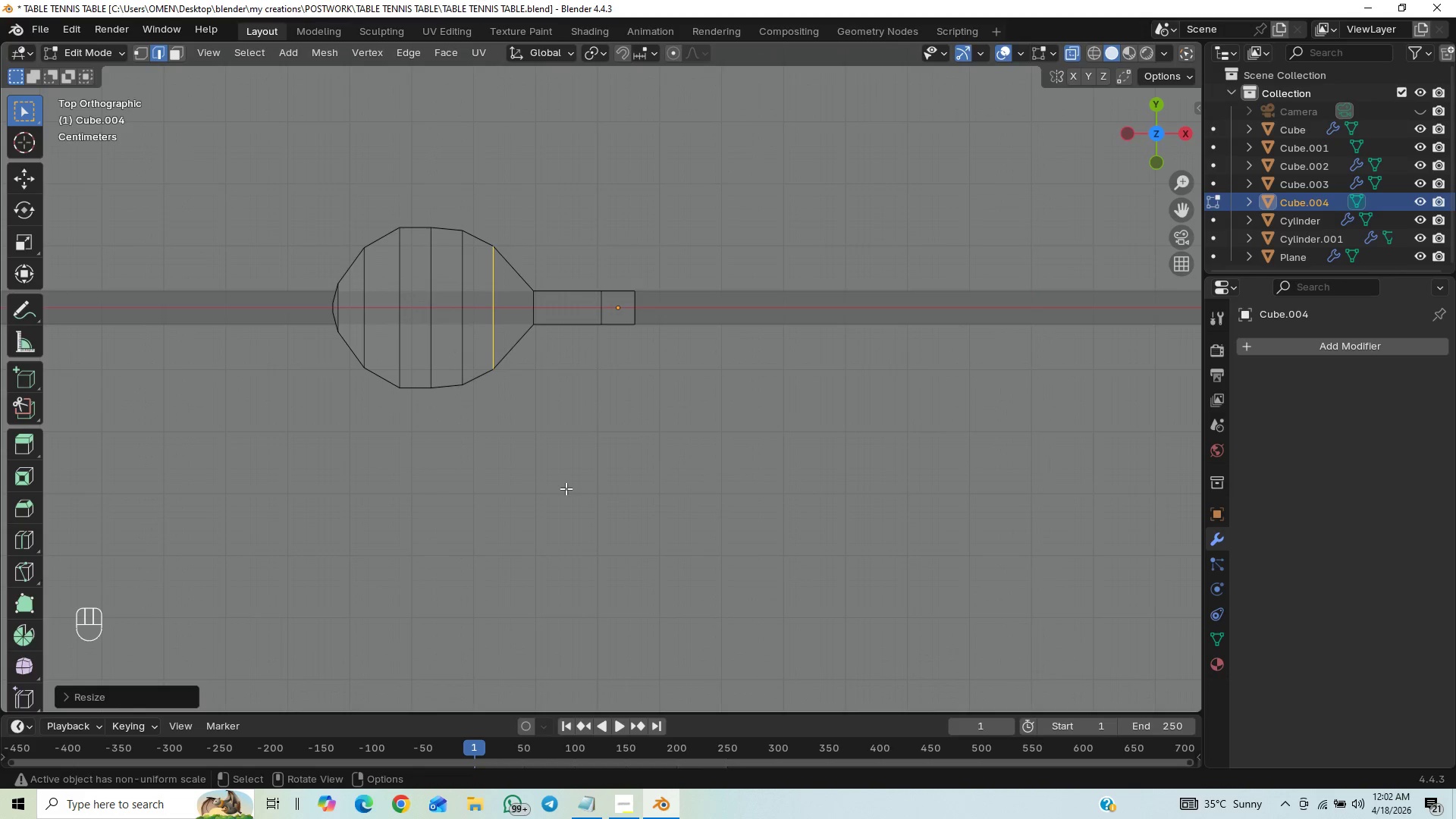 
wait(11.17)
 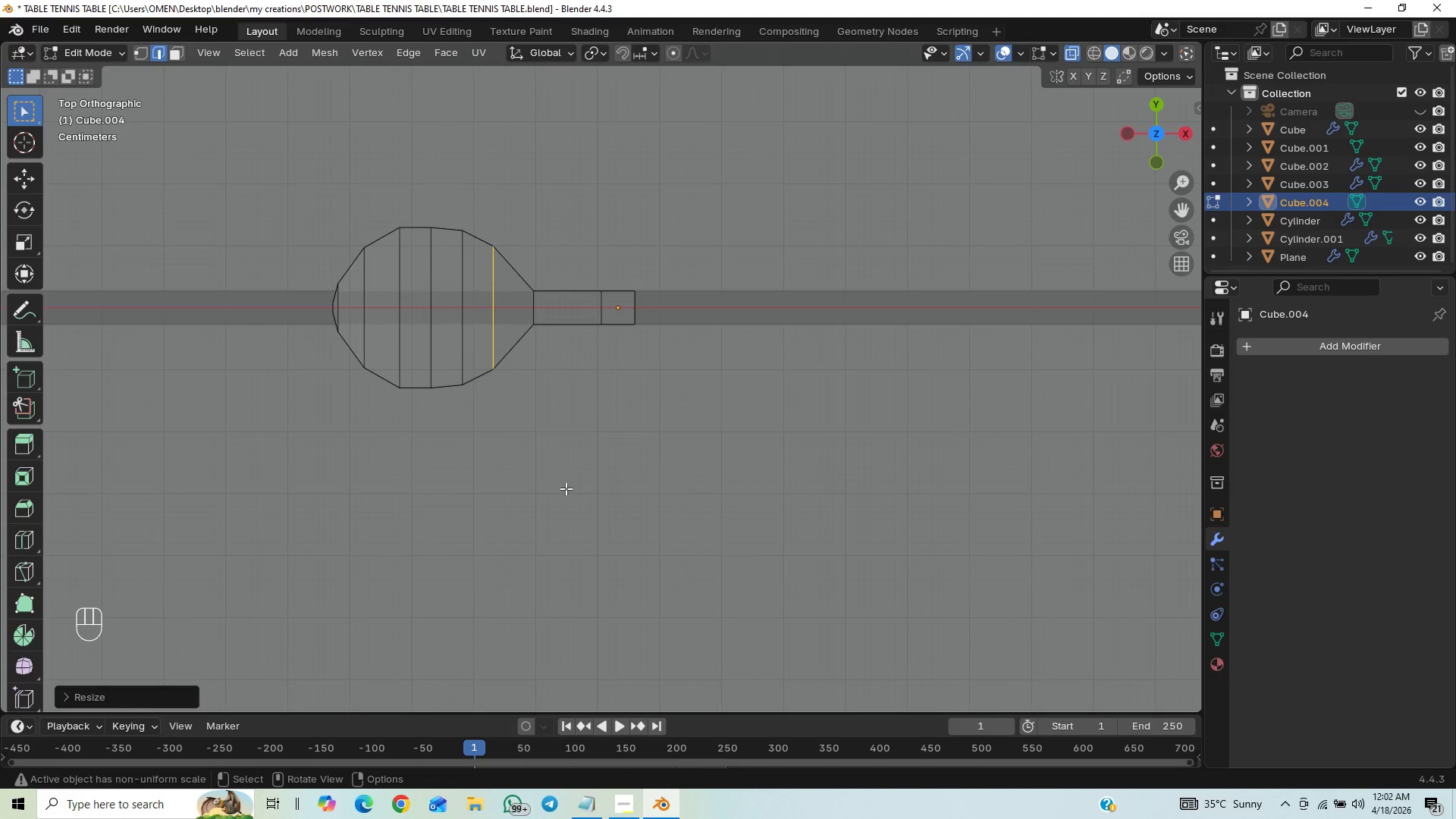 
mouse_move([-53, 855])
 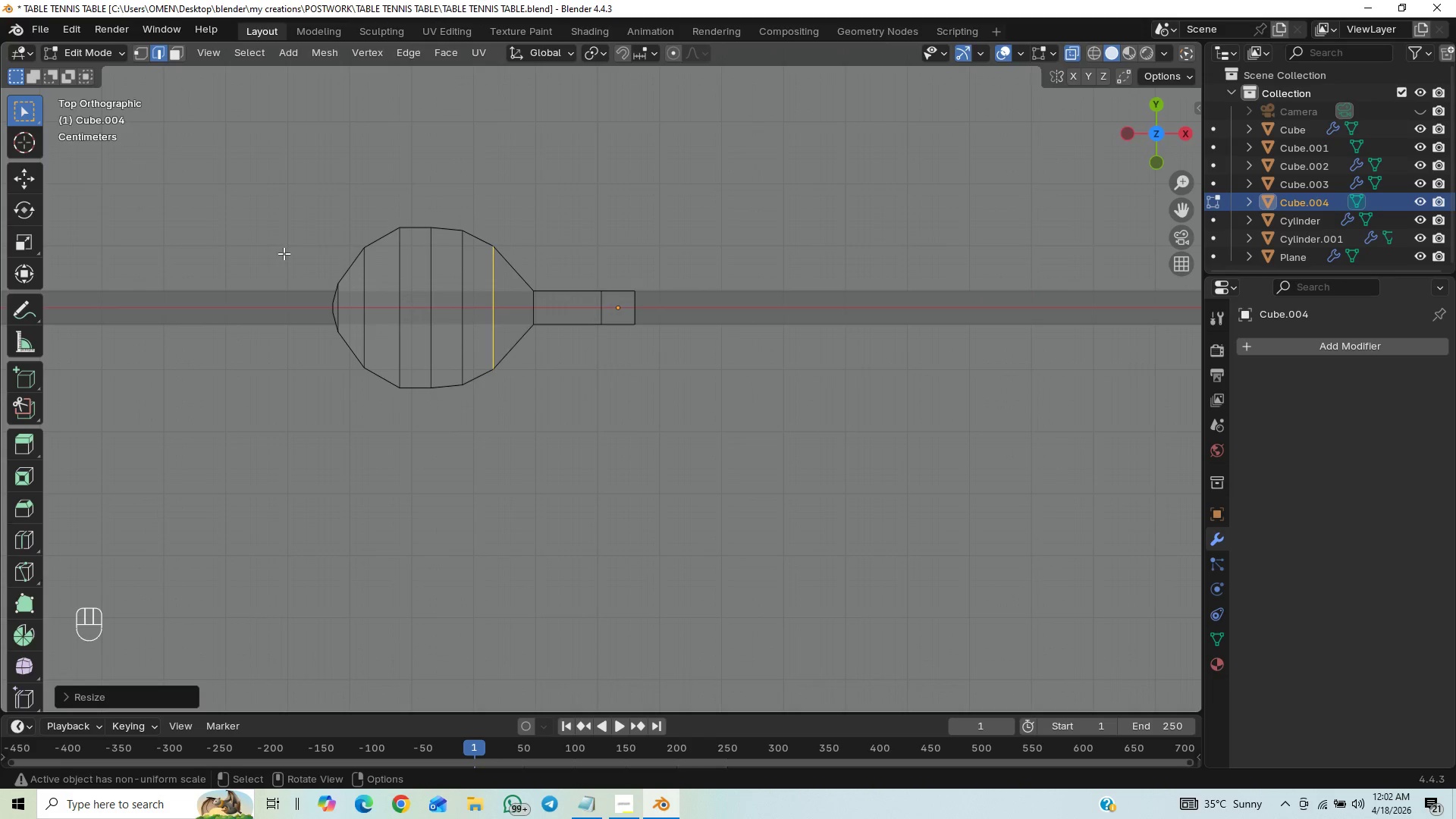 
wait(11.22)
 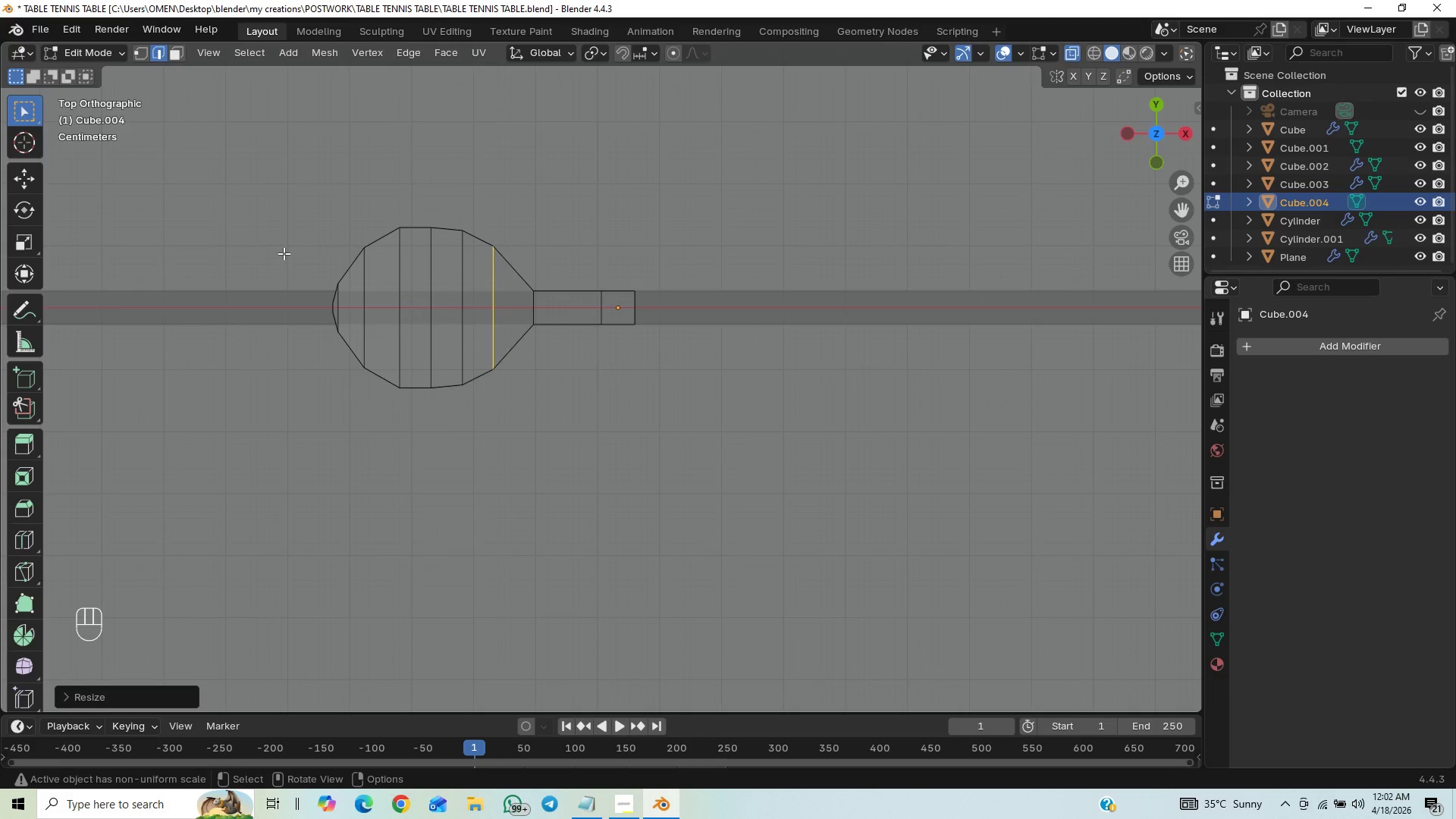 
scroll: coordinate [730, 406], scroll_direction: down, amount: 42.0
 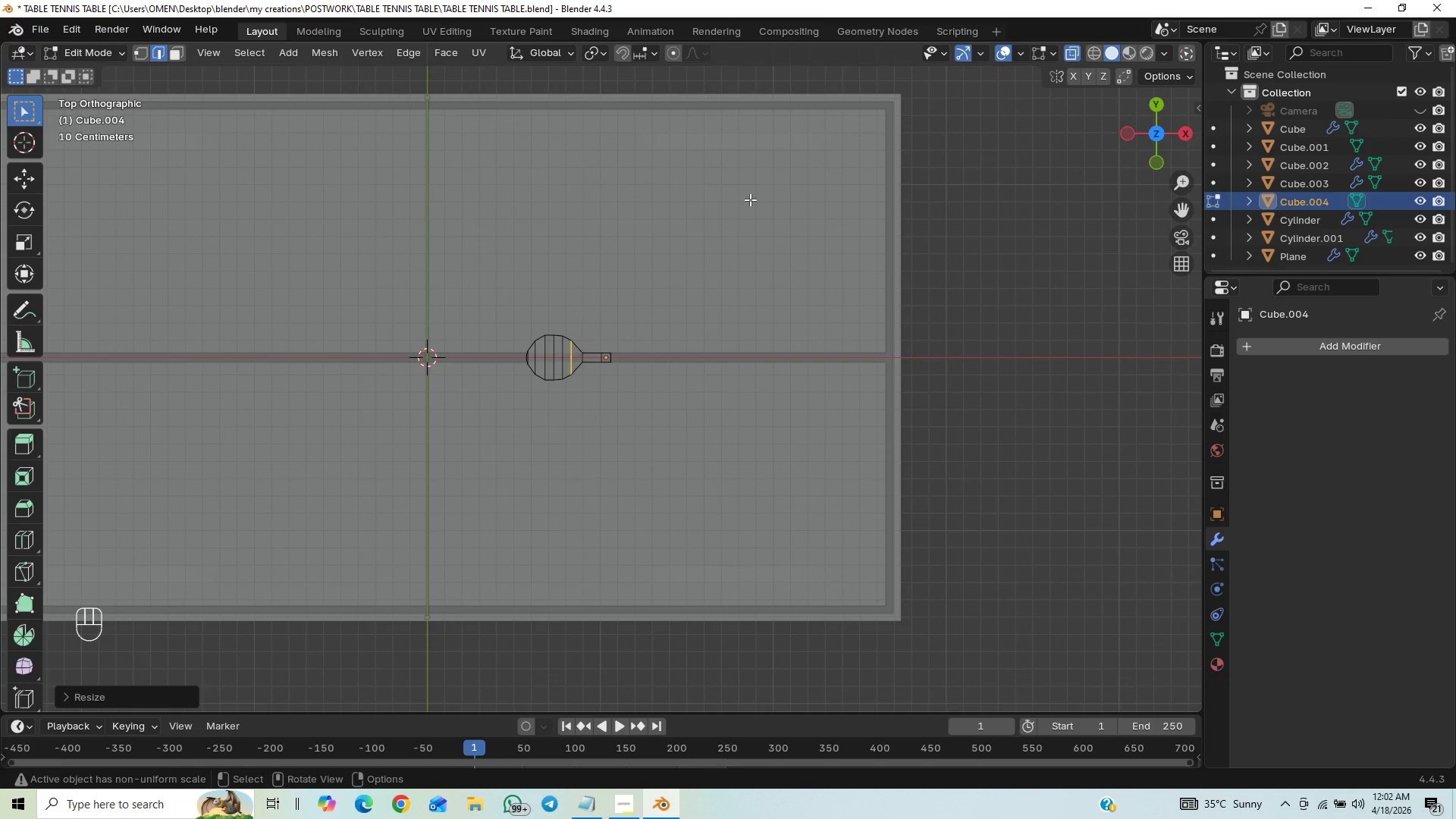 
scroll: coordinate [626, 366], scroll_direction: up, amount: 8.0
 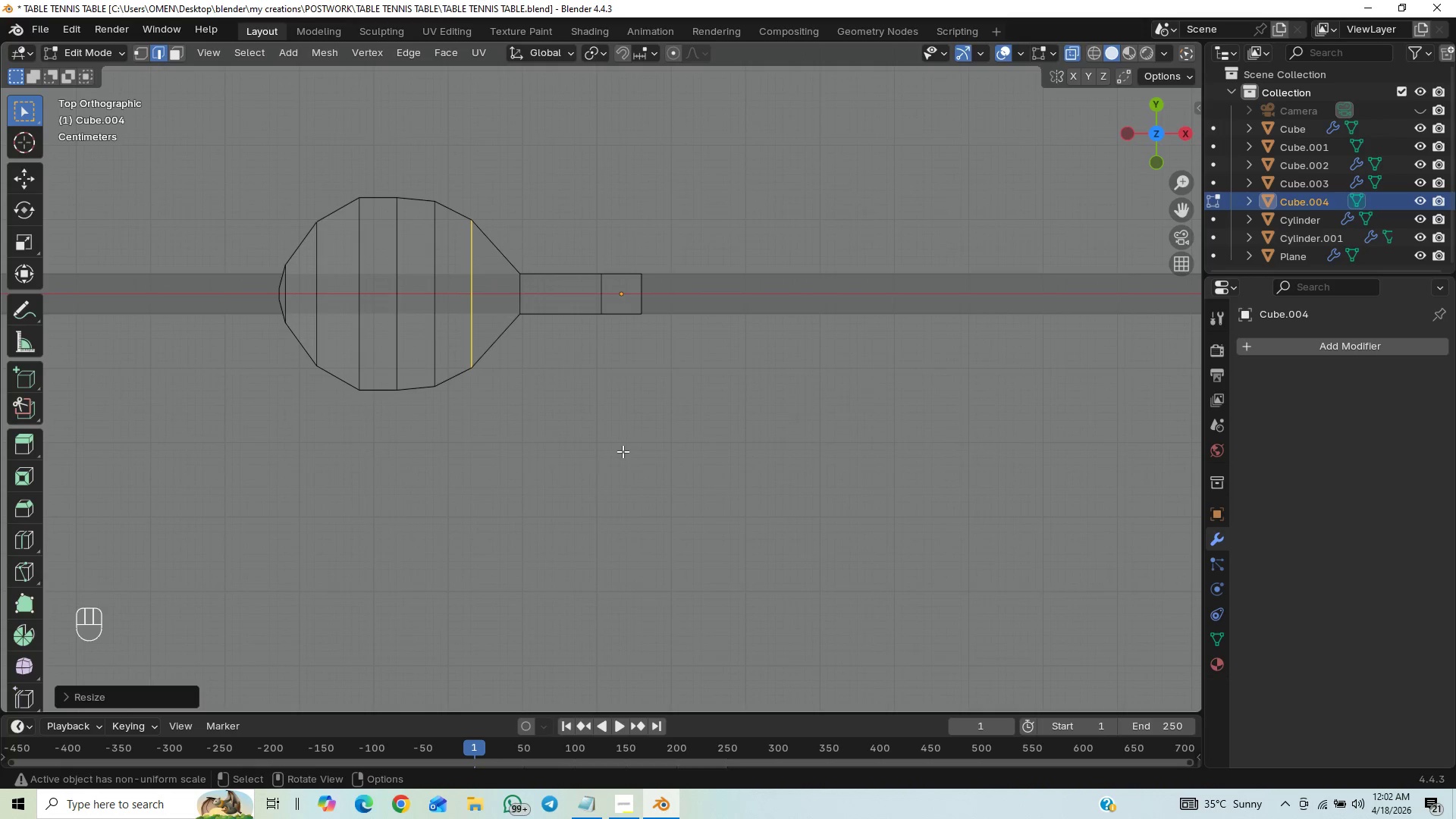 
key(End)
 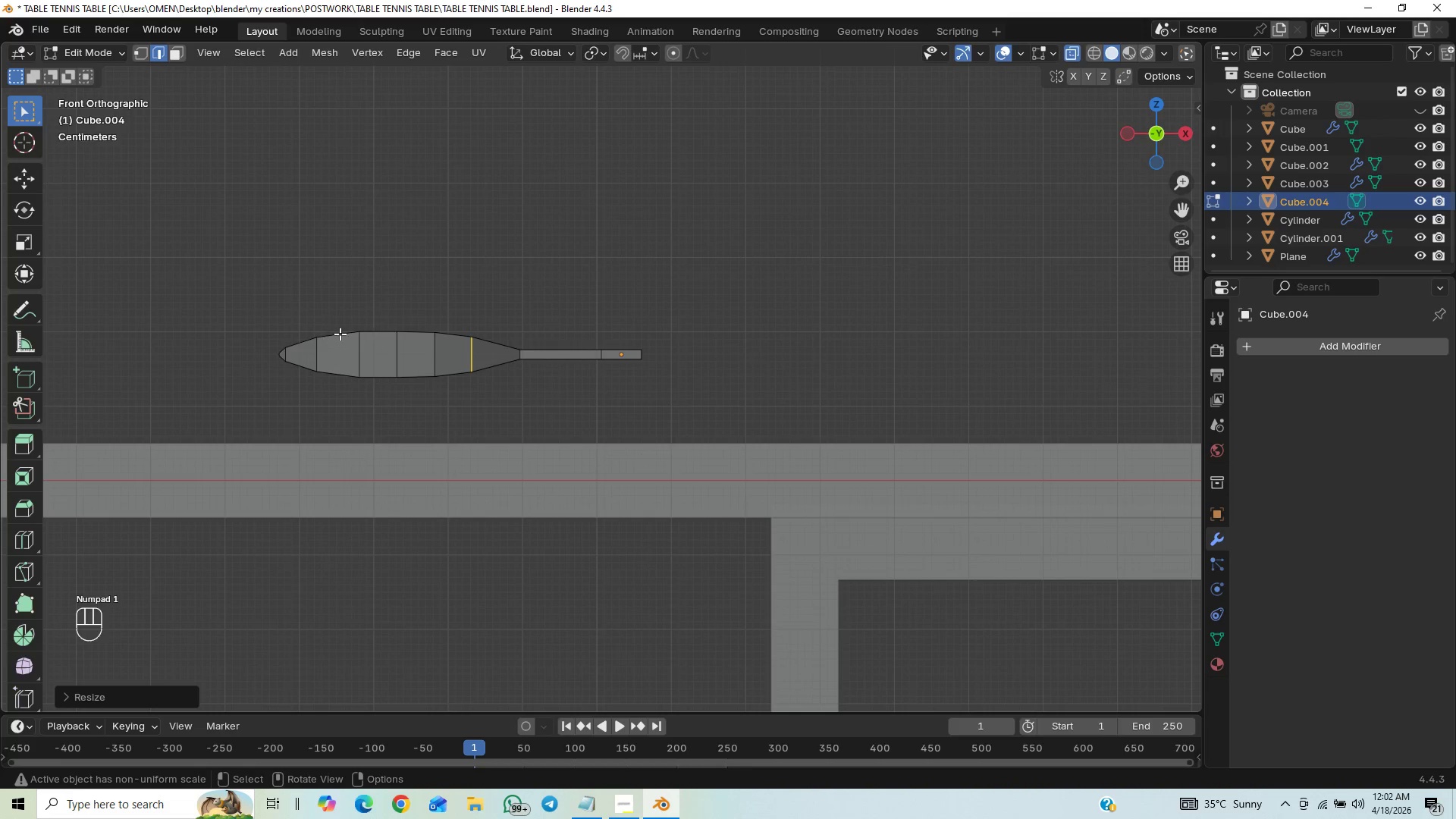 
key(Control+S)
 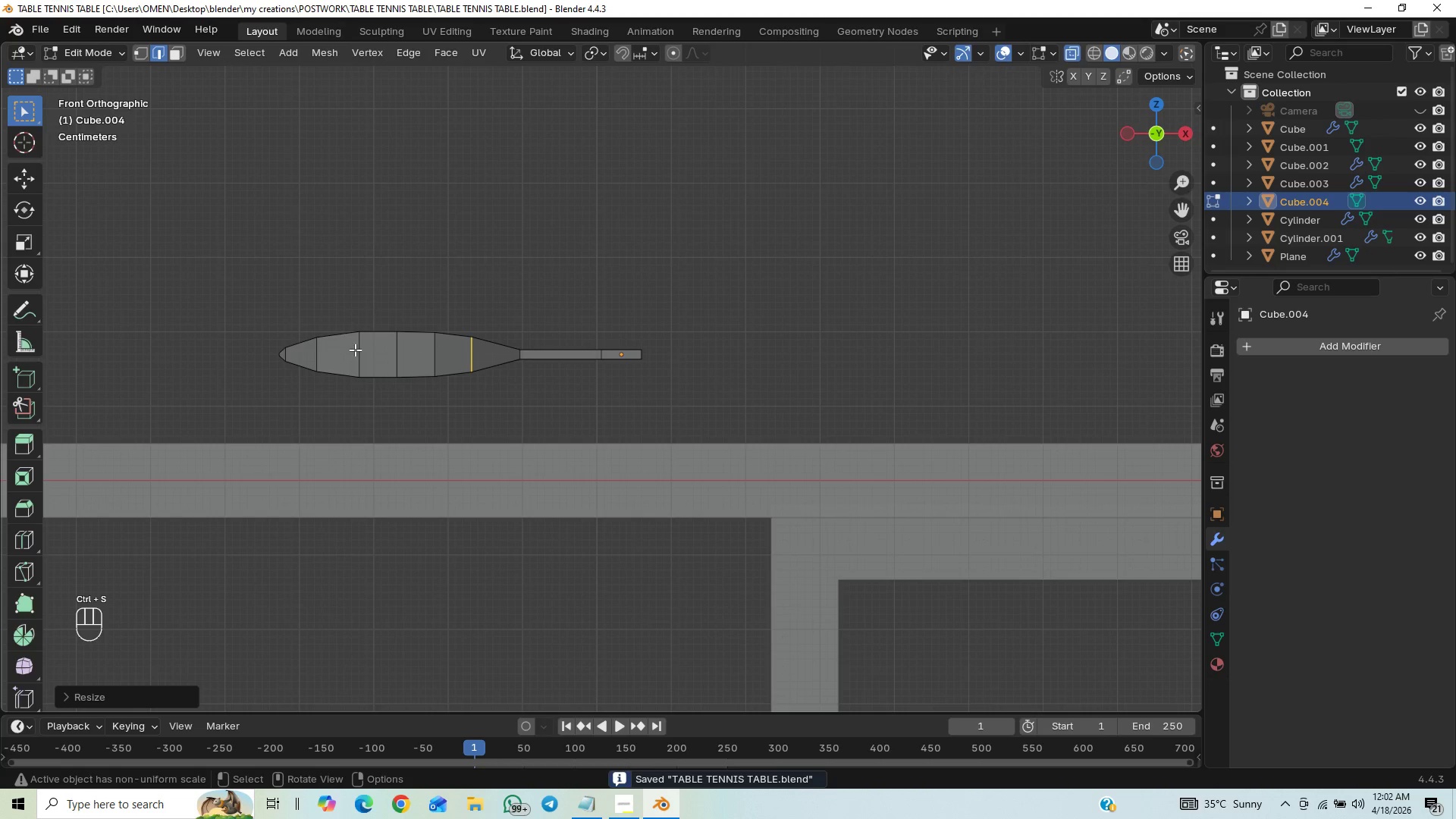 
scroll: coordinate [367, 378], scroll_direction: up, amount: 3.0
 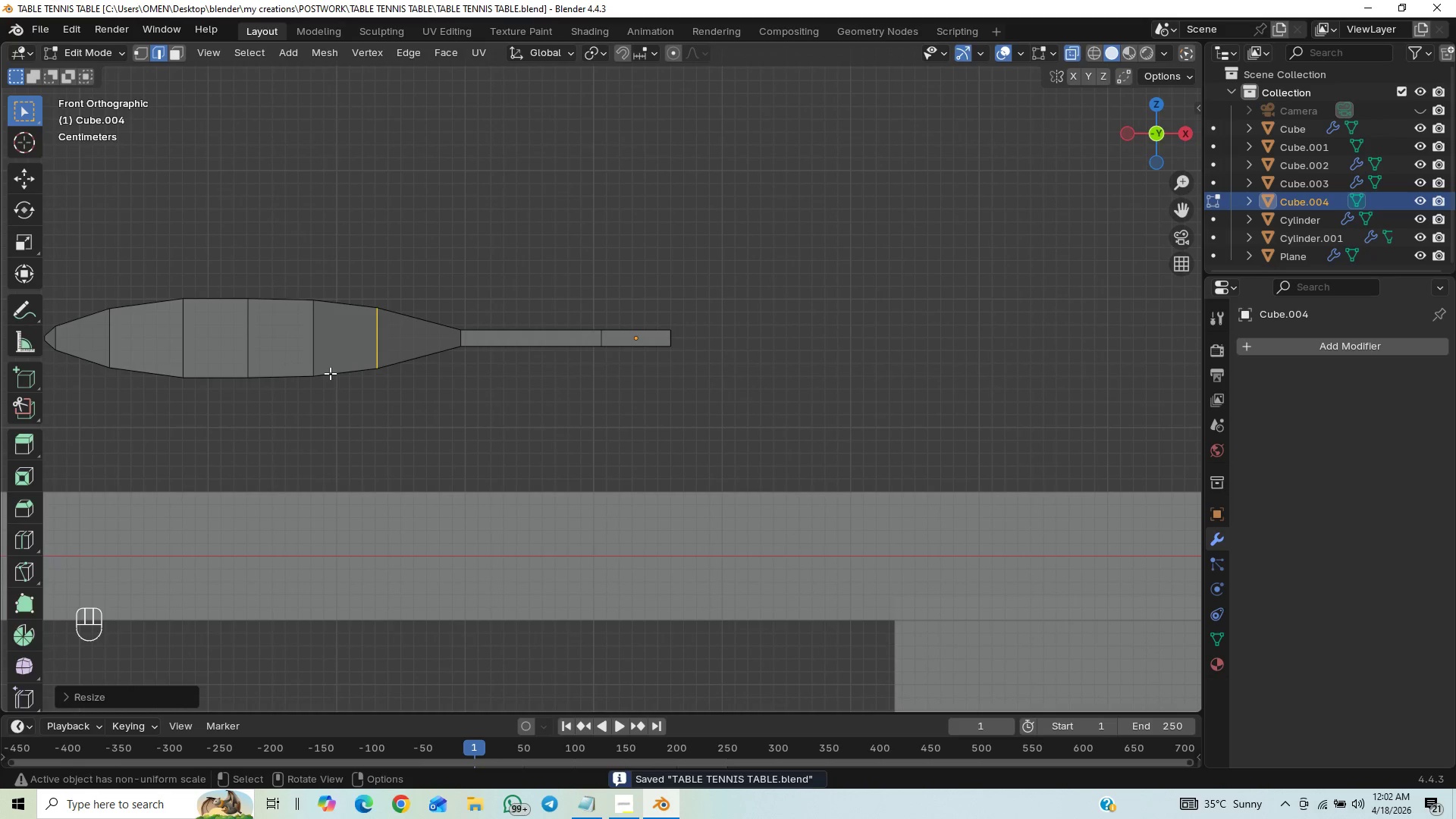 
hold_key(key=ShiftLeft, duration=0.88)
 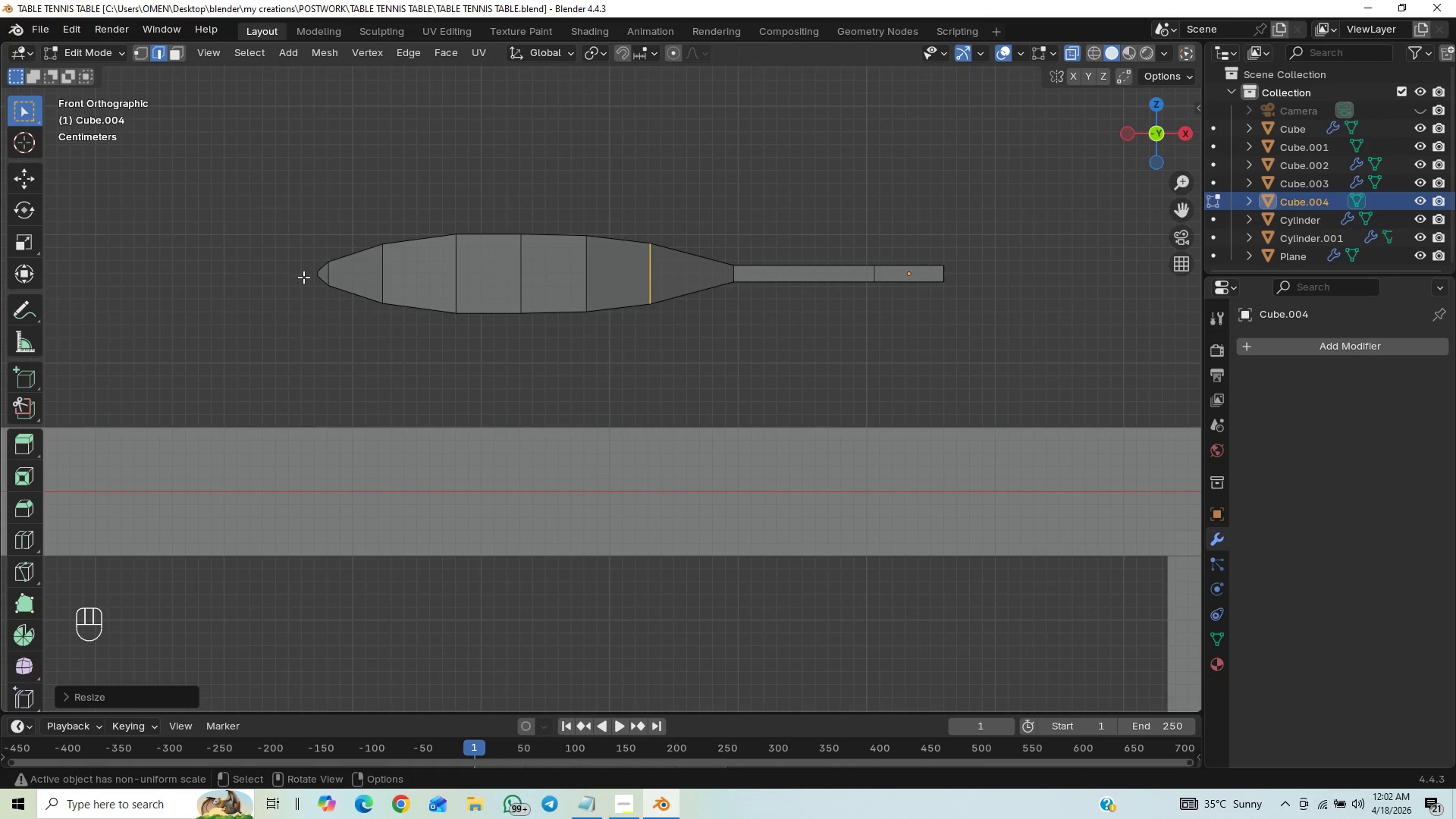 
left_click_drag(start_coordinate=[303, 277], to_coordinate=[522, 347])
 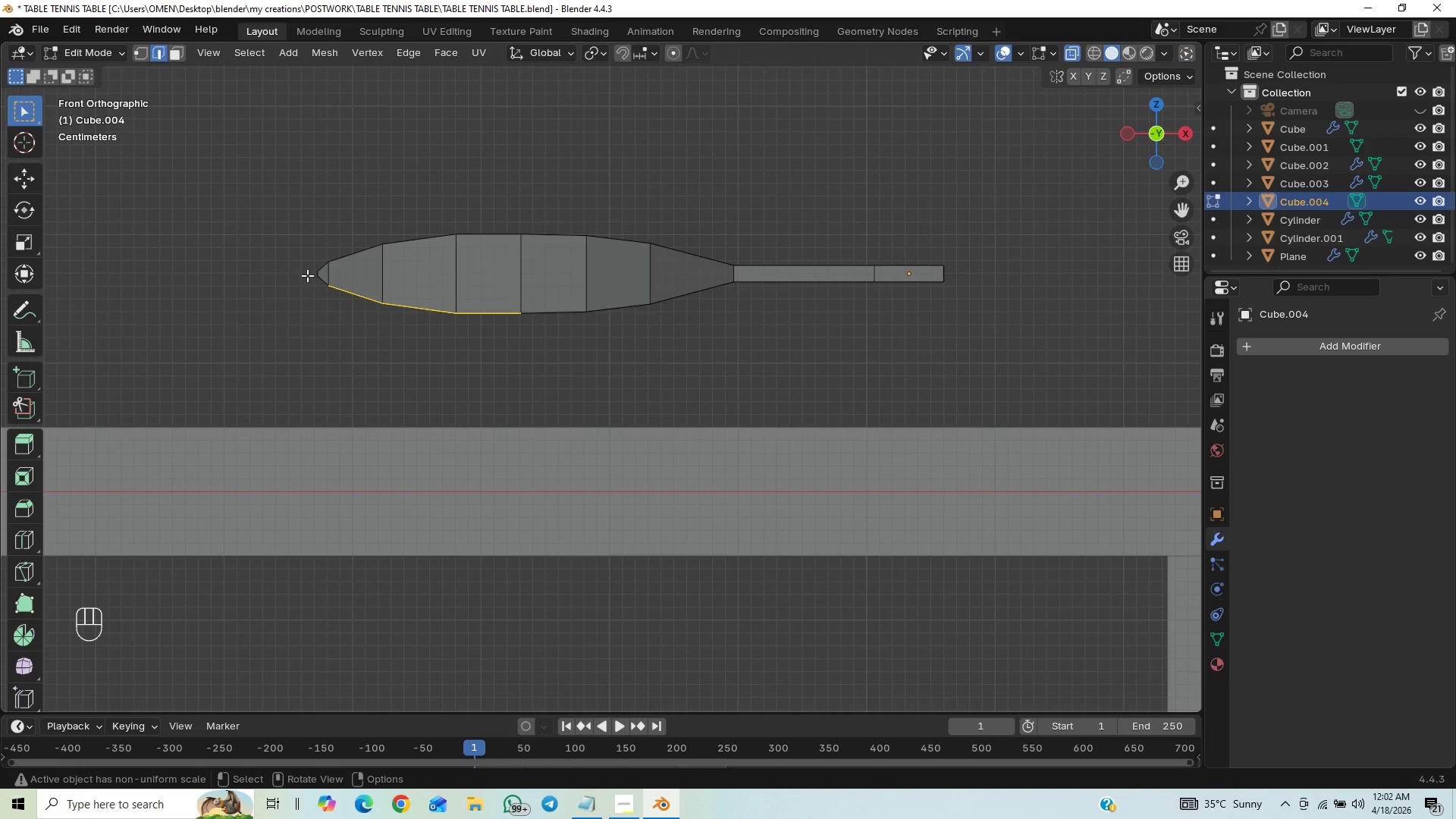 
left_click_drag(start_coordinate=[307, 275], to_coordinate=[1079, 345])
 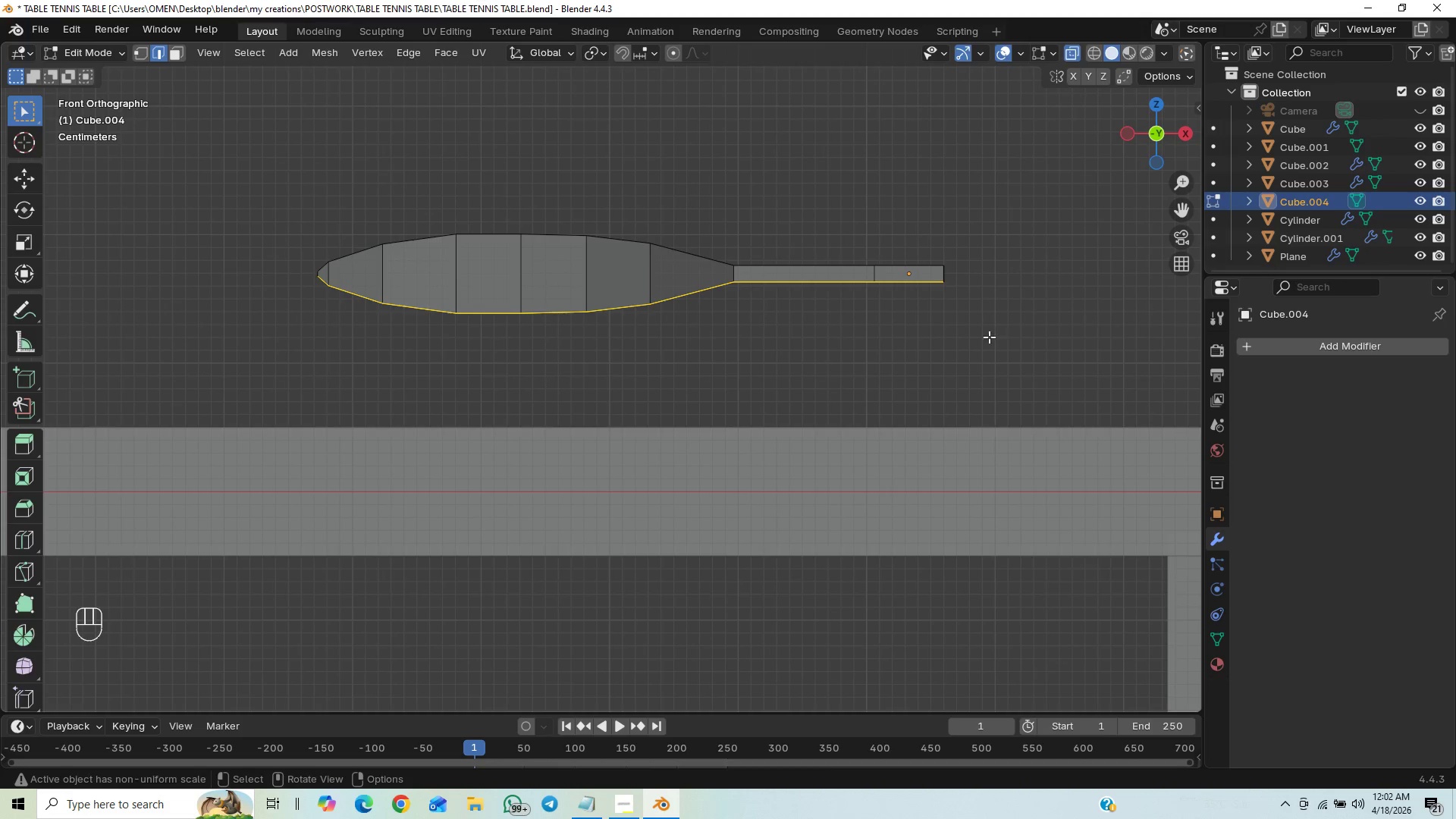 
type(sz0)
 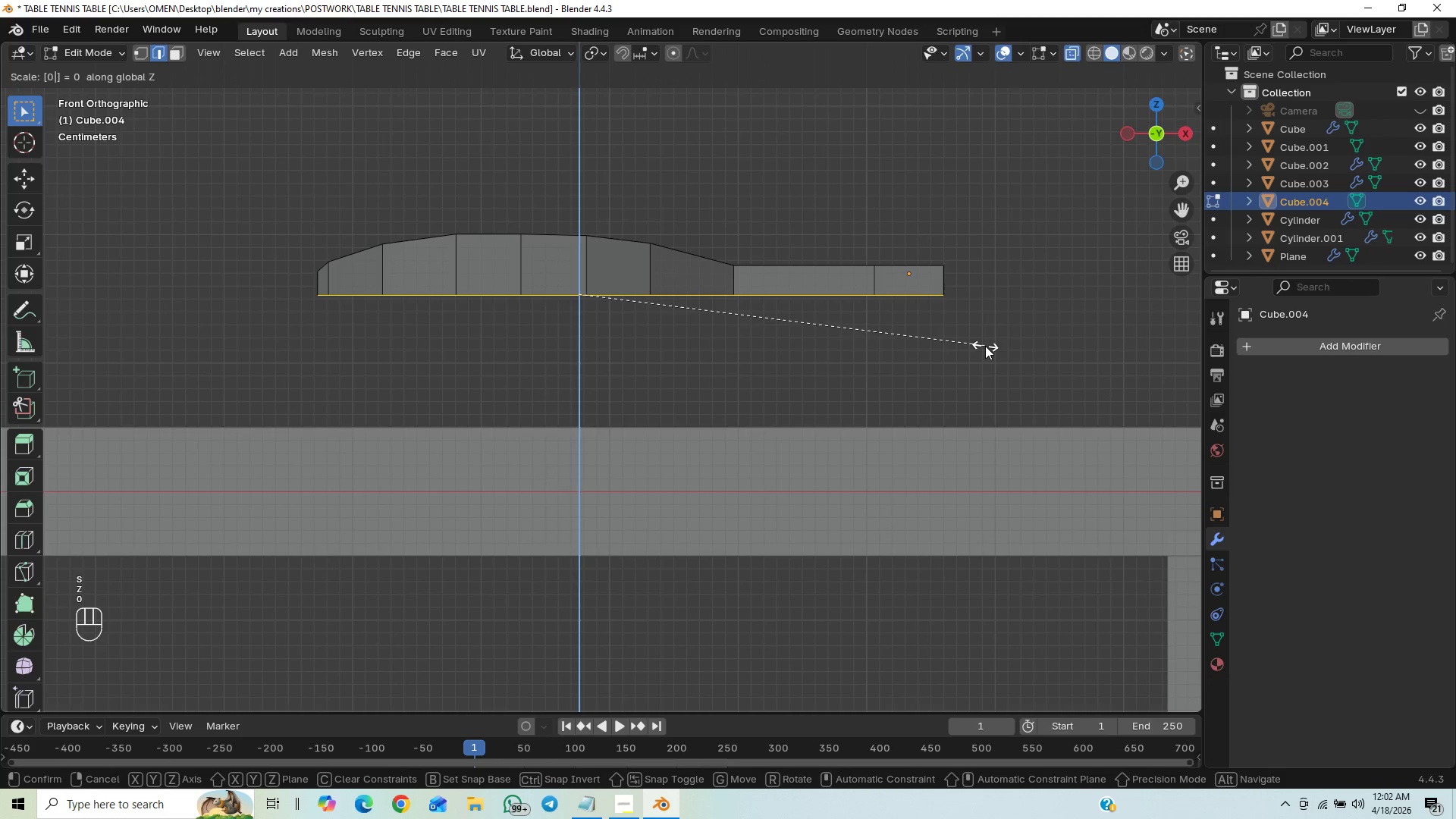 
left_click([985, 346])
 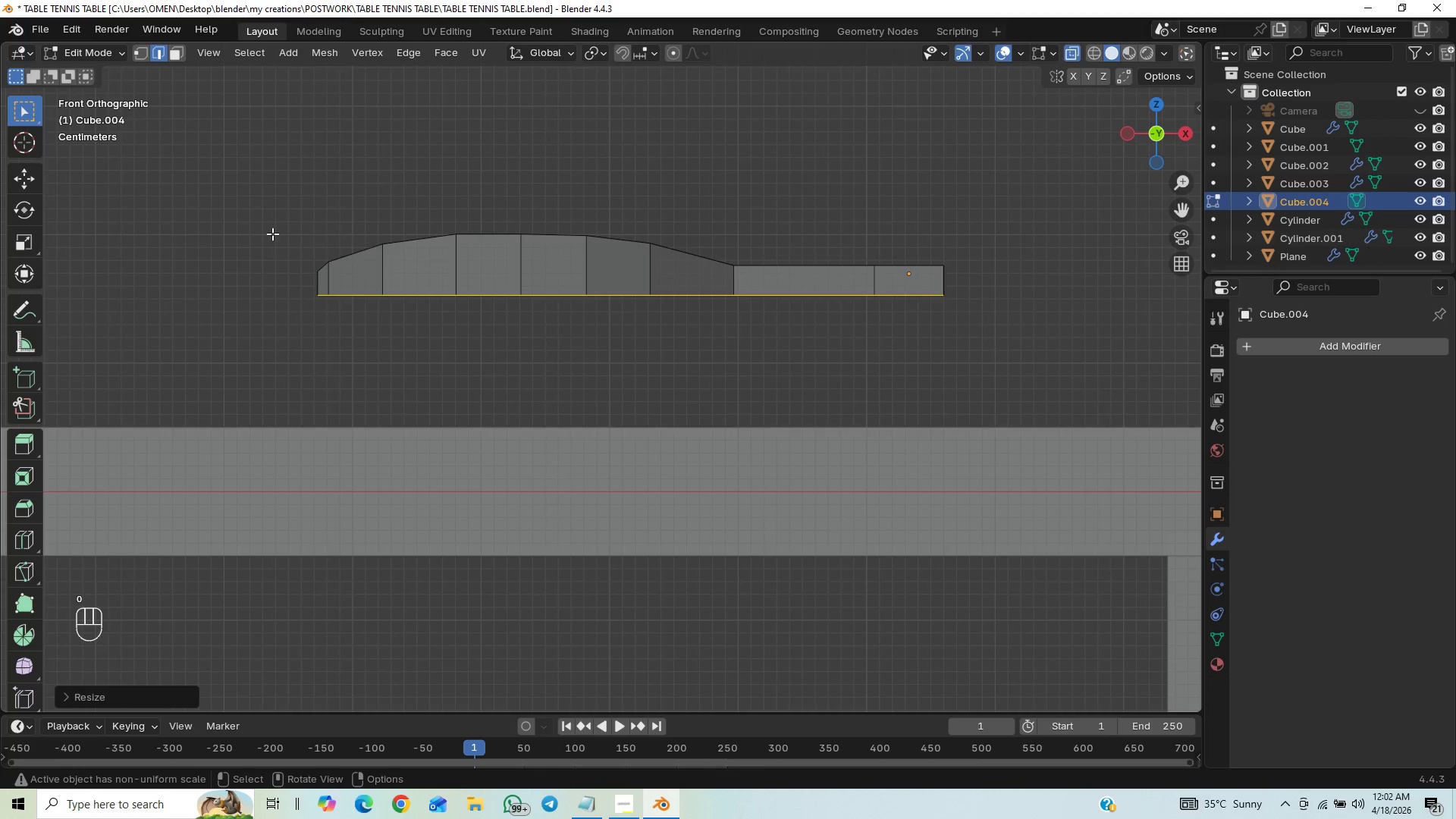 
left_click_drag(start_coordinate=[264, 209], to_coordinate=[1019, 277])
 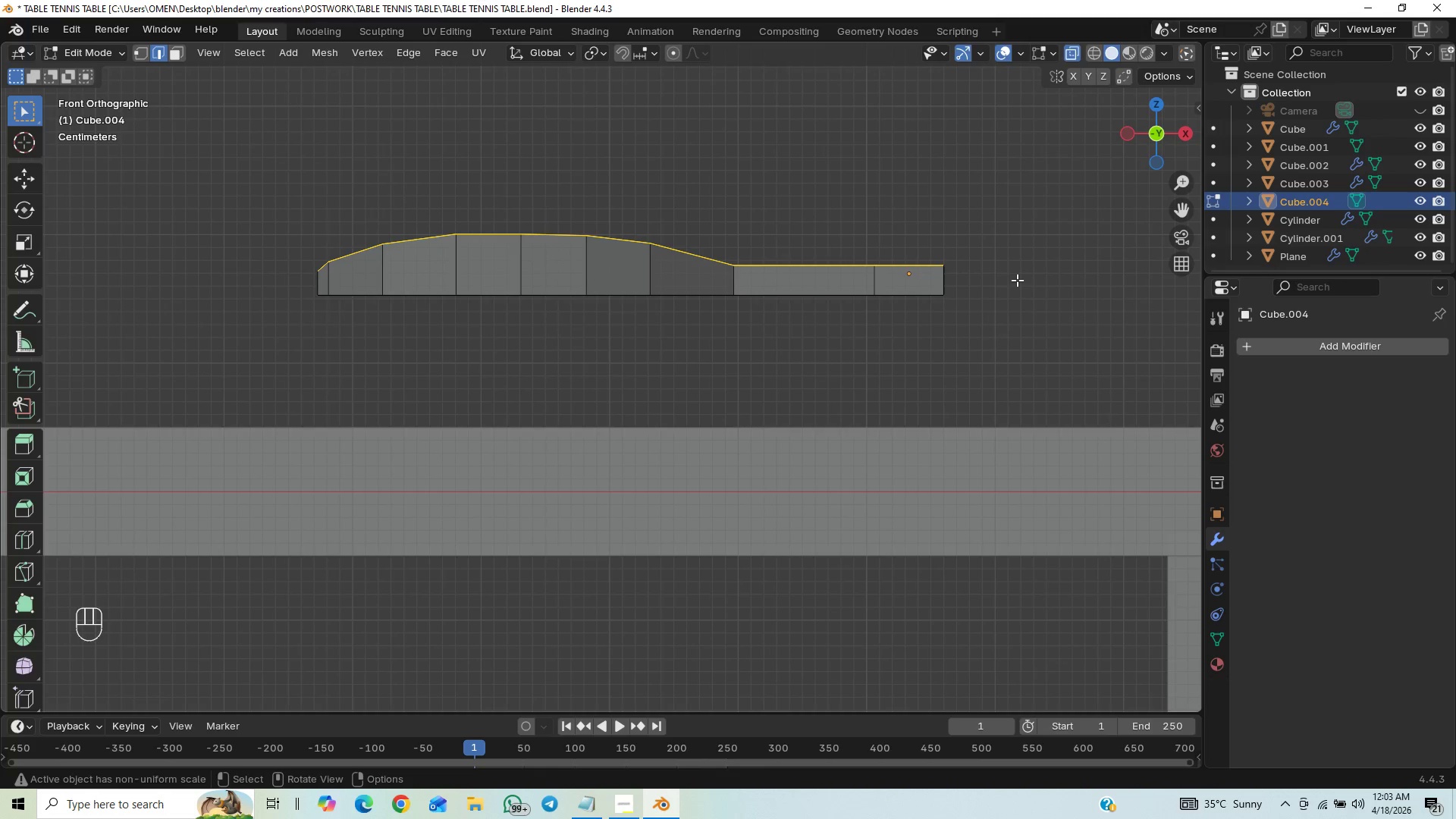 
type(sz0)
 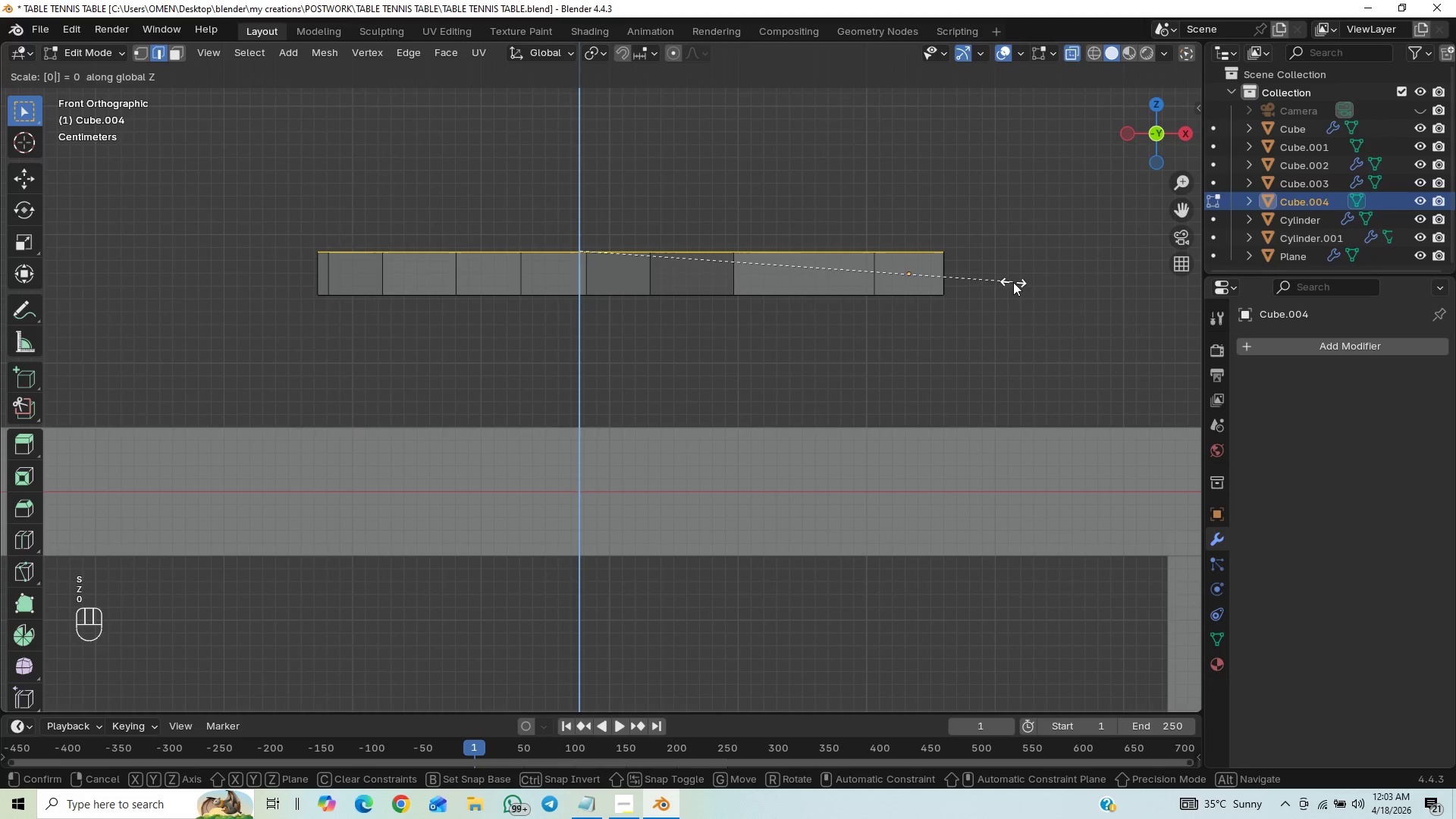 
key(Enter)
 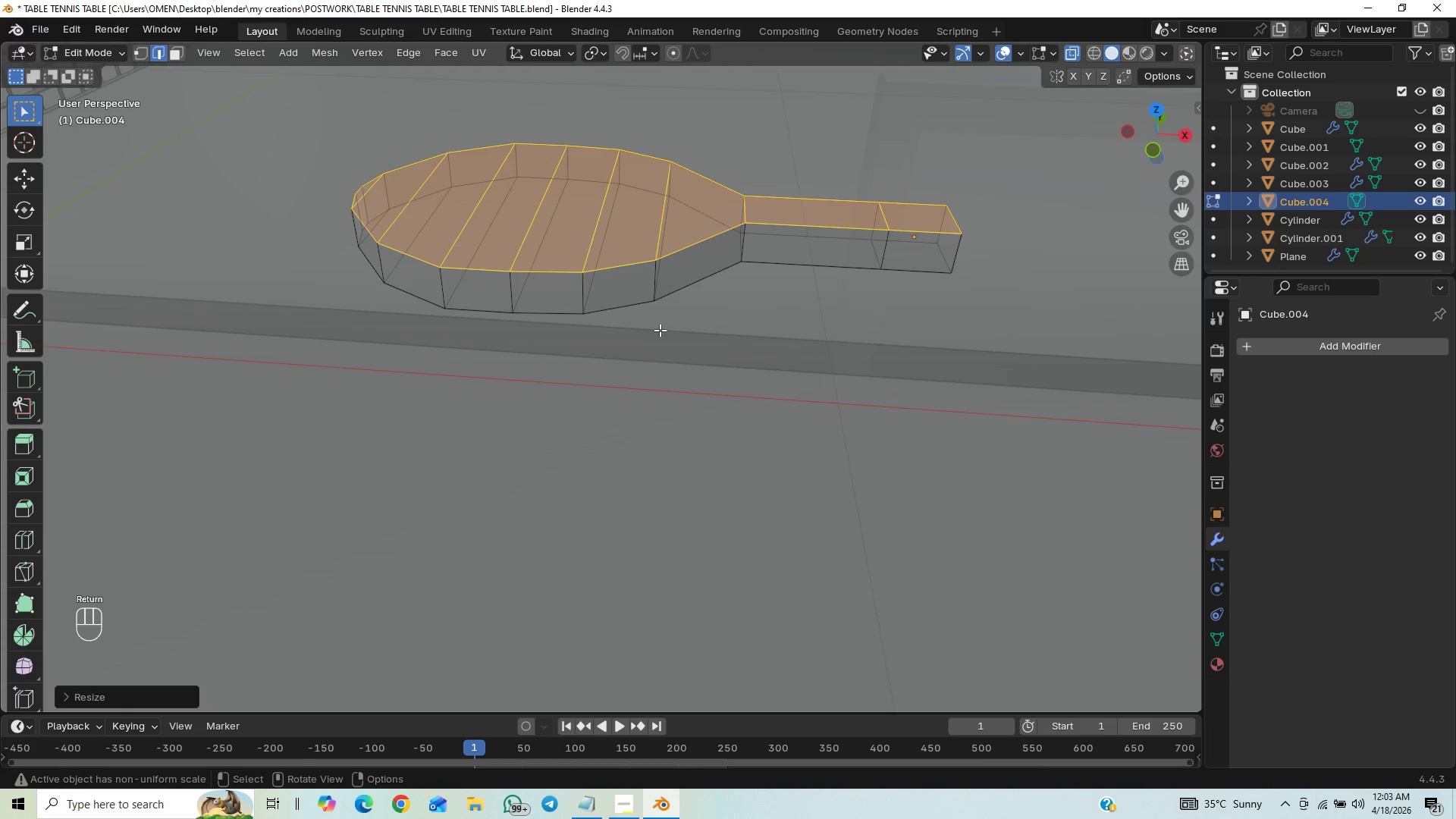 
scroll: coordinate [686, 363], scroll_direction: down, amount: 3.0
 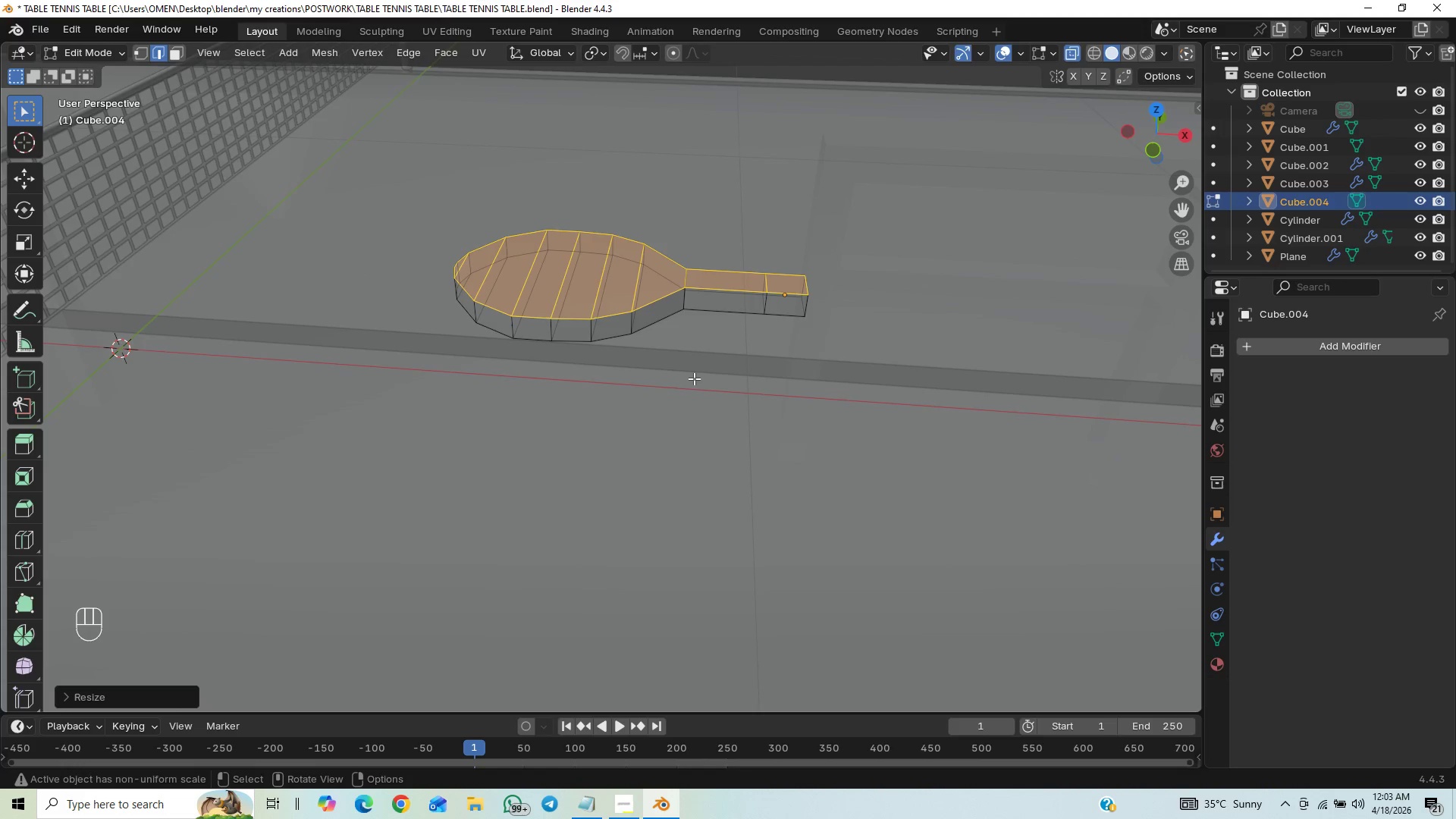 
key(Home)
 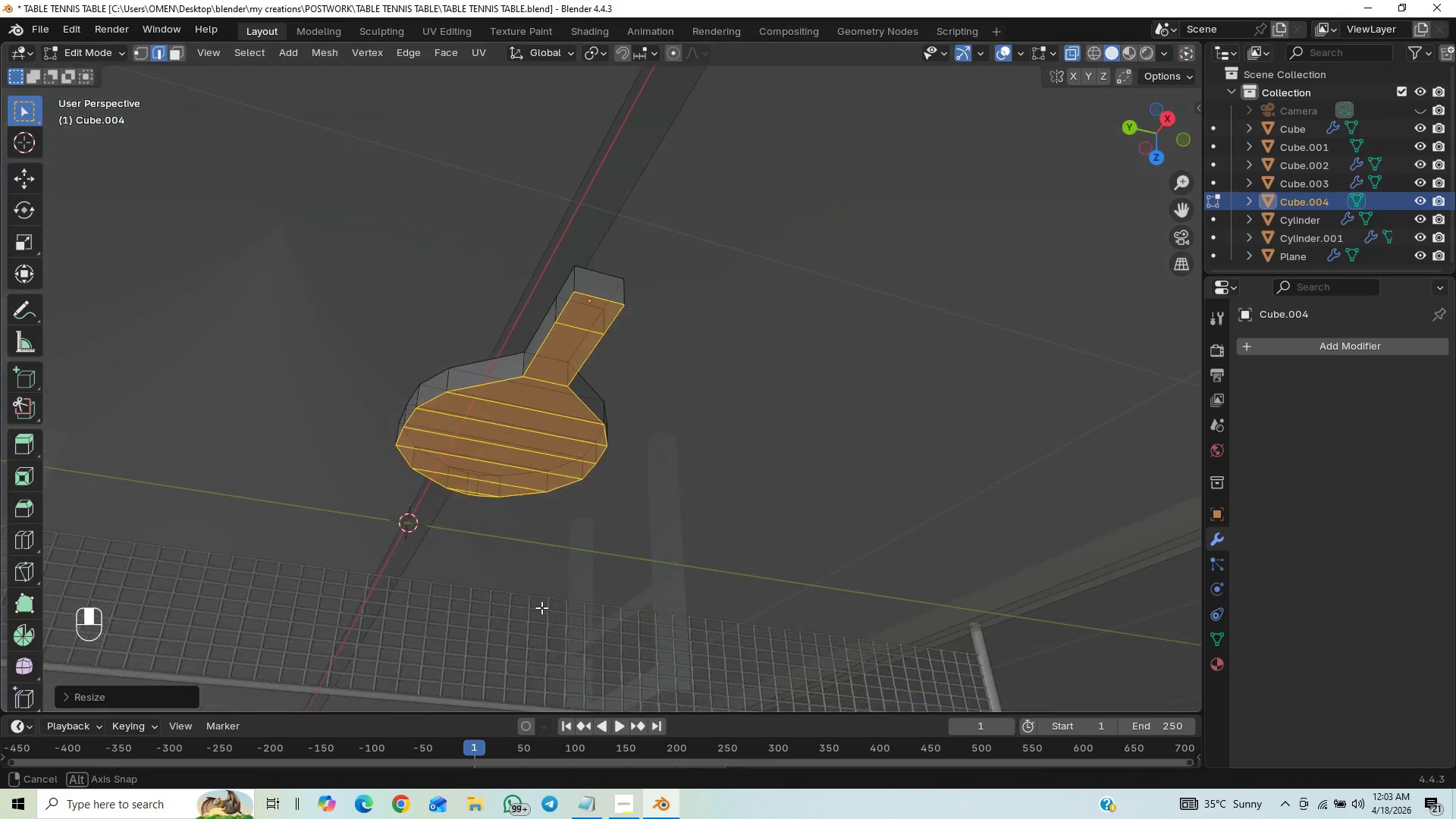 
wait(5.52)
 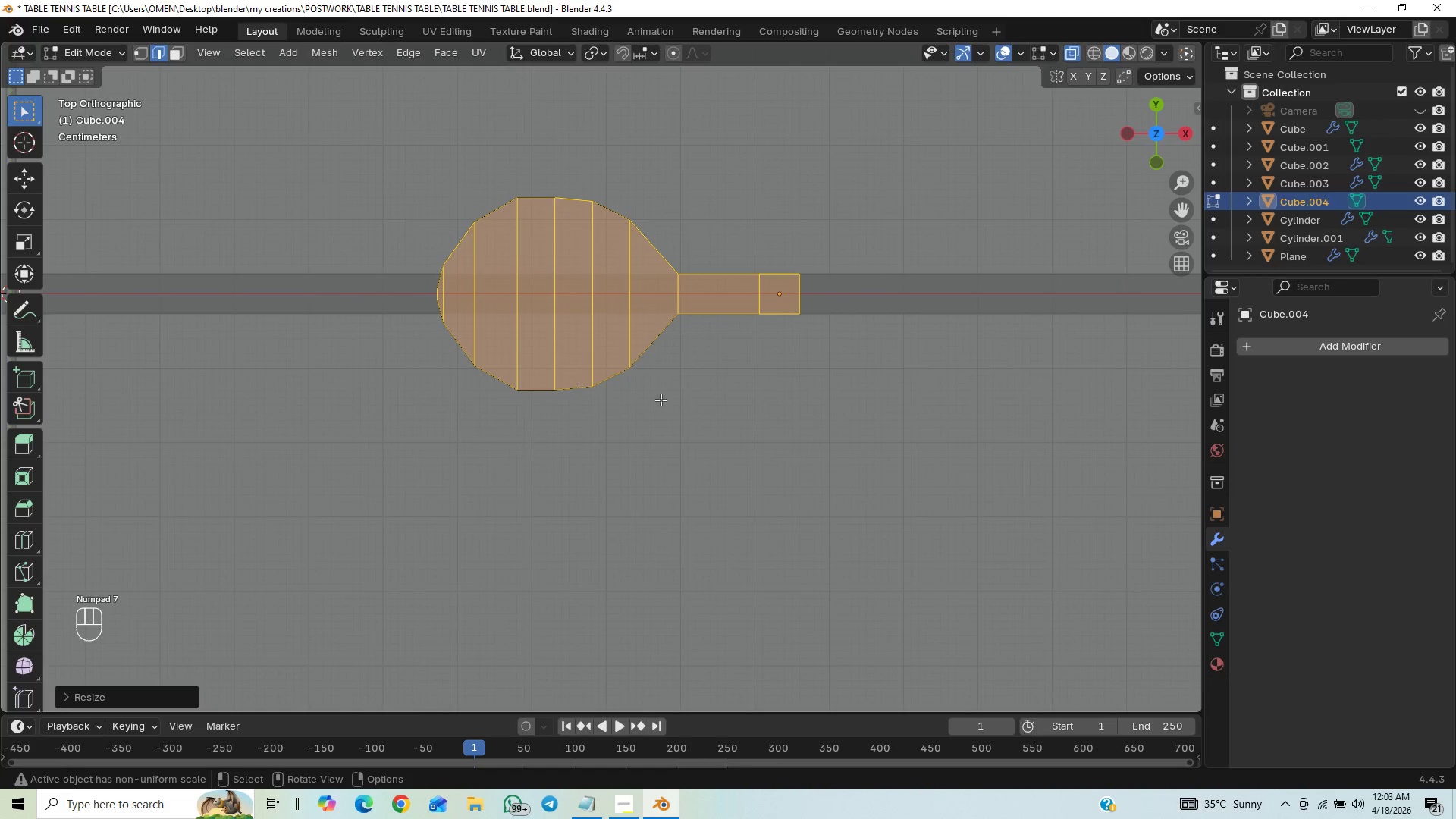 
key(Control+S)
 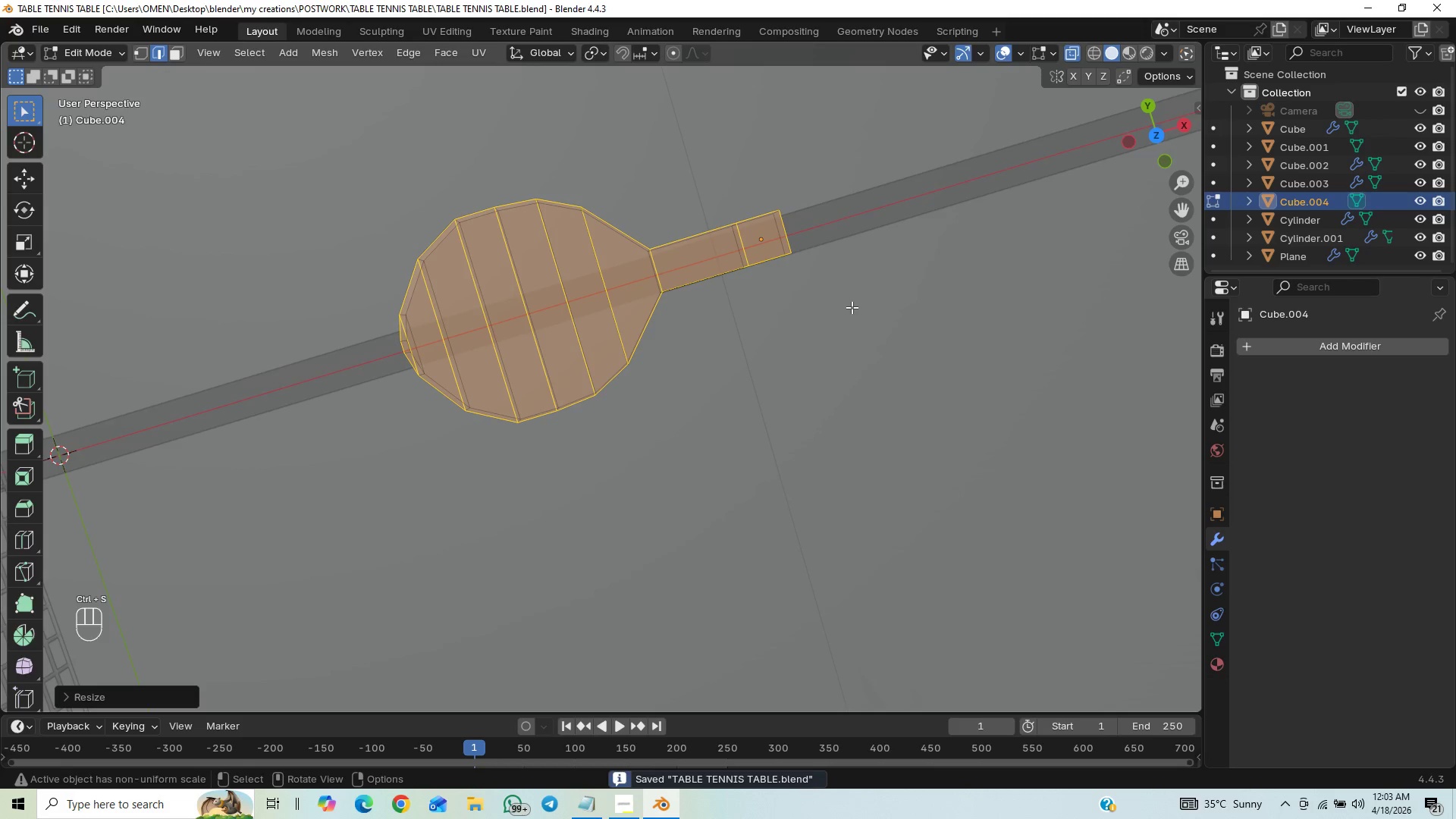 
key(End)
 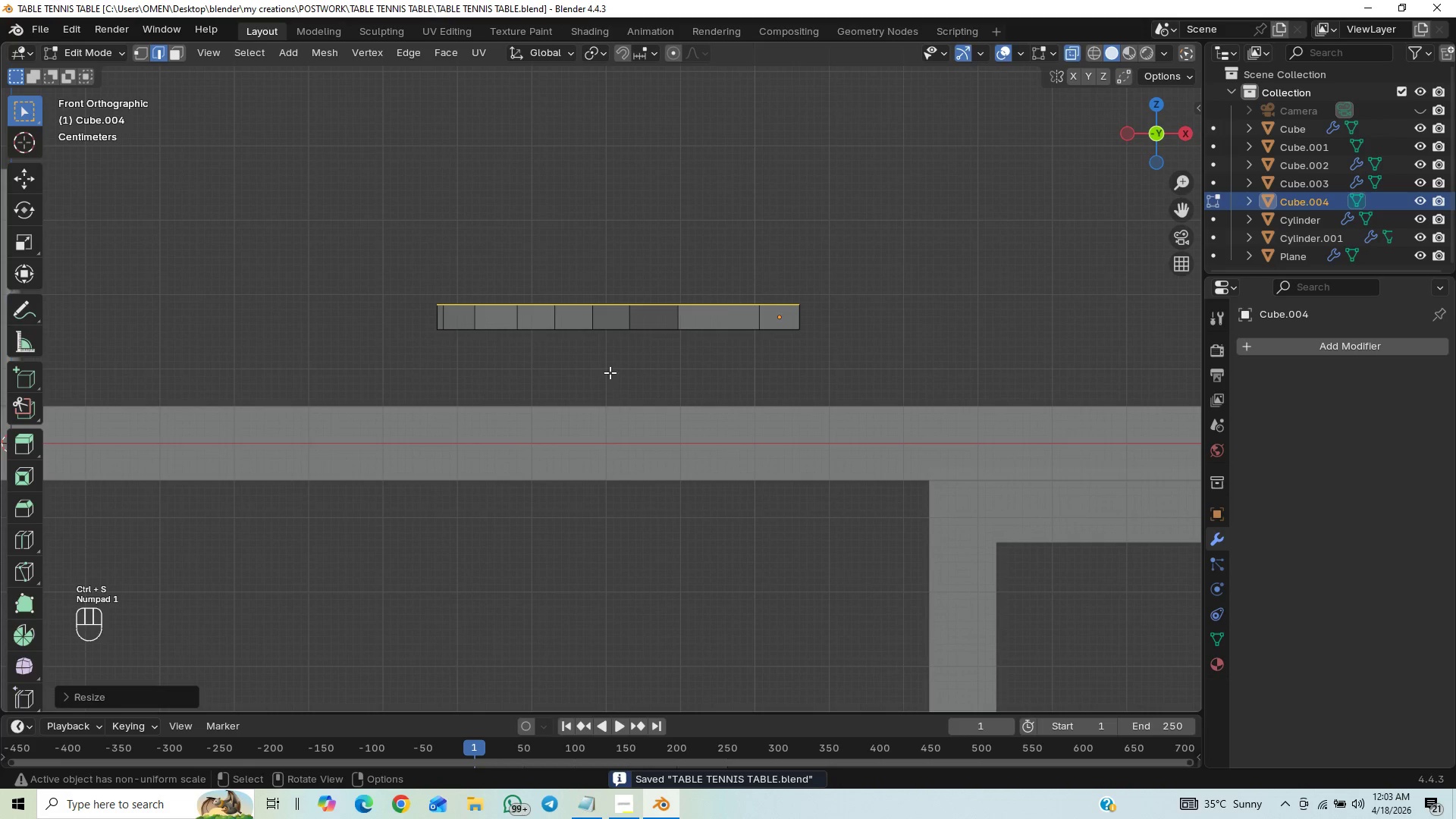 
scroll: coordinate [668, 372], scroll_direction: up, amount: 2.0
 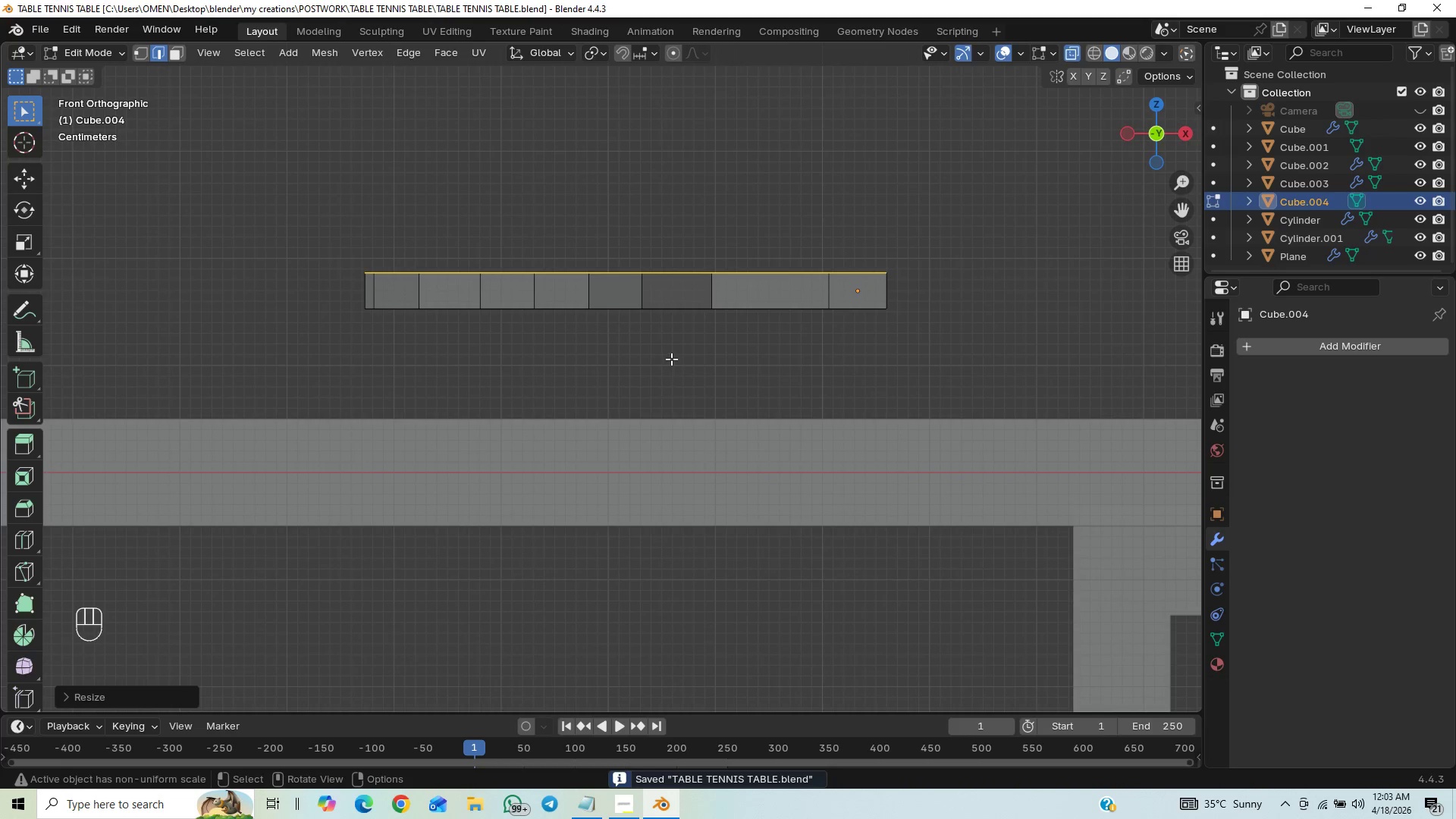 
type(gz)
 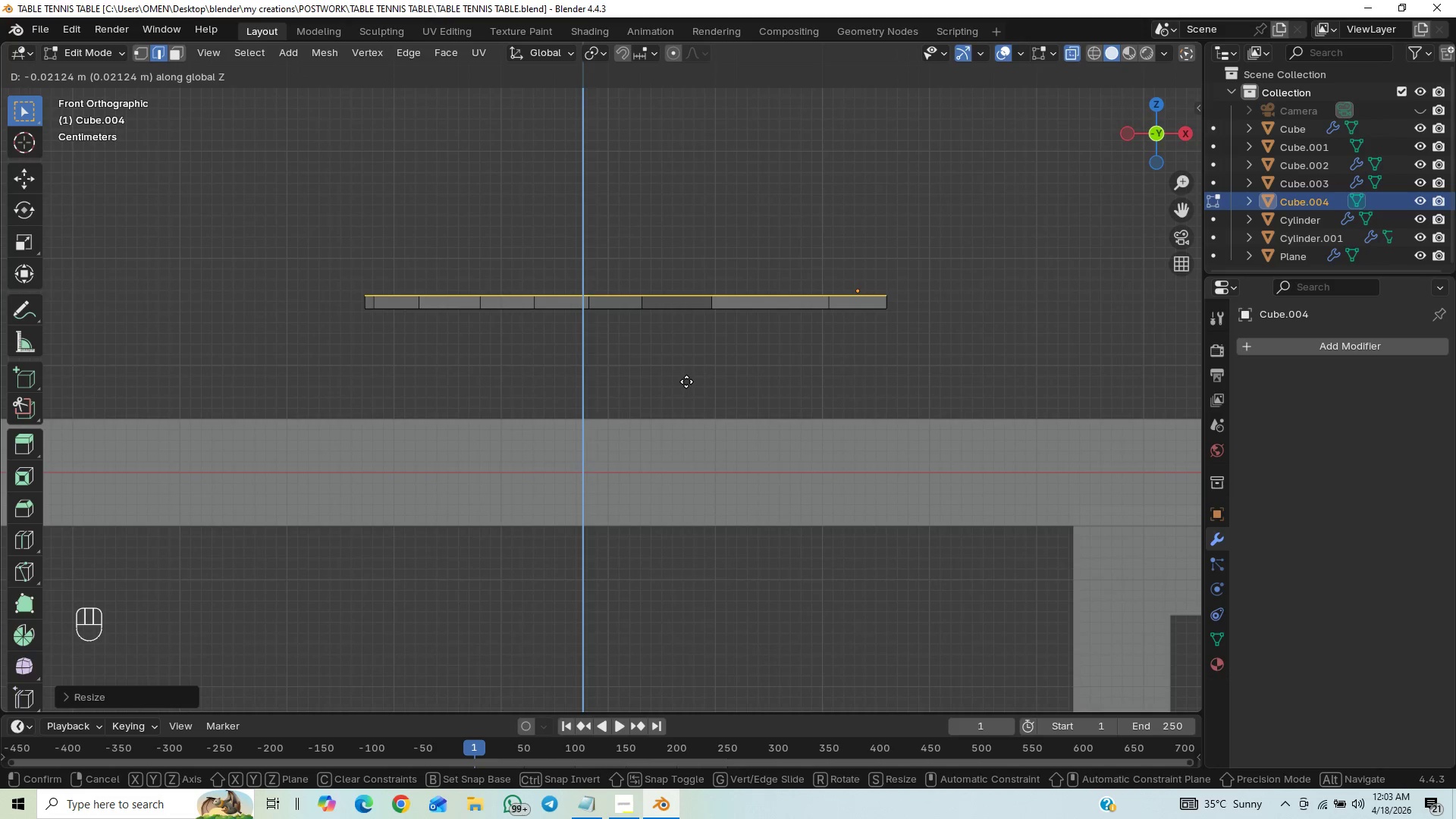 
wait(5.91)
 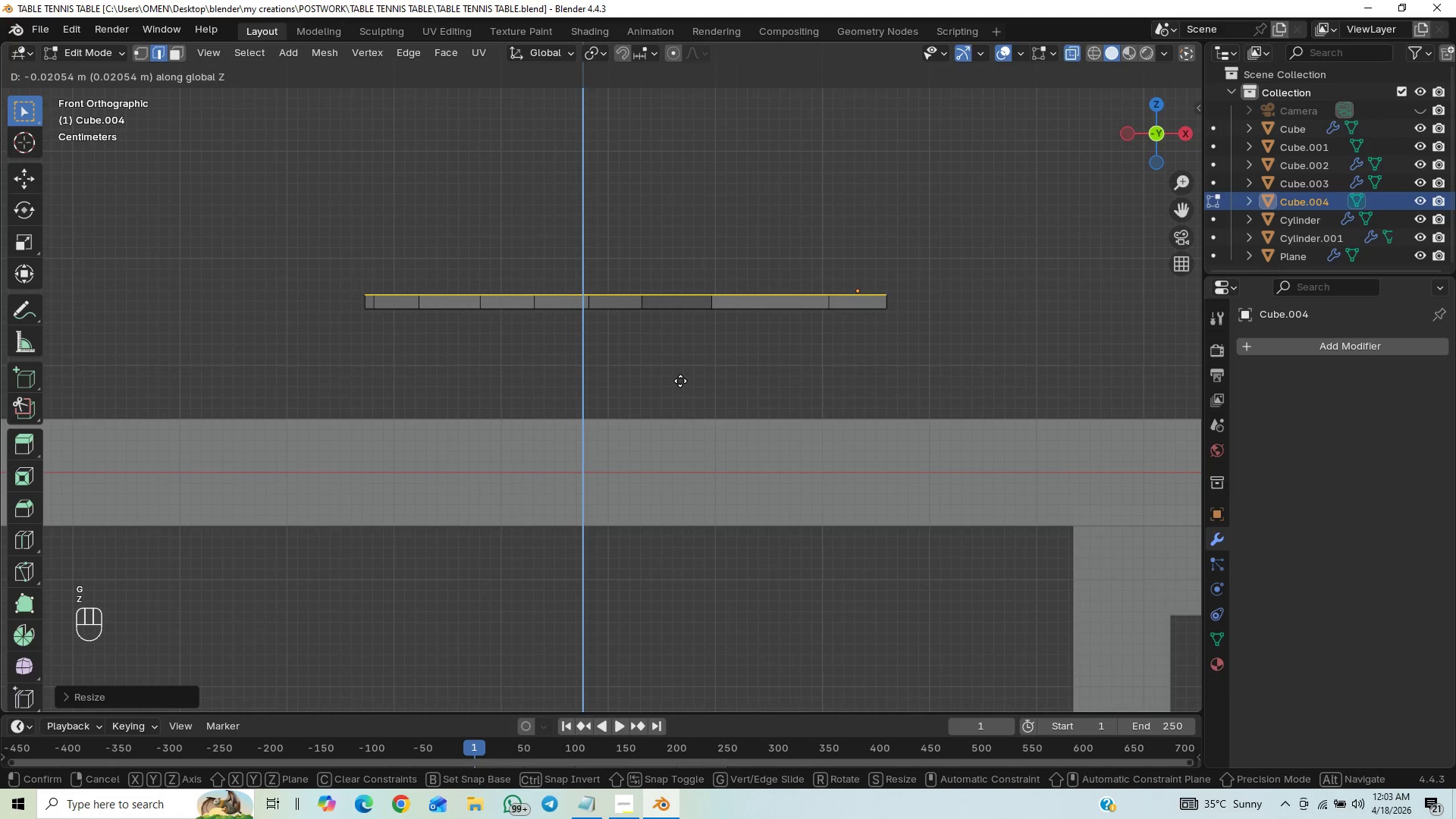 
left_click([687, 384])
 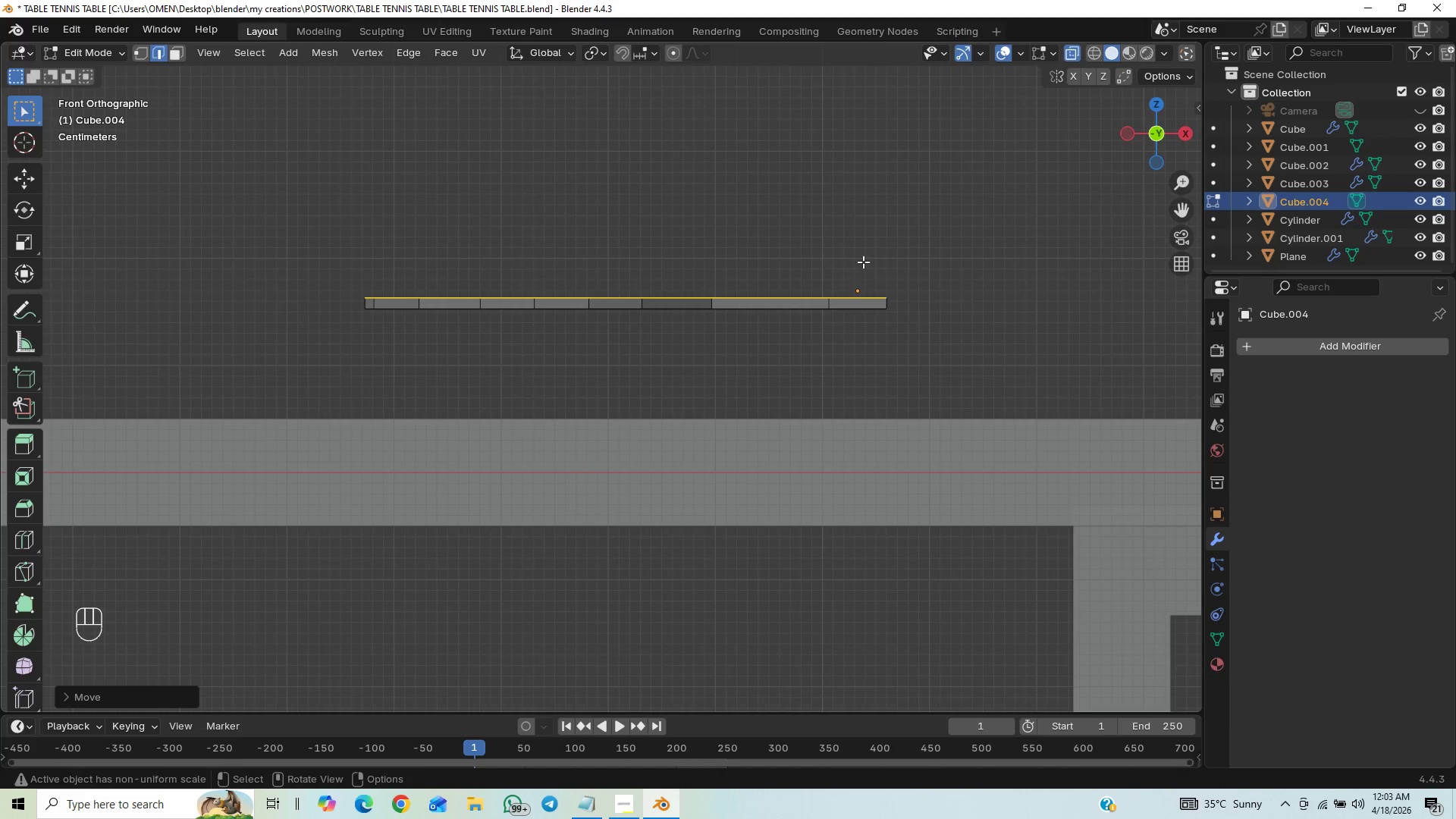 
key(Tab)
 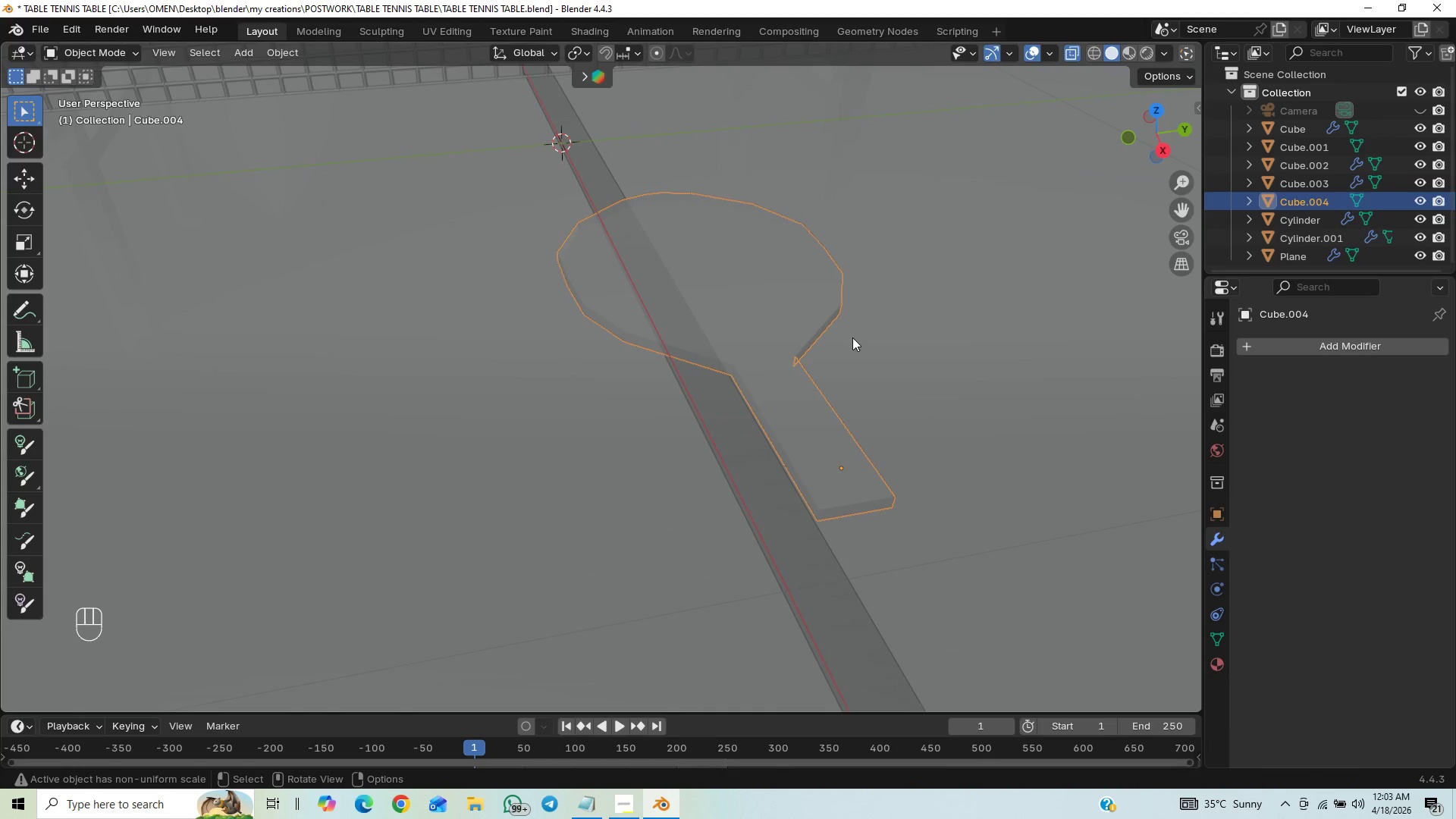 
left_click([926, 326])
 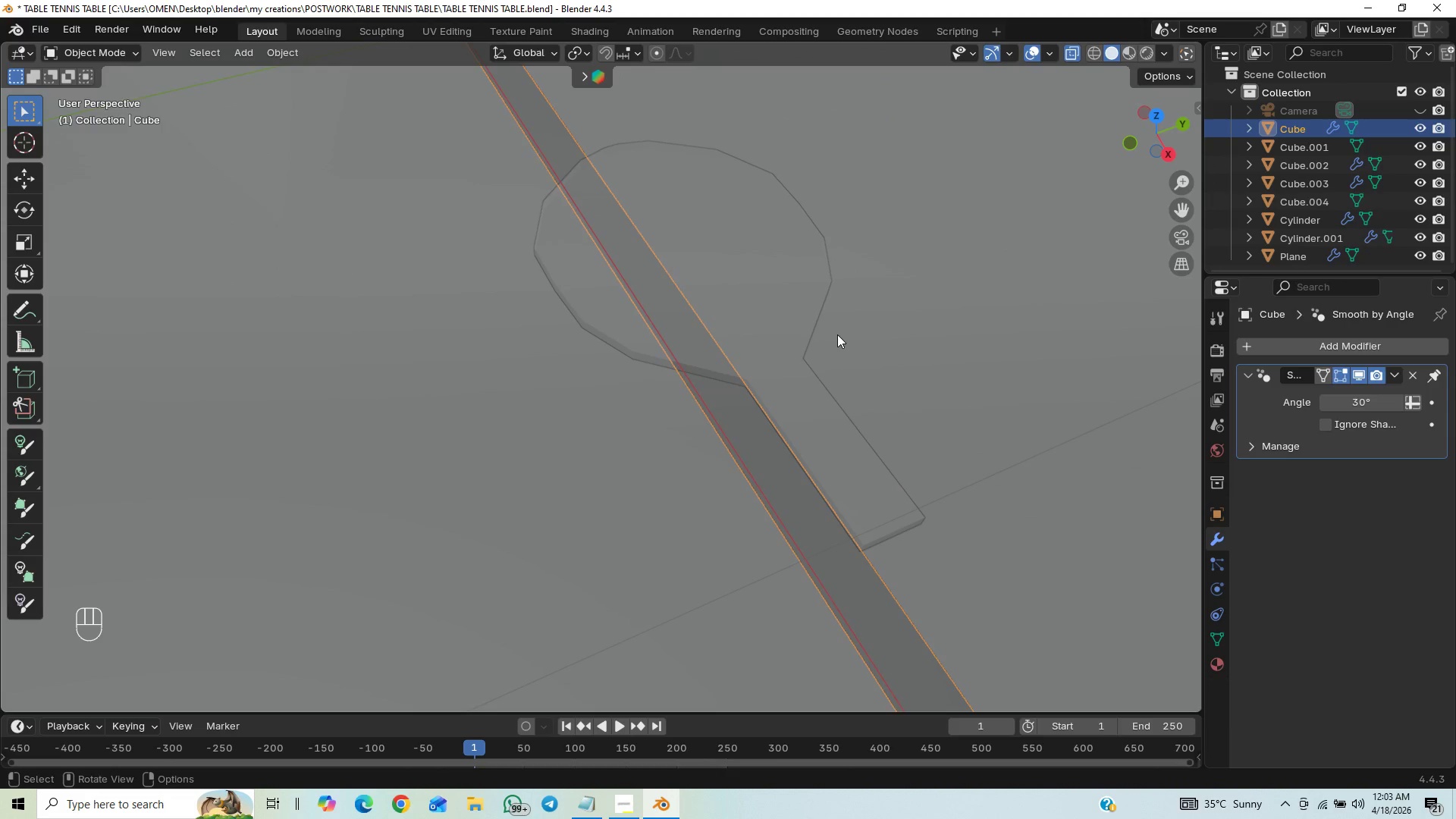 
key(Tab)
 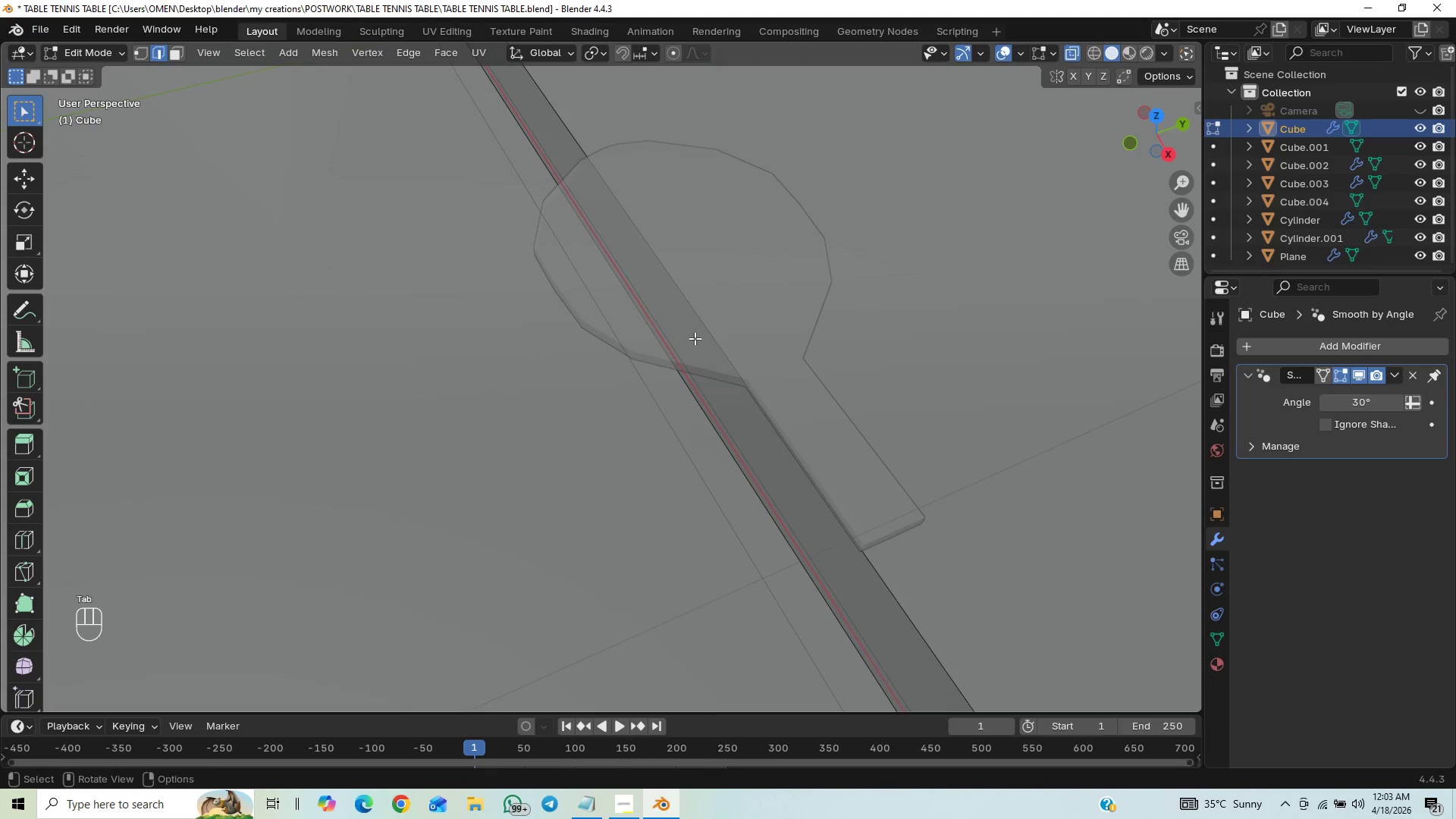 
key(Tab)
 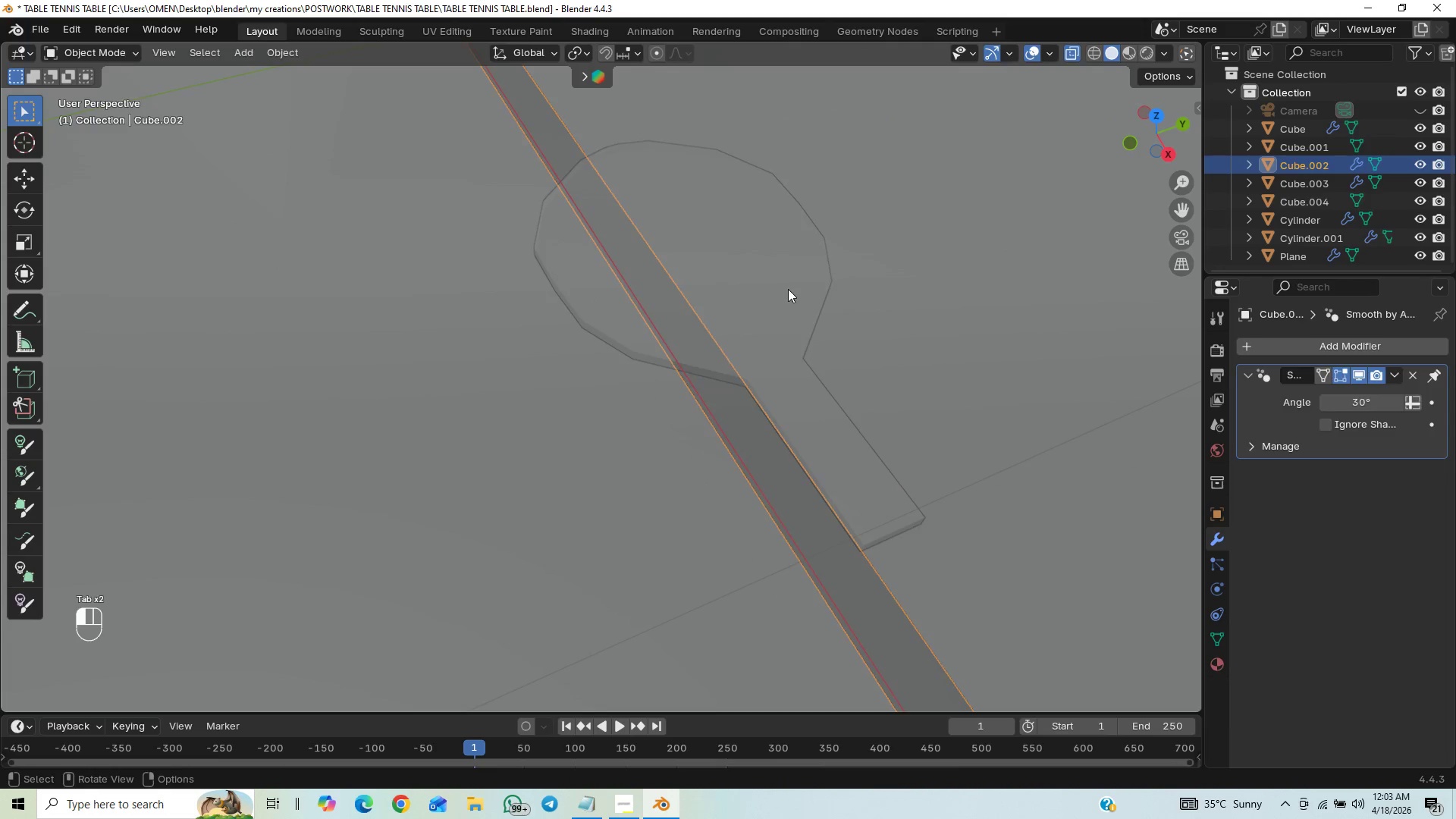 
key(Tab)
 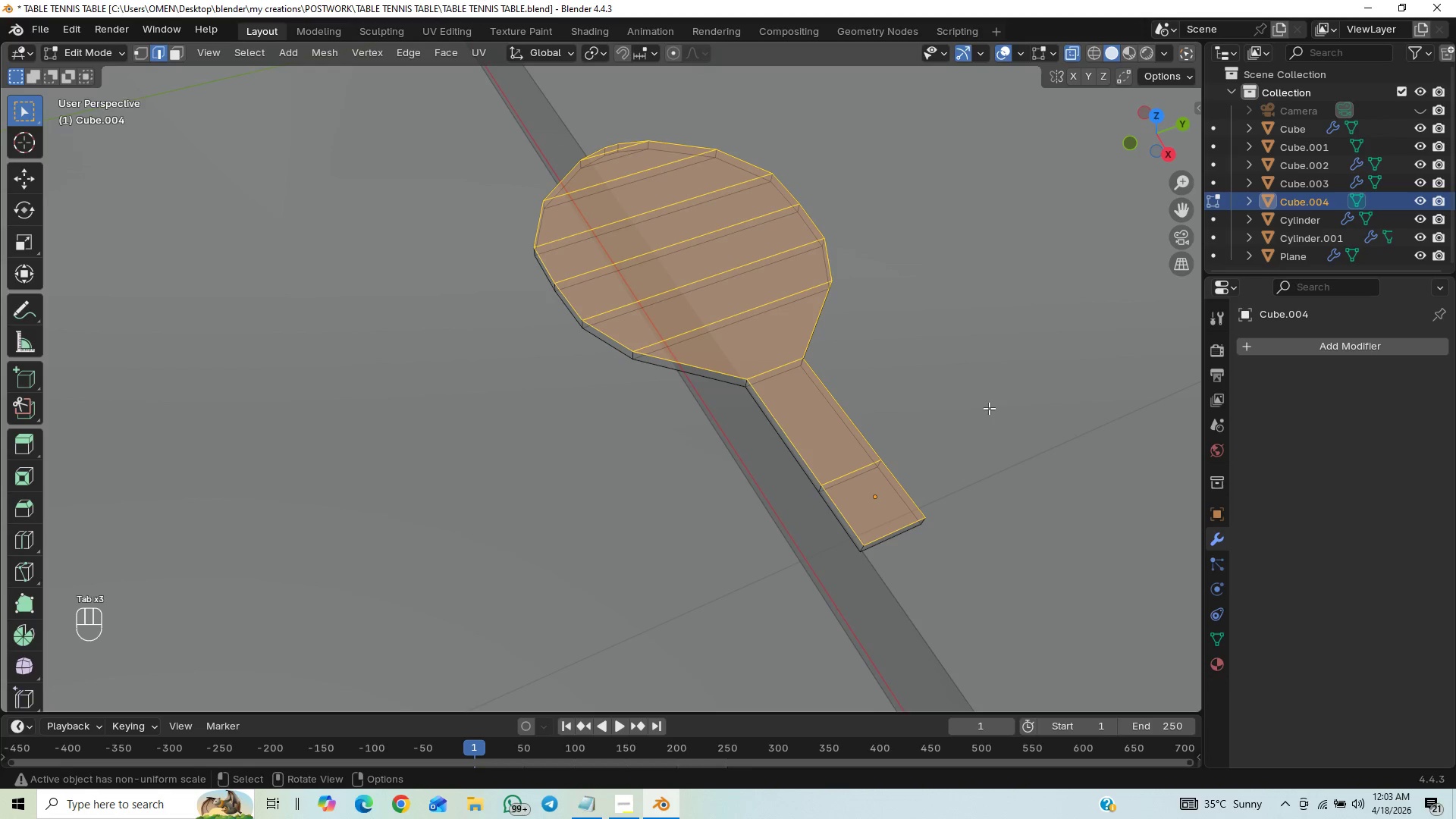 
scroll: coordinate [814, 408], scroll_direction: up, amount: 1.0
 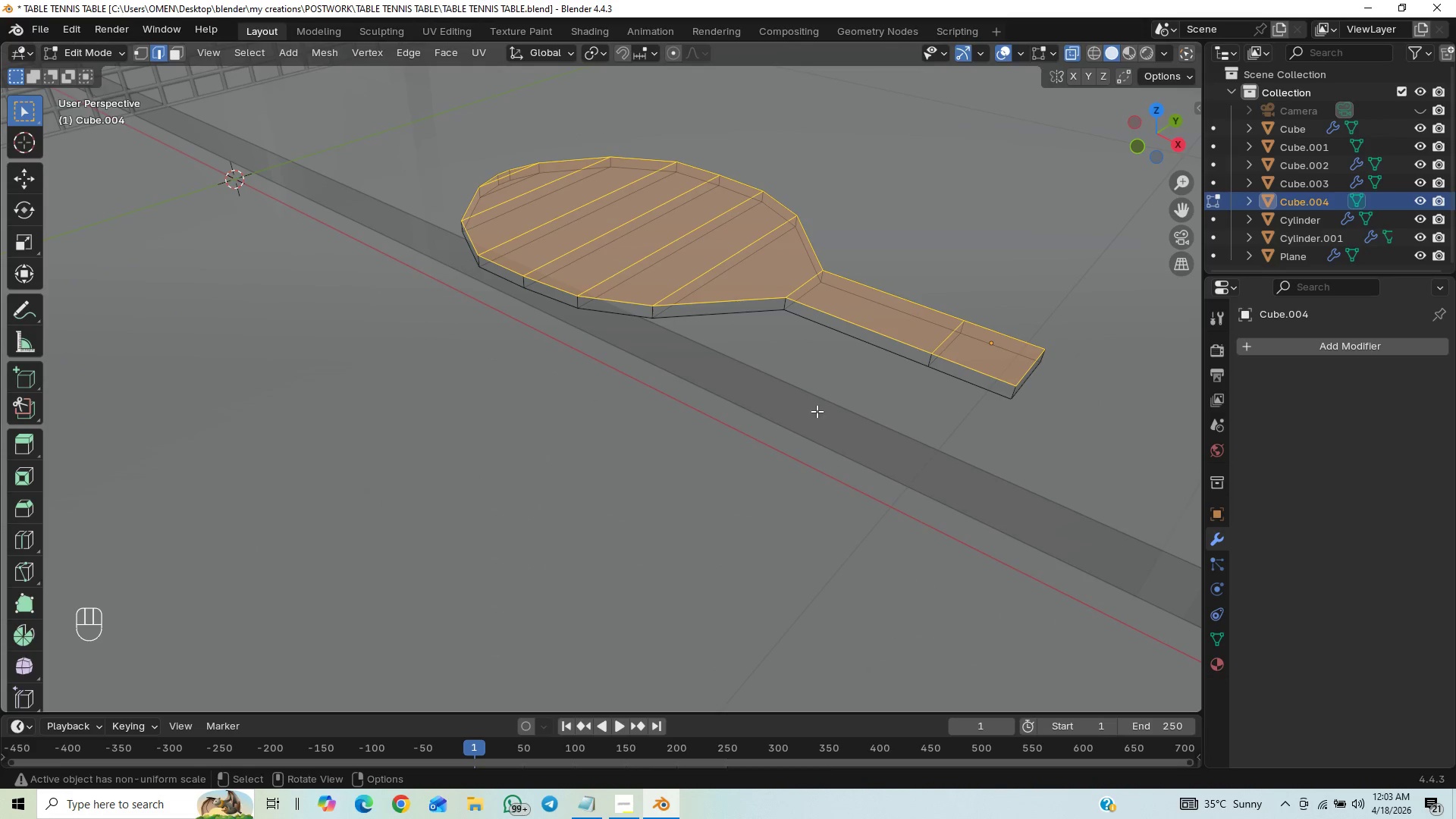 
wait(5.63)
 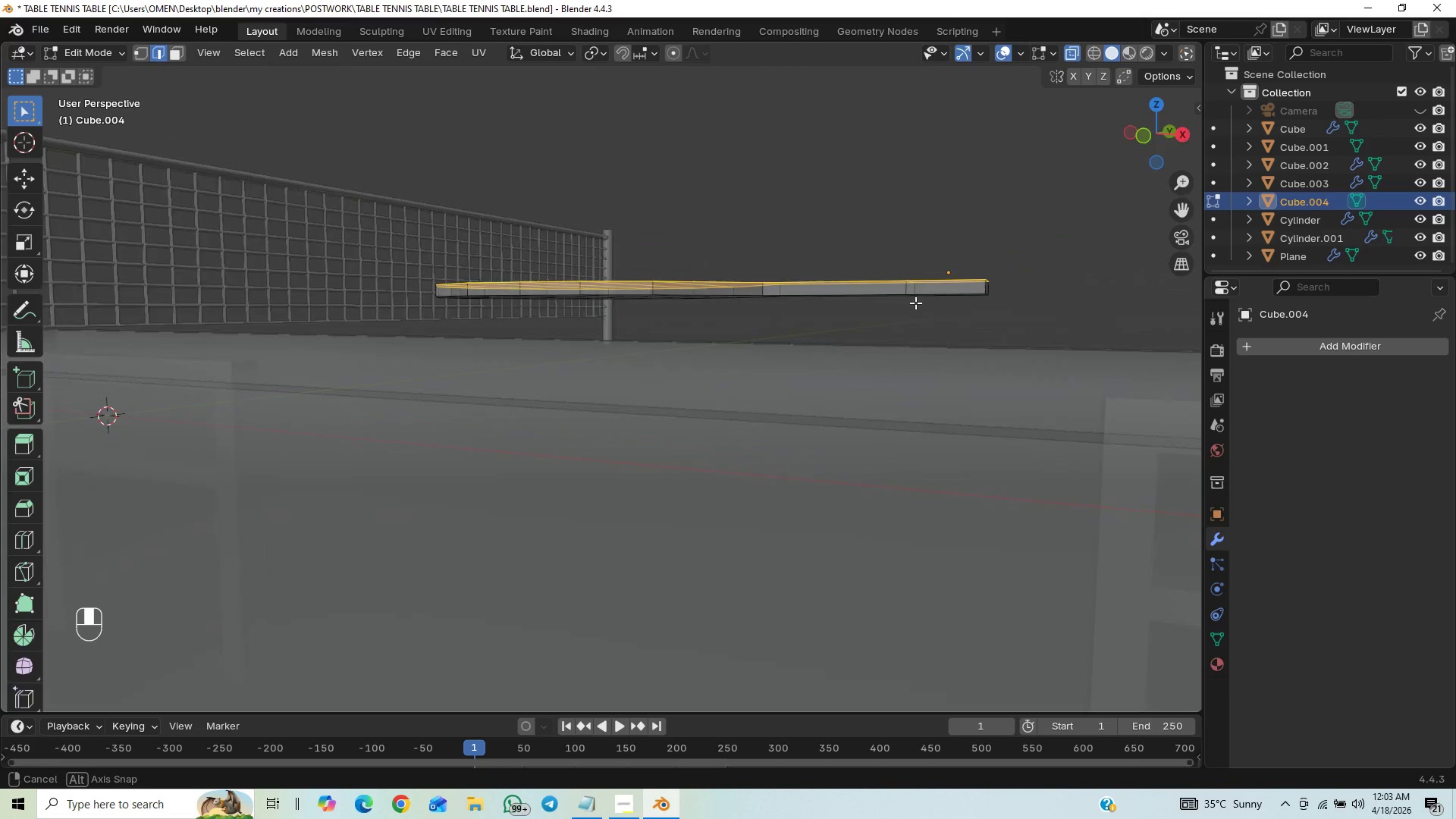 
hold_key(key=ControlLeft, duration=0.45)
 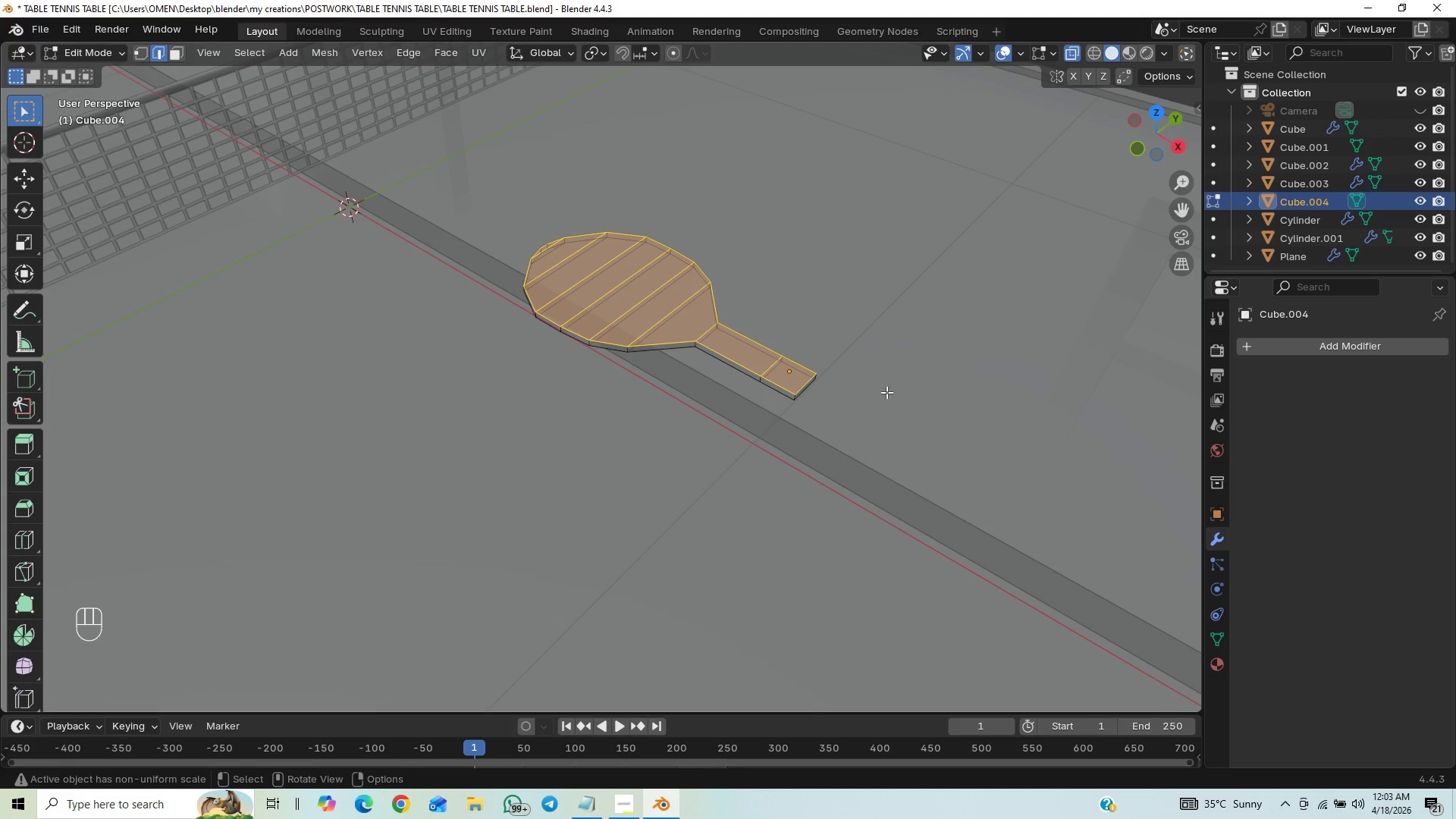 
key(Tab)
 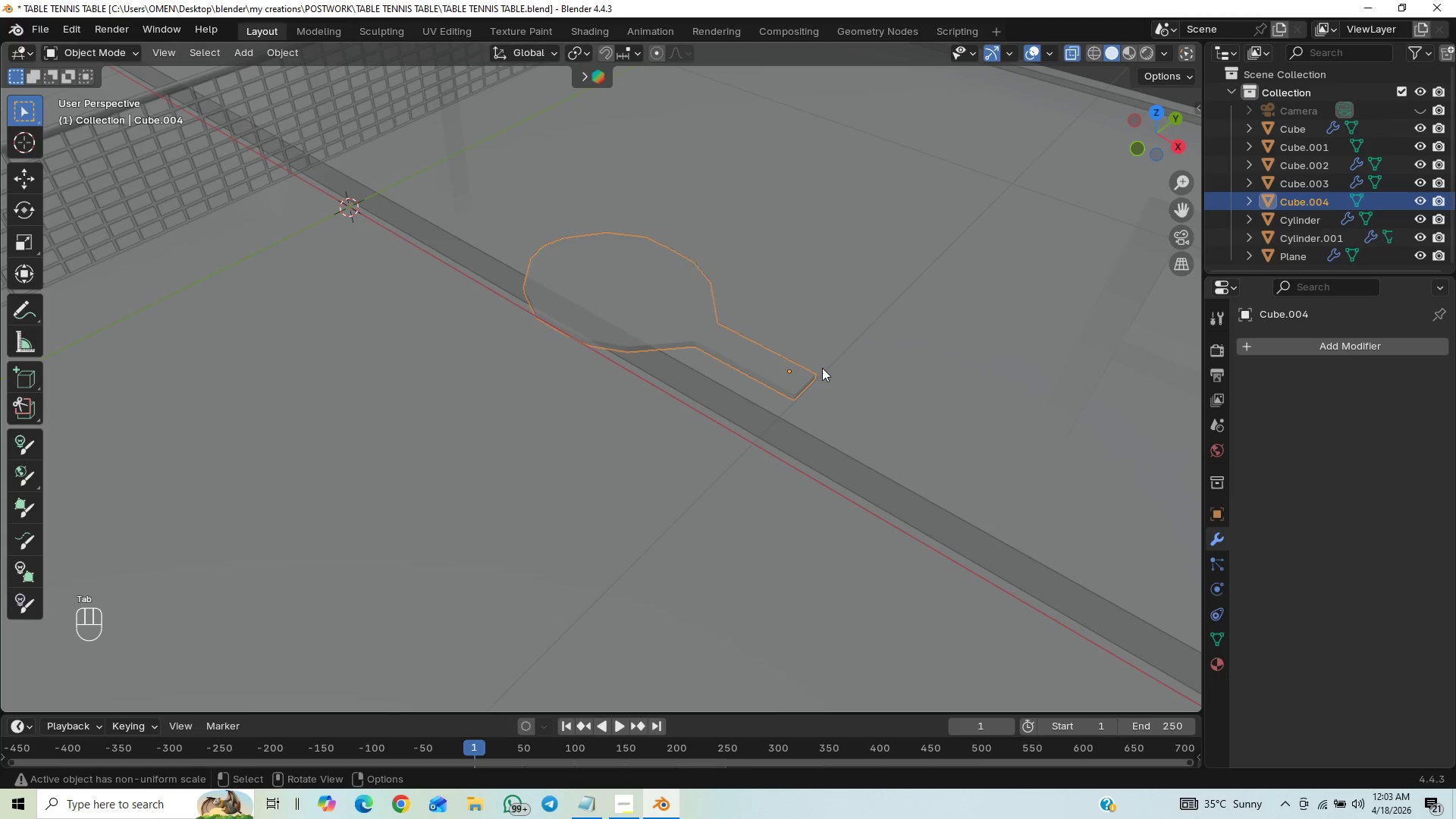 
key(Tab)
 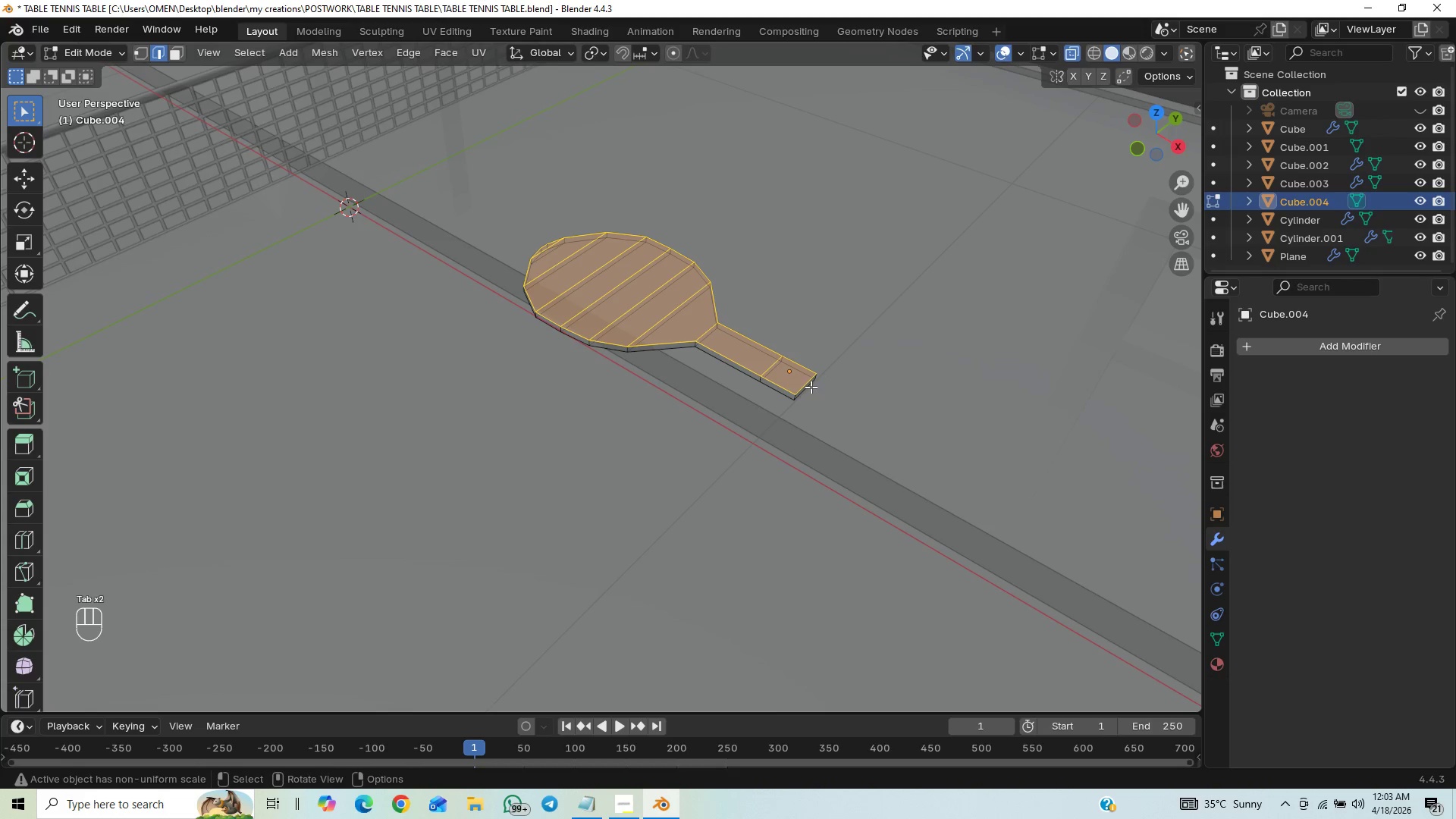 
key(Tab)
 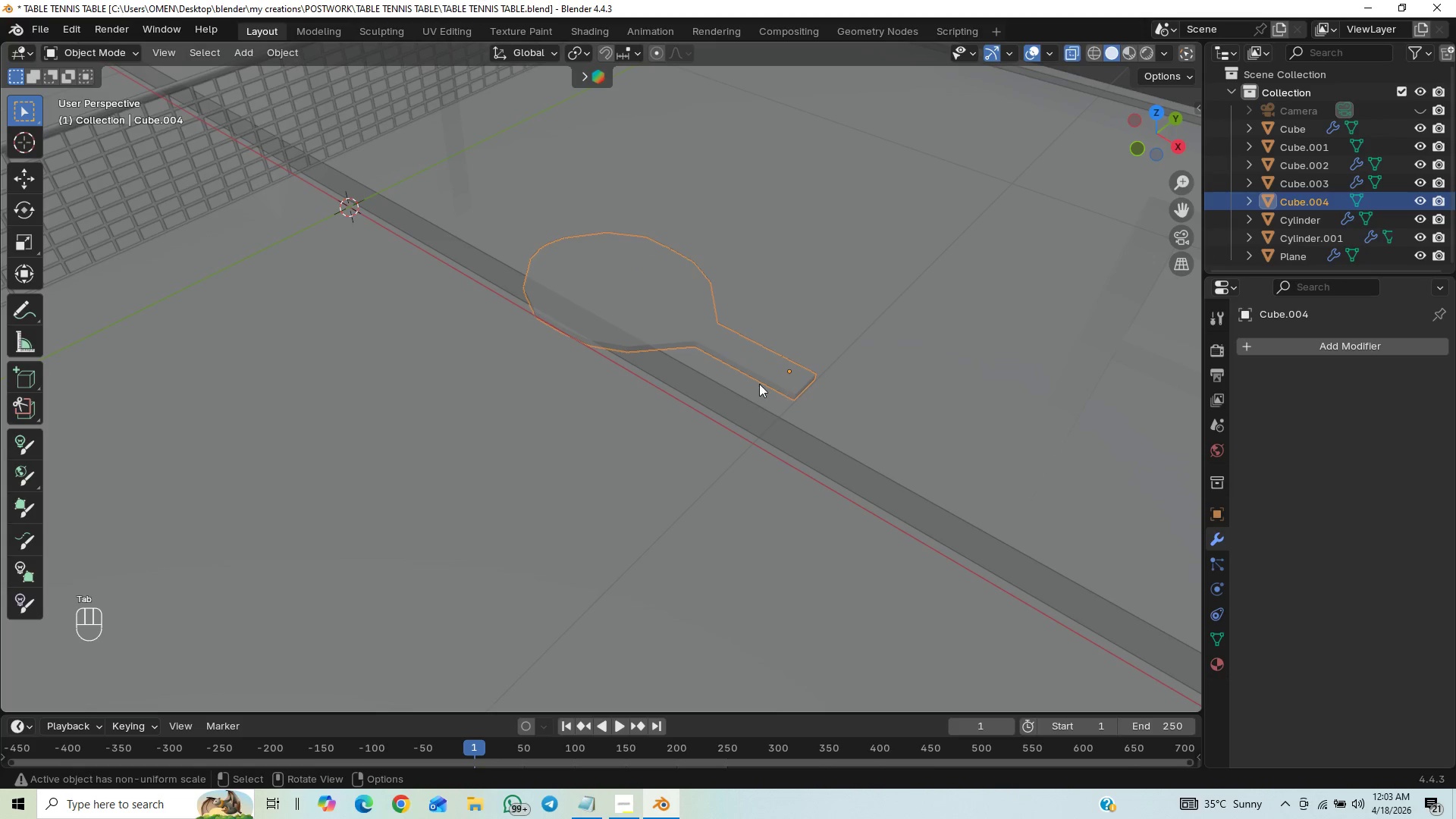 
key(Control+2)
 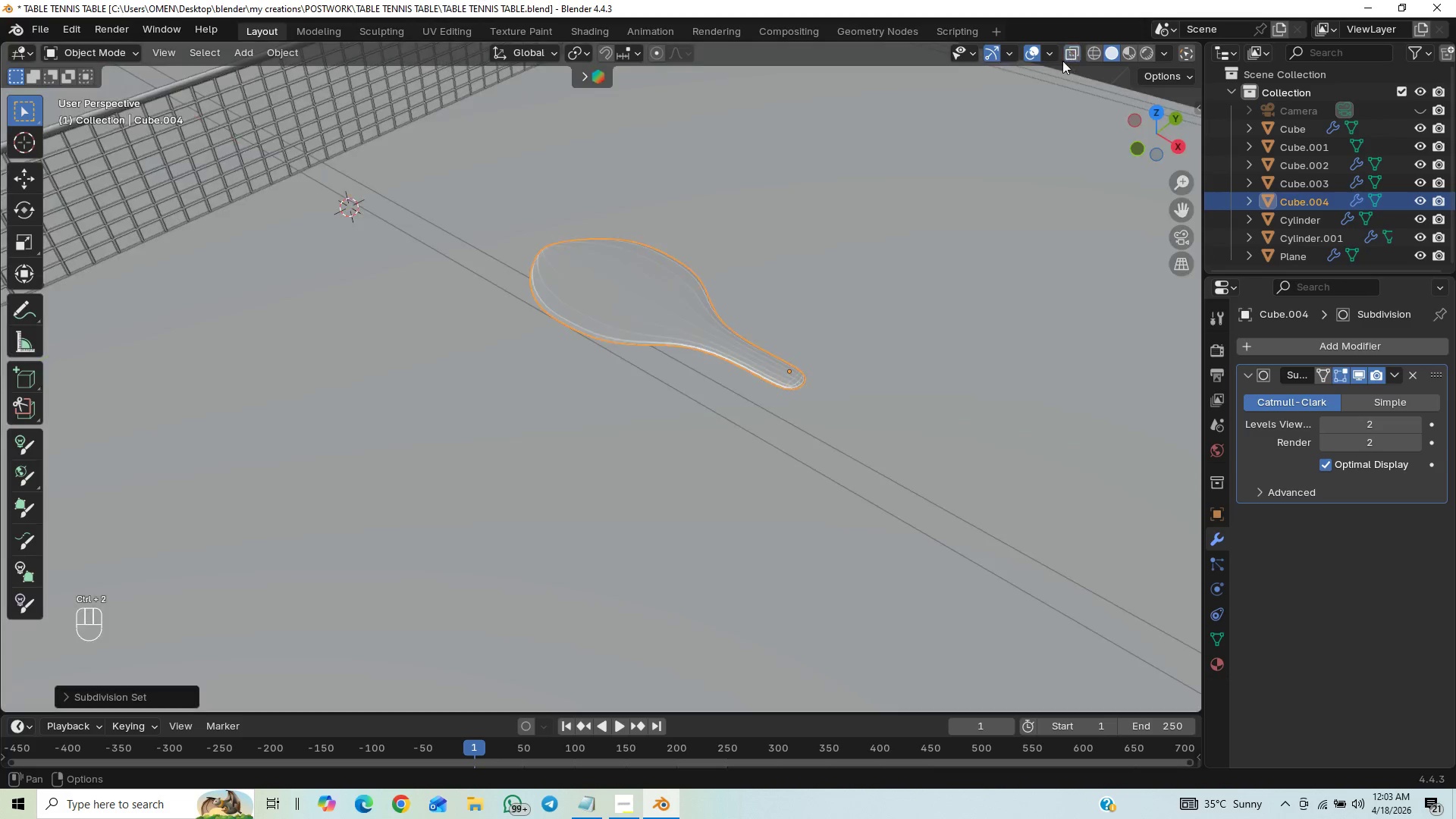 
scroll: coordinate [811, 359], scroll_direction: up, amount: 9.0
 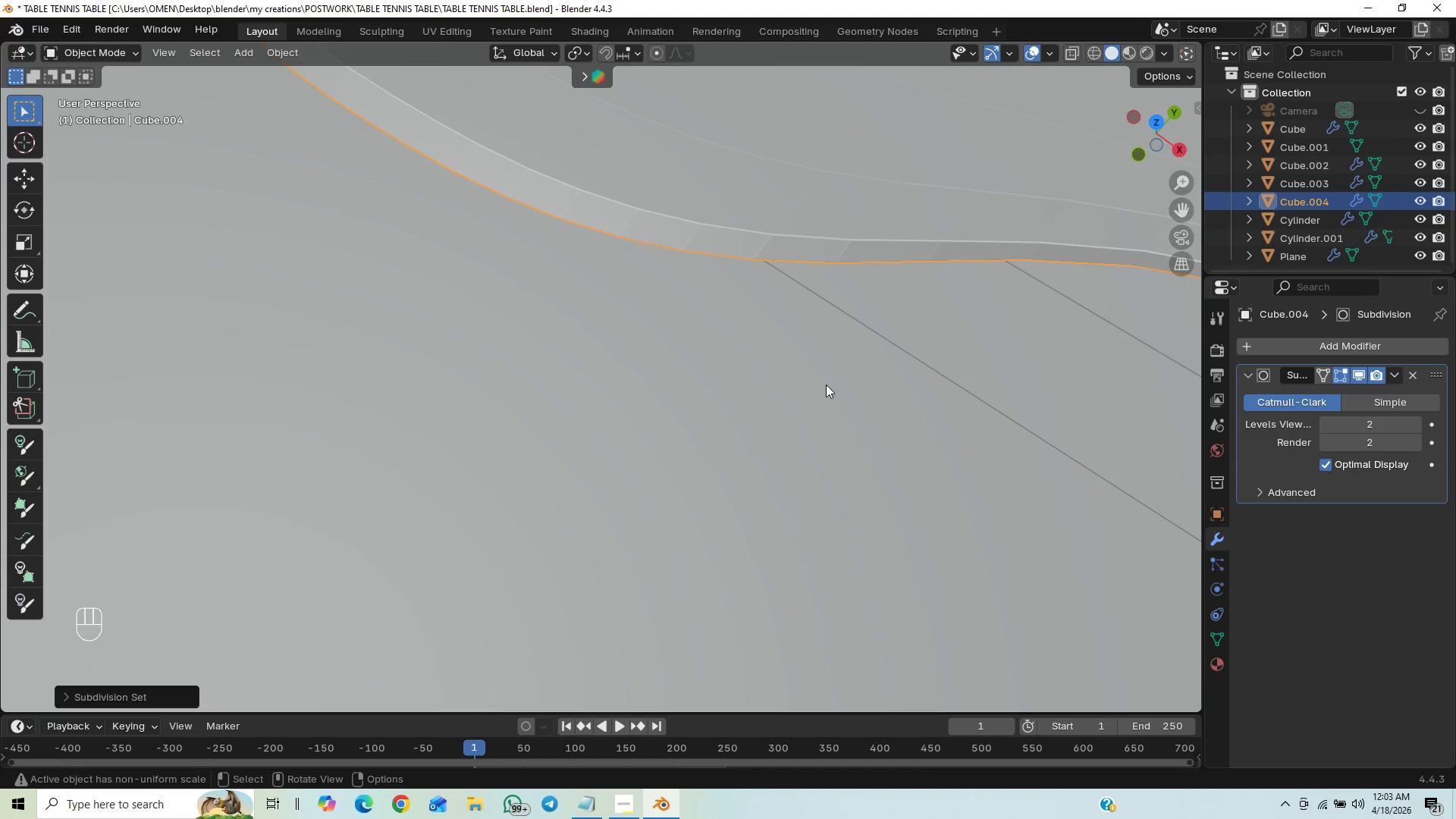 
hold_key(key=ControlLeft, duration=0.81)
 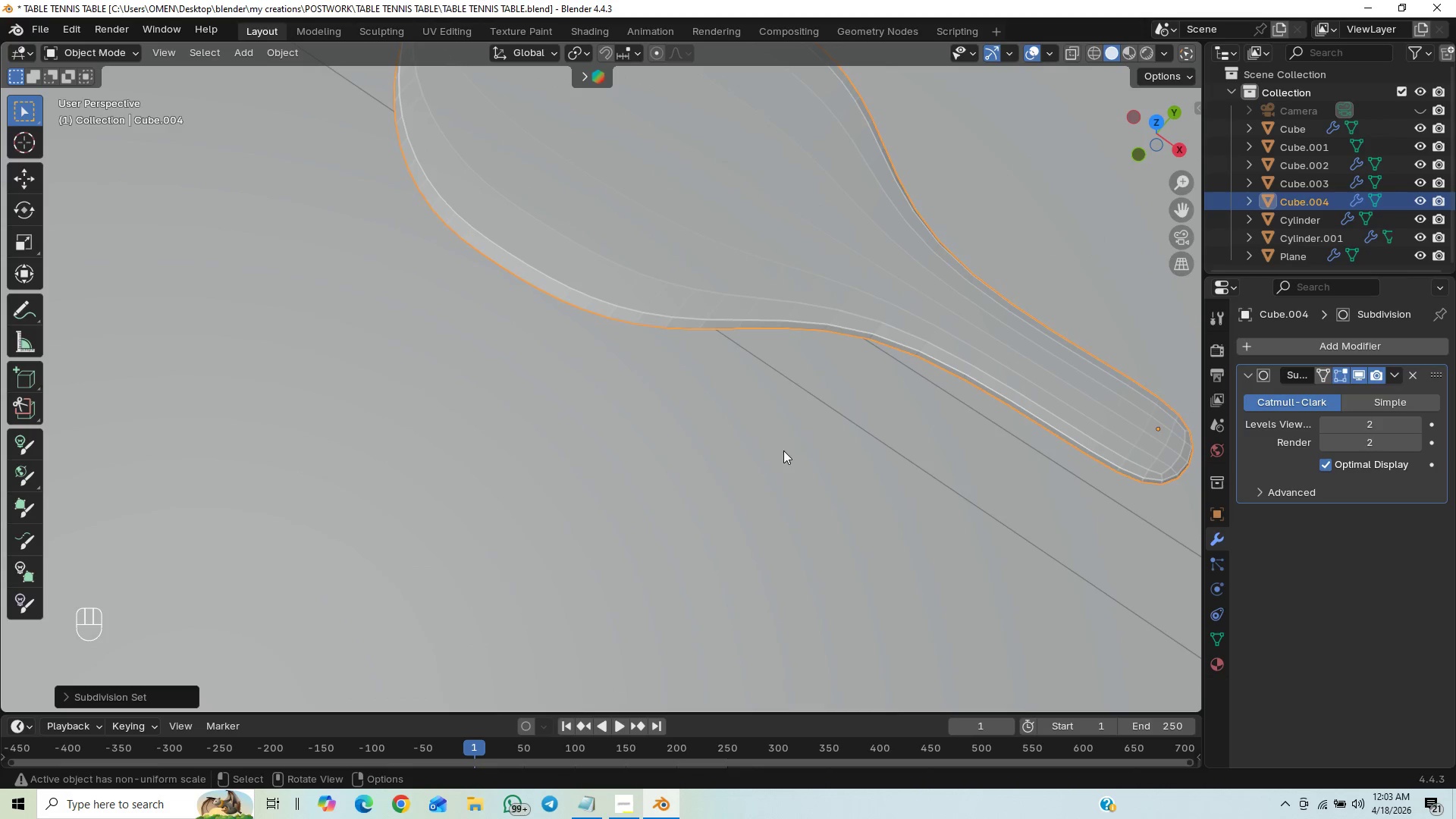 
hold_key(key=ControlLeft, duration=0.45)
 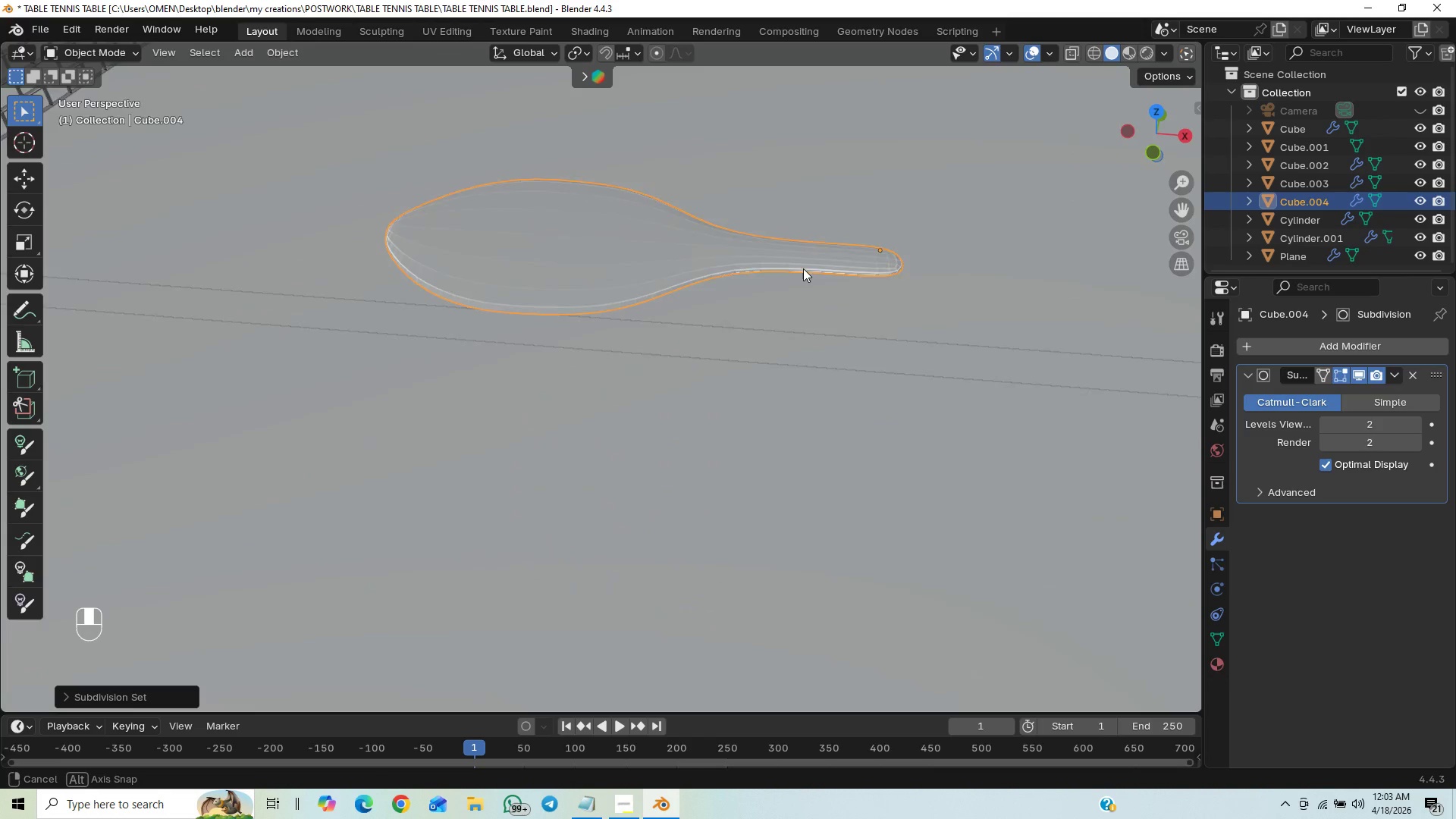 
scroll: coordinate [855, 218], scroll_direction: up, amount: 3.0
 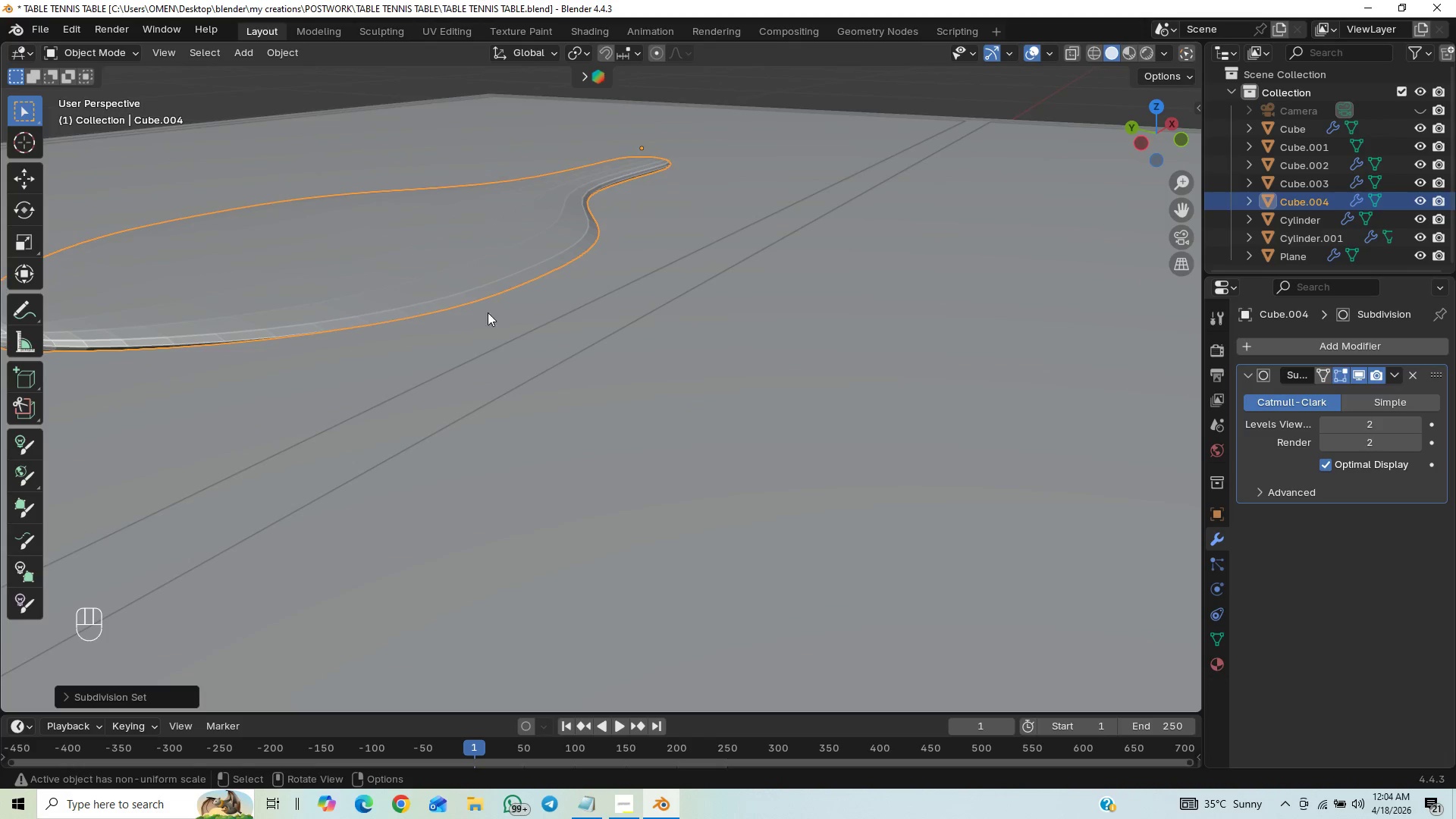 
hold_key(key=ControlLeft, duration=0.55)
 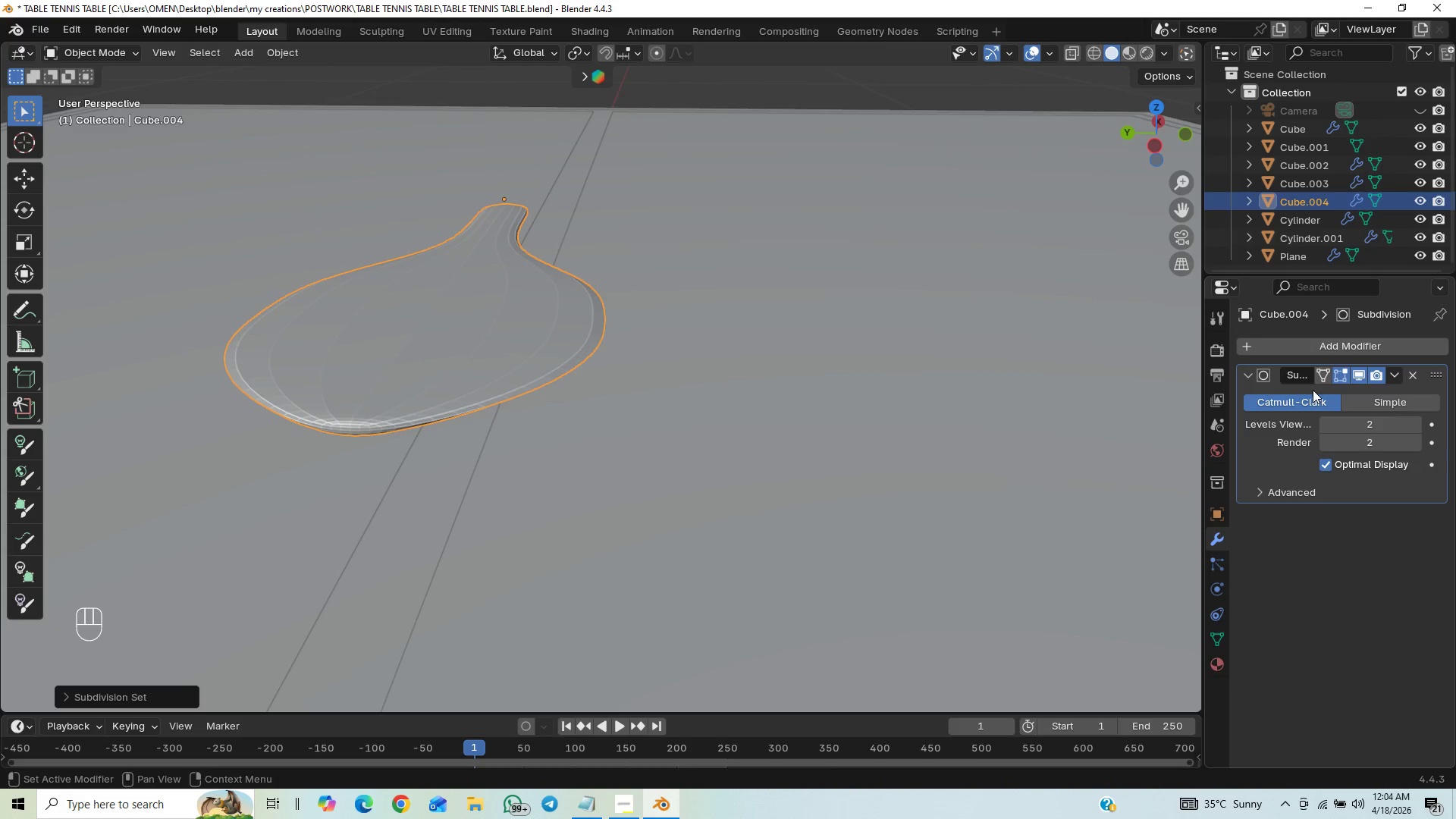 
left_click([1414, 417])
 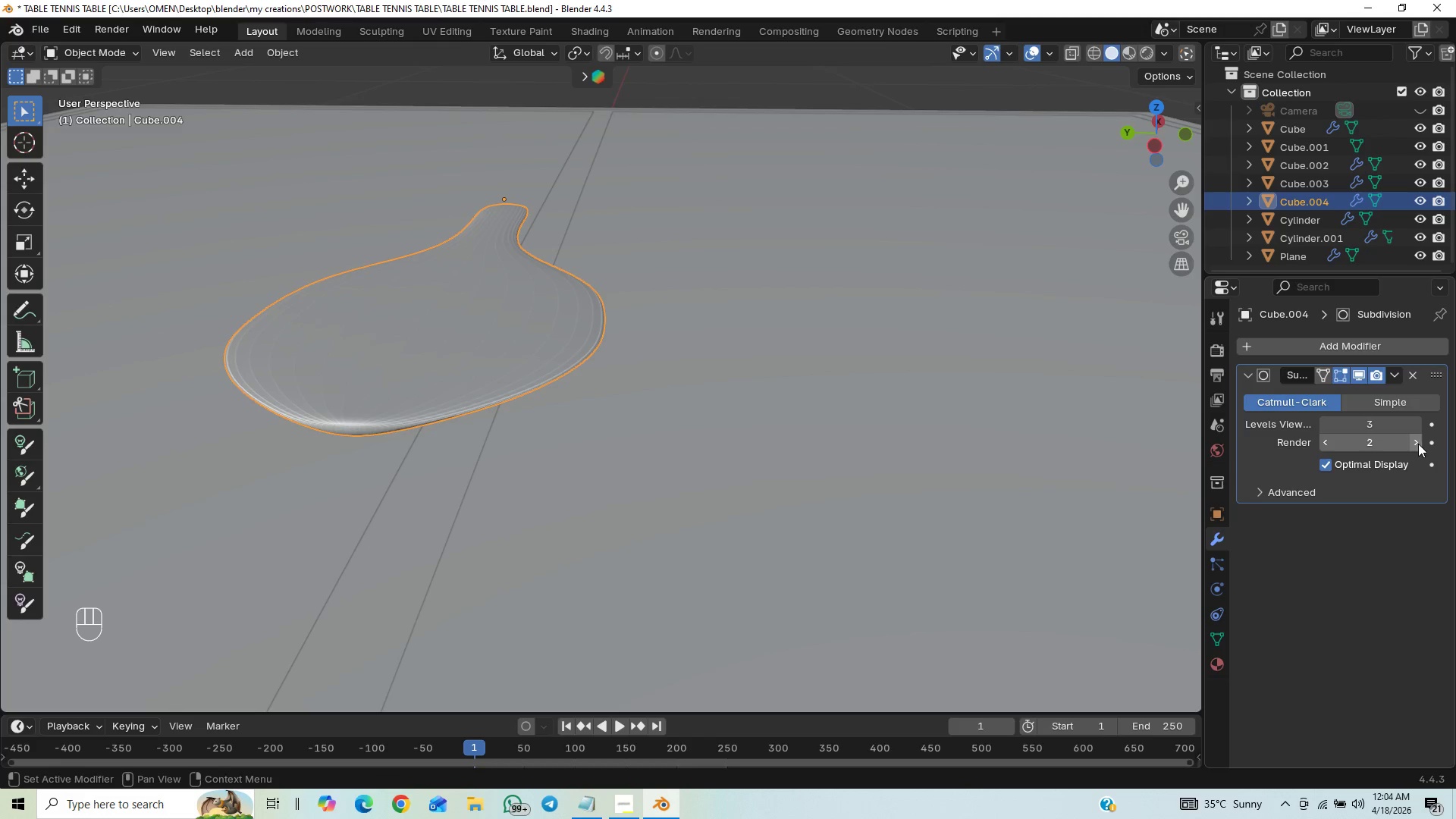 
left_click([1420, 447])
 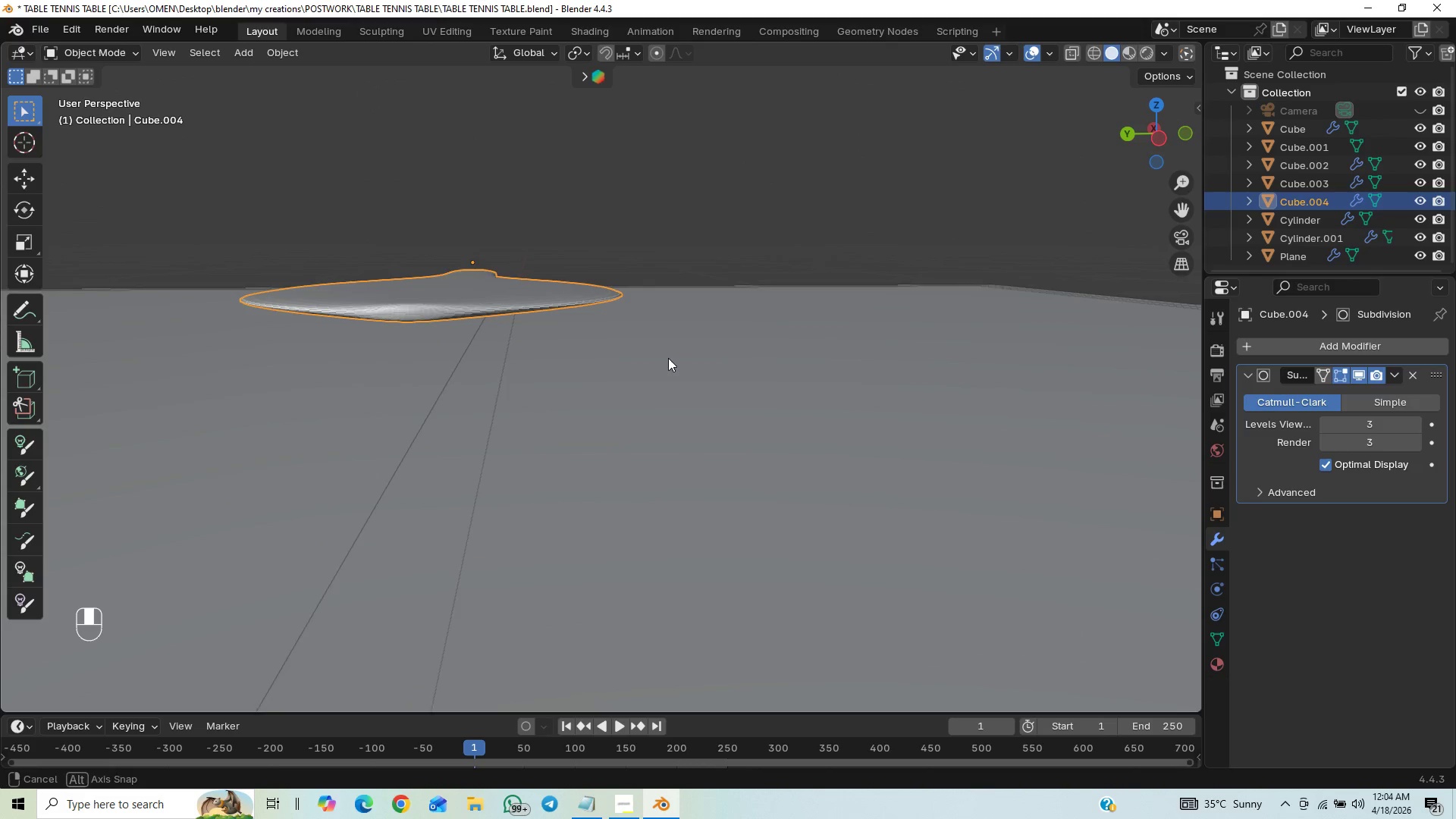 
key(Tab)
 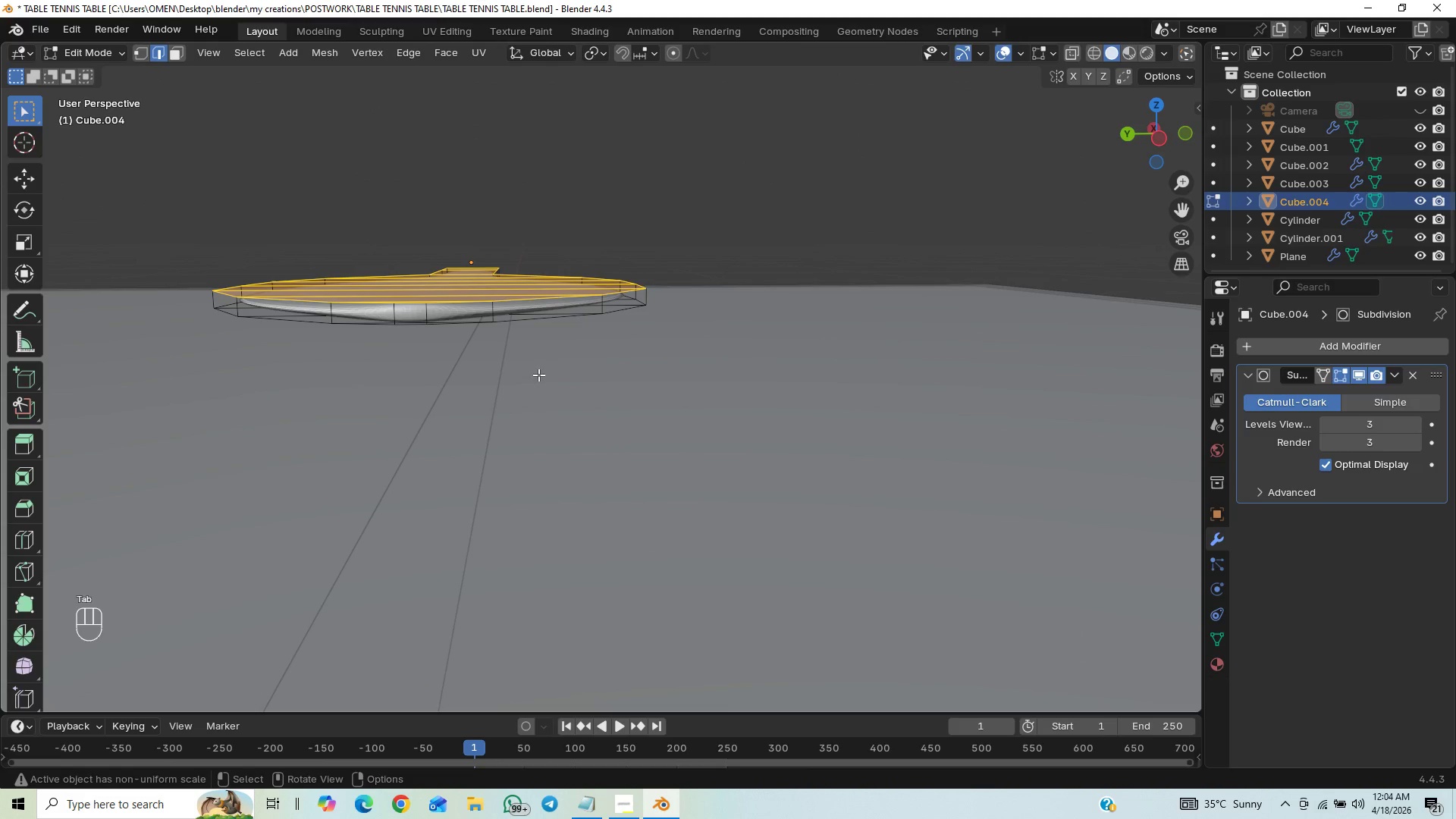 
key(Control+R)
 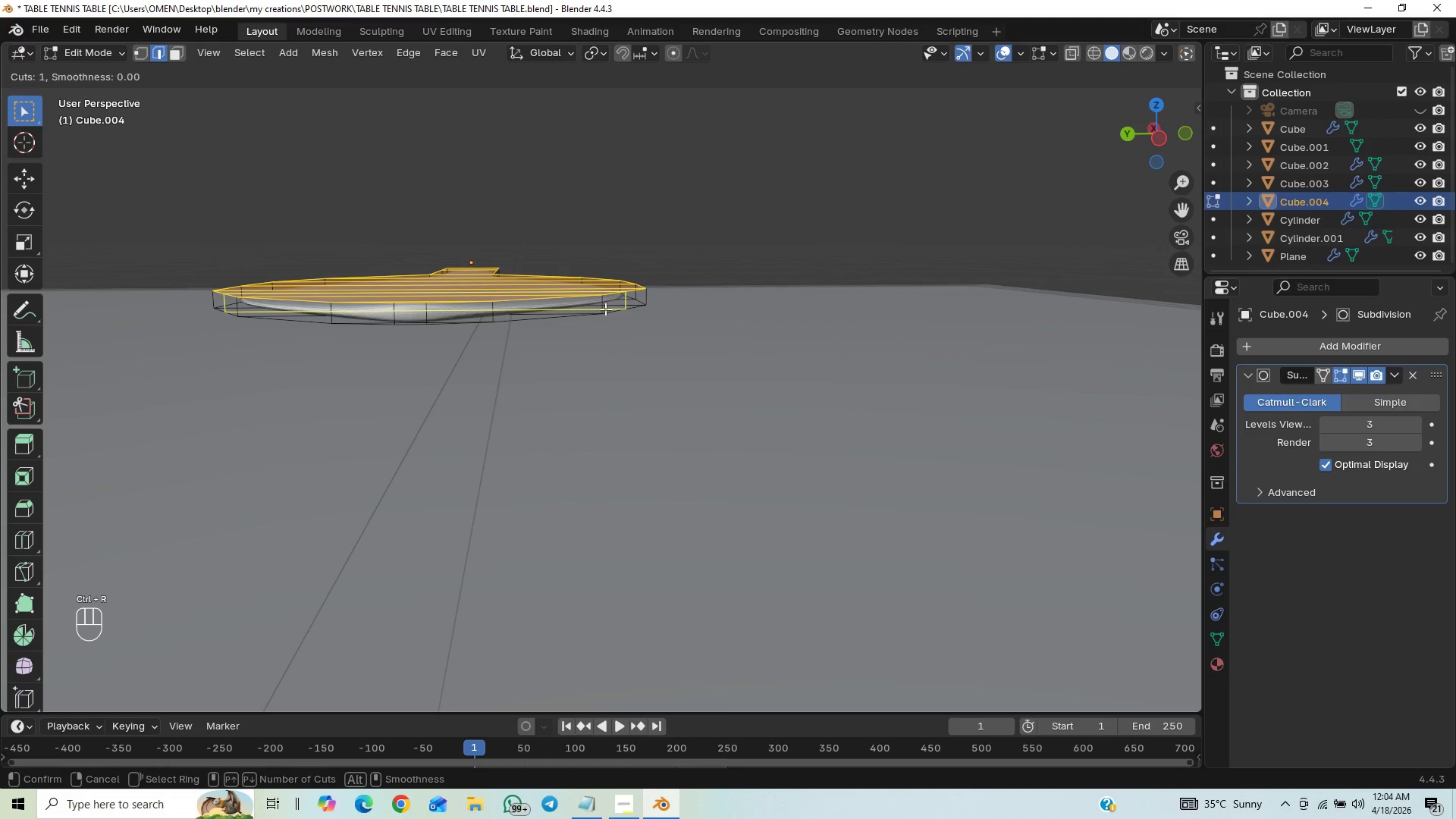 
left_click([604, 304])
 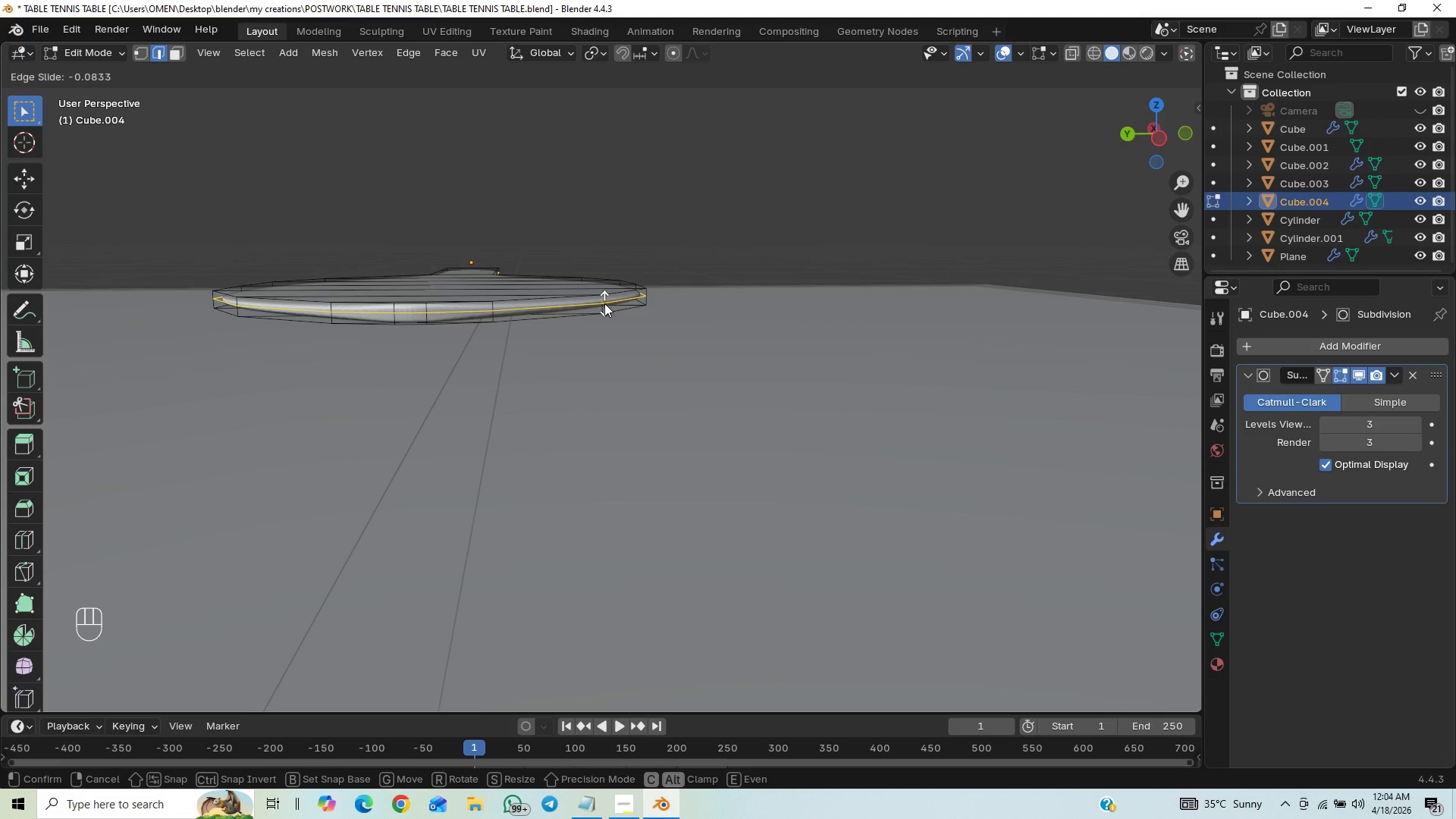 
left_click([604, 303])
 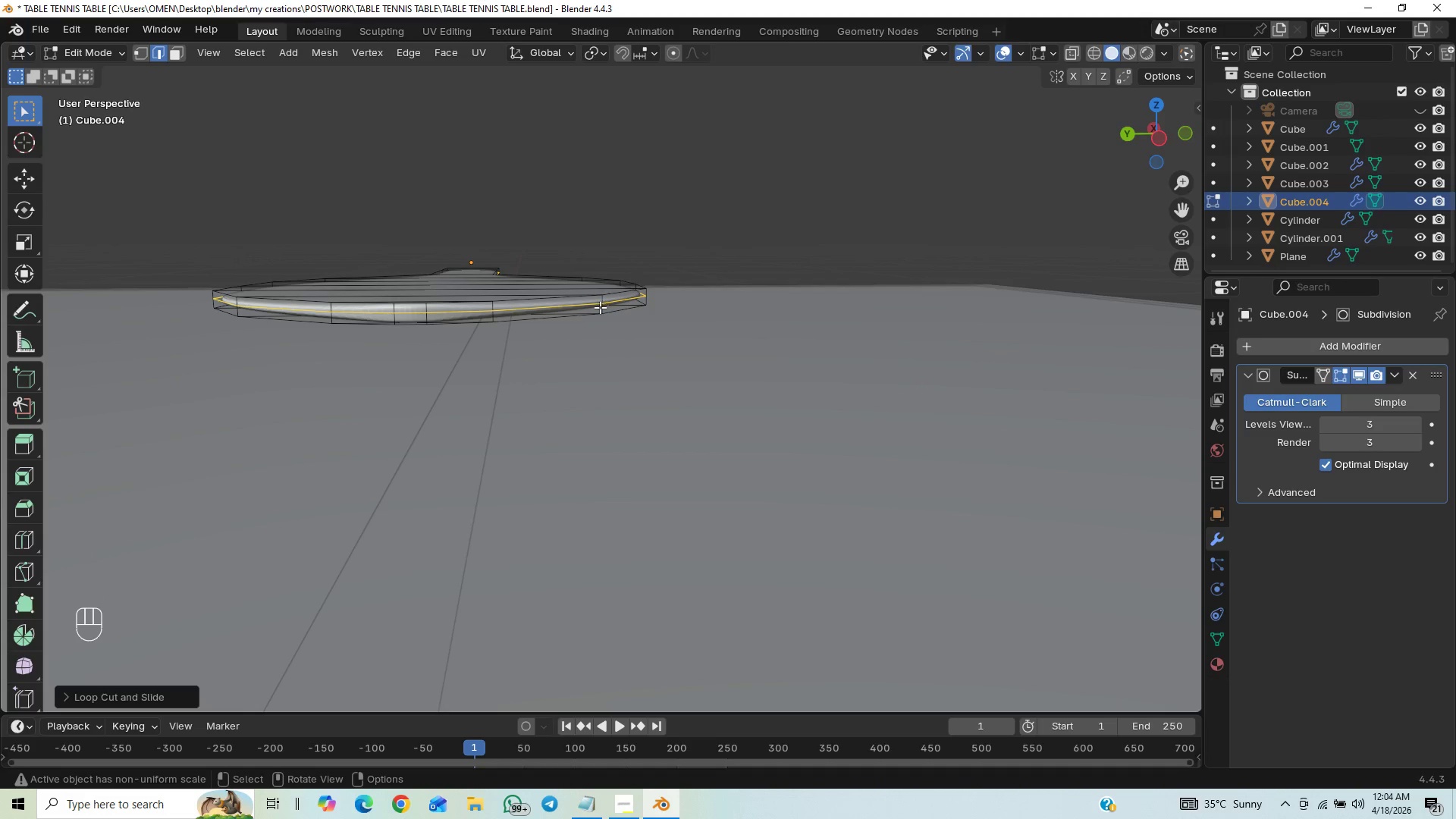 
key(Control+Z)
 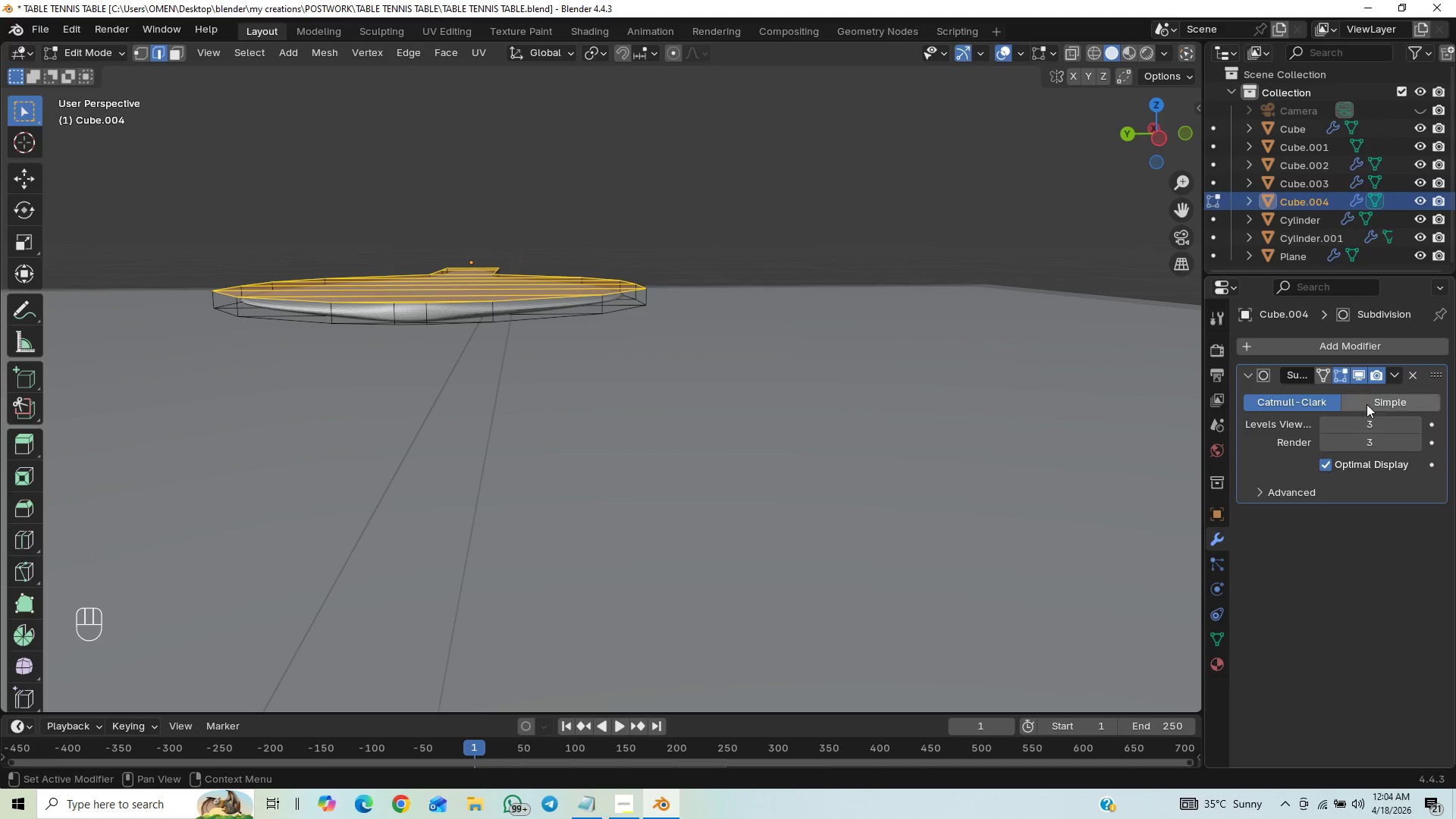 
wait(7.7)
 